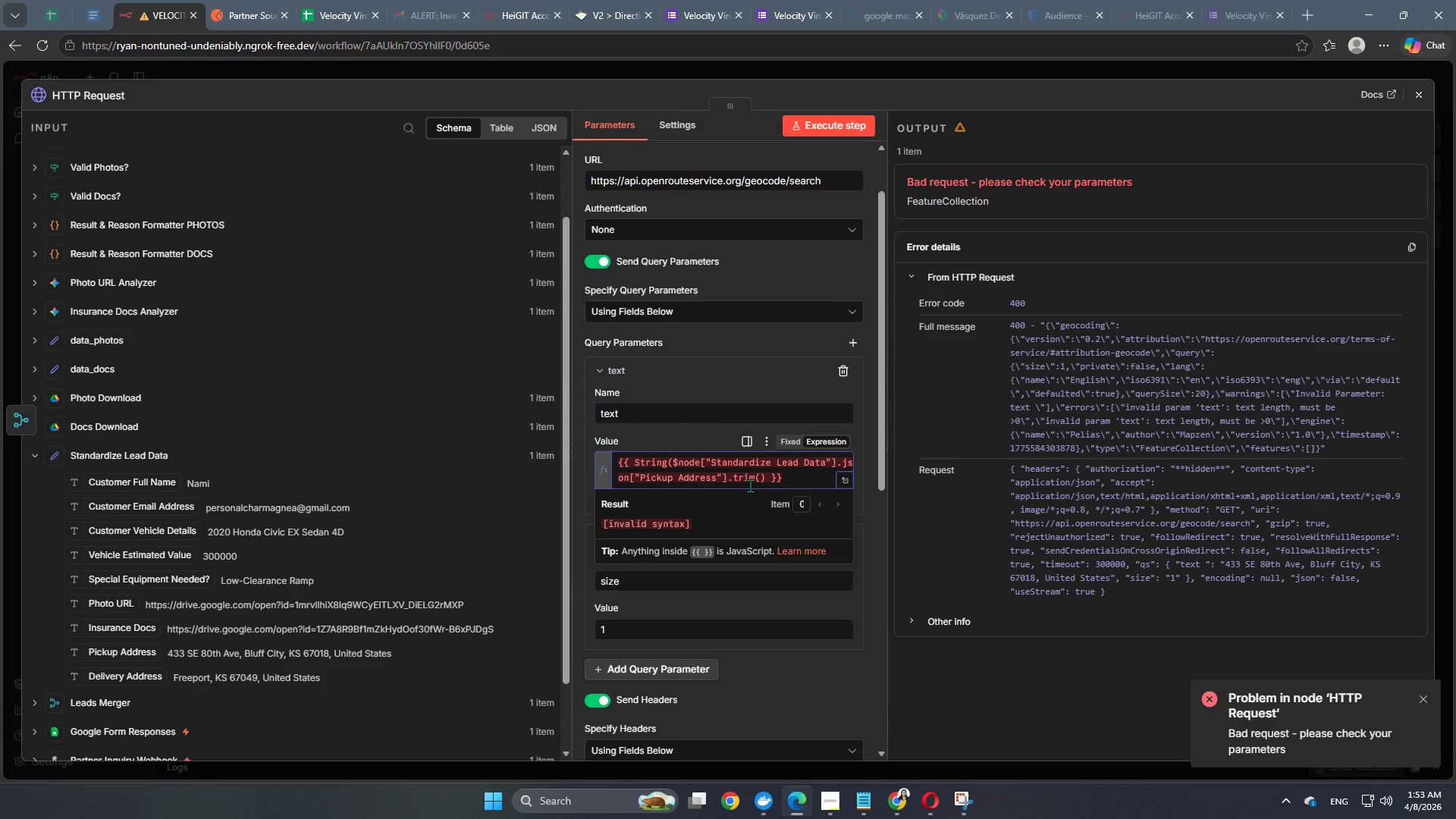 
wait(6.61)
 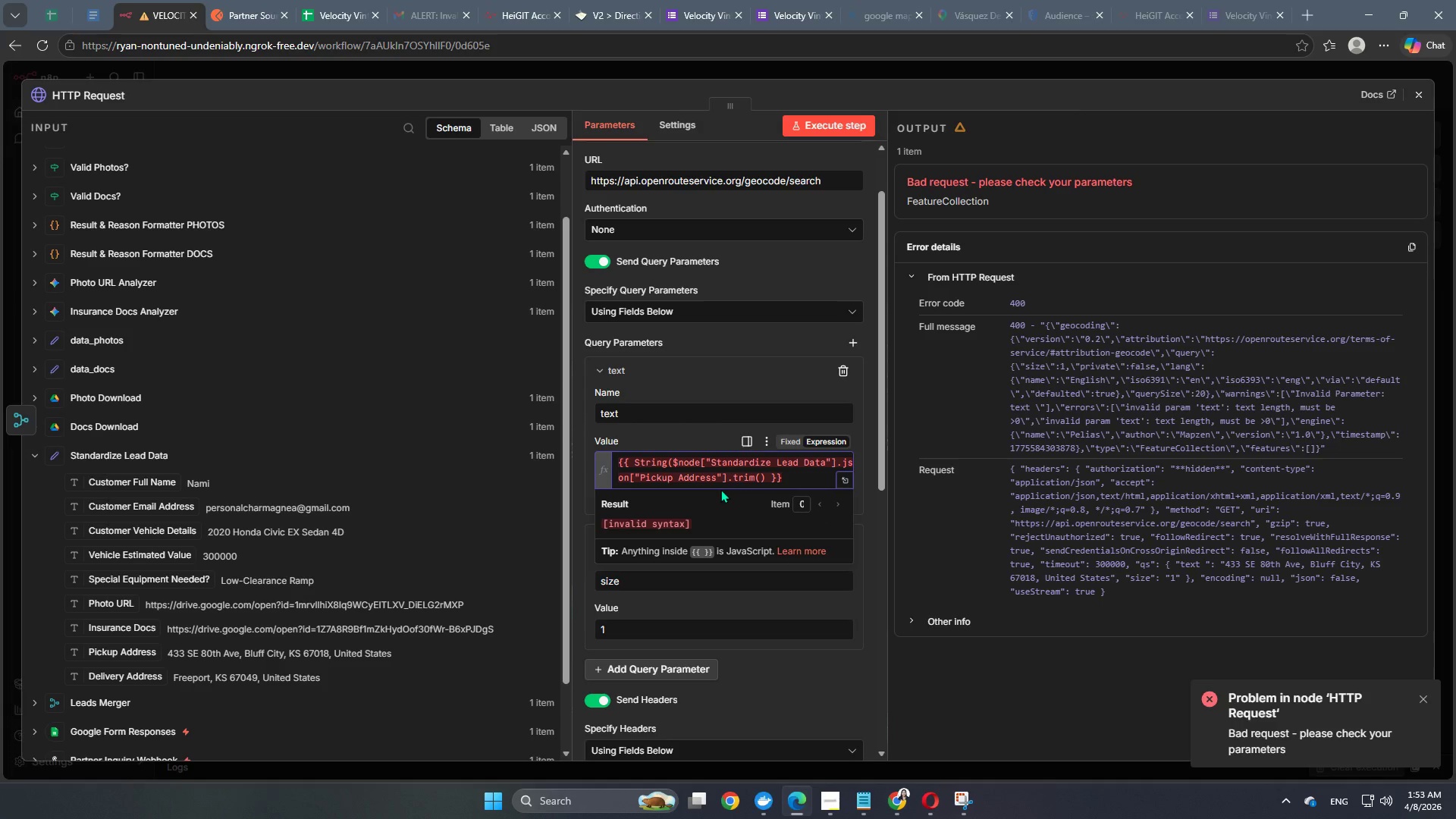 
key(Backspace)
 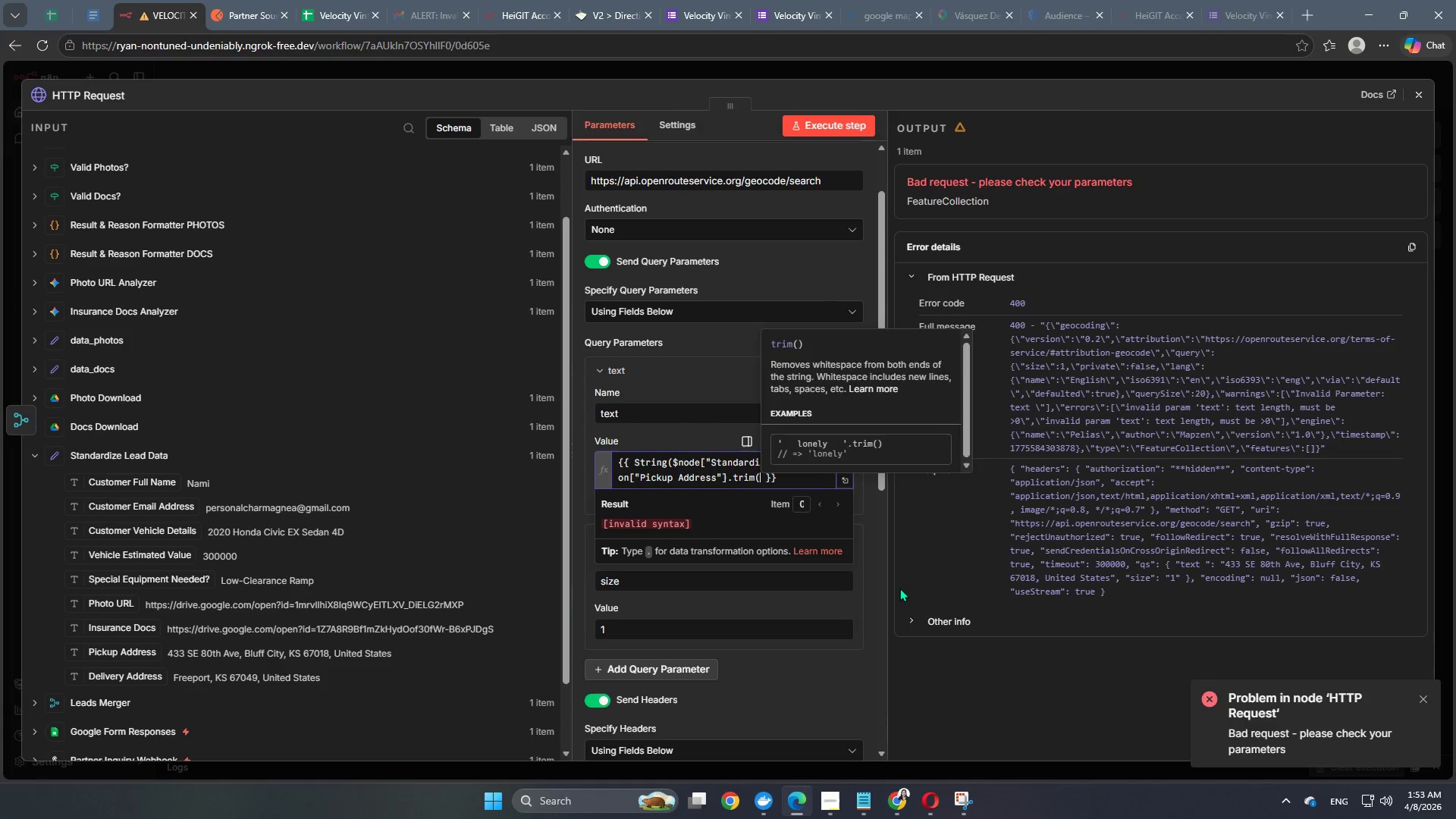 
key(Backspace)
 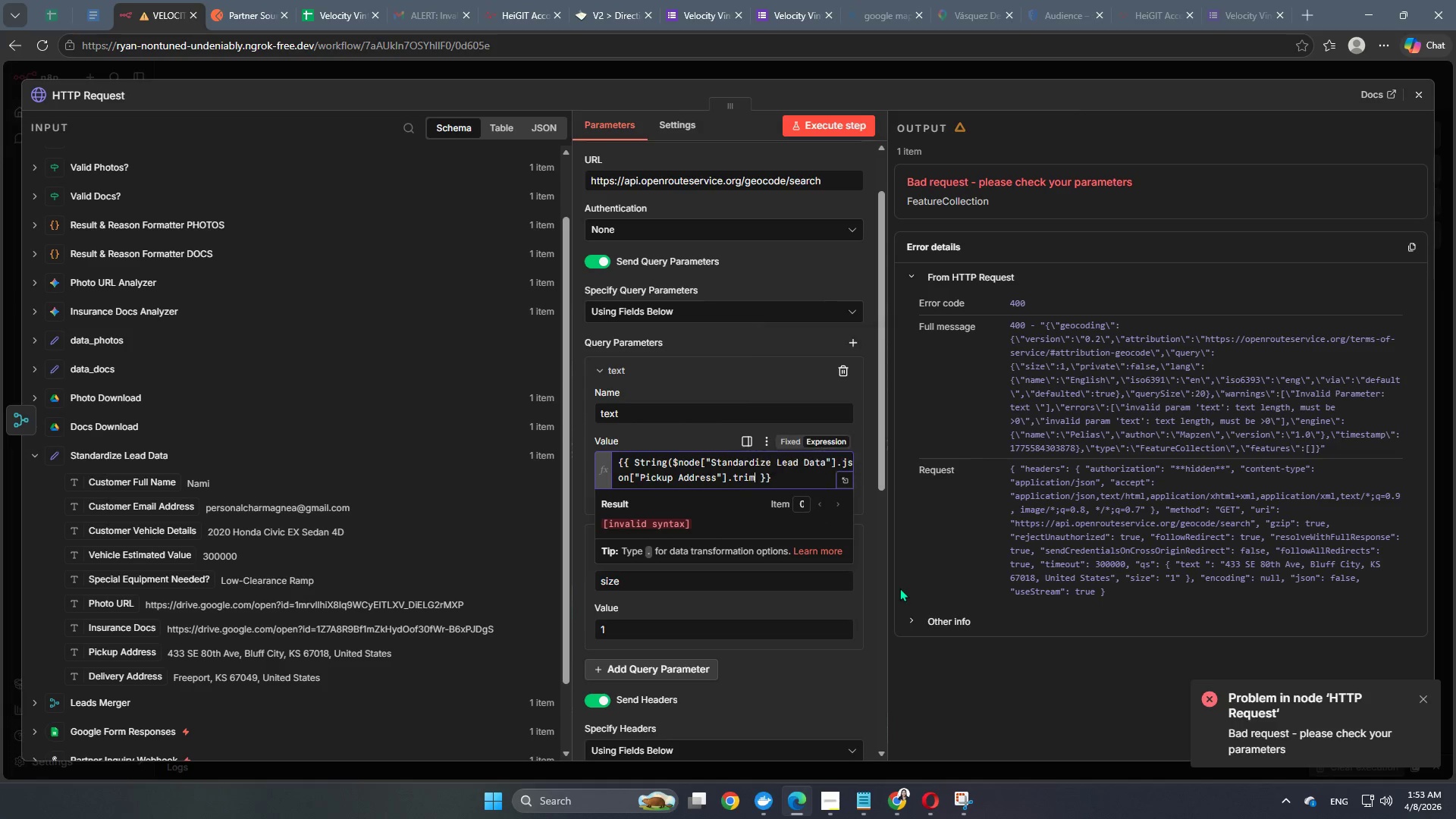 
key(Backspace)
 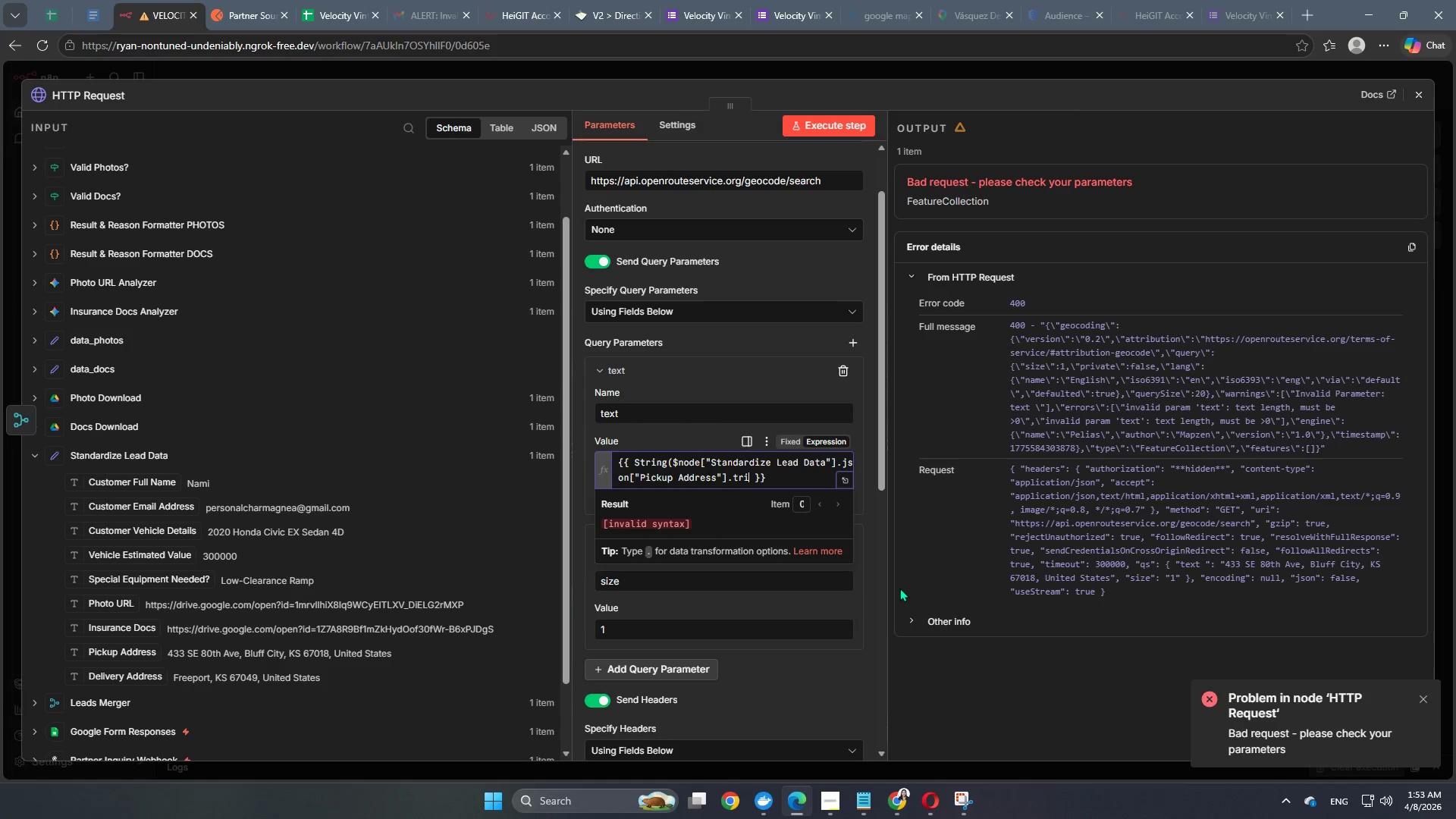 
key(Backspace)
 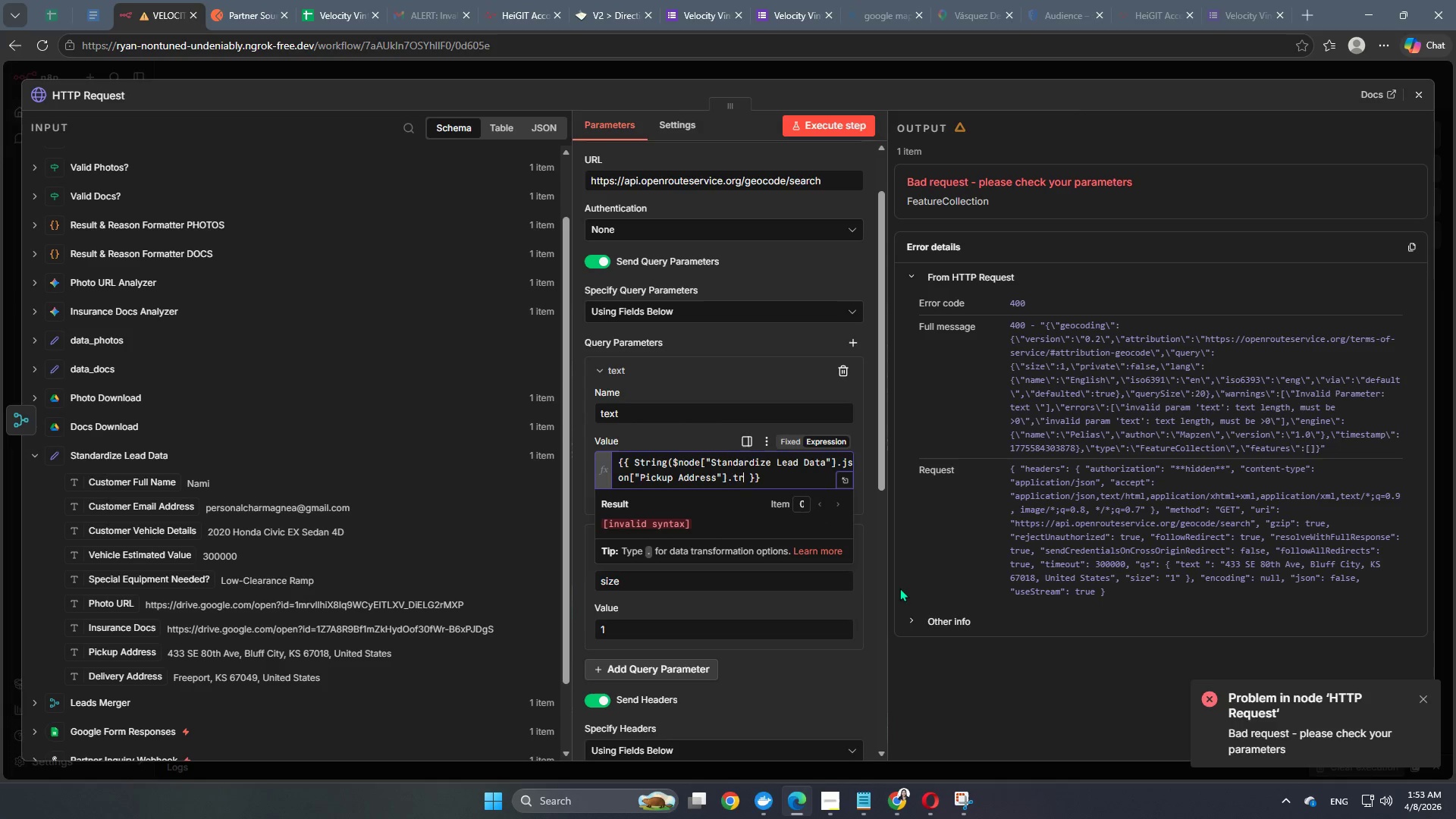 
key(Backspace)
 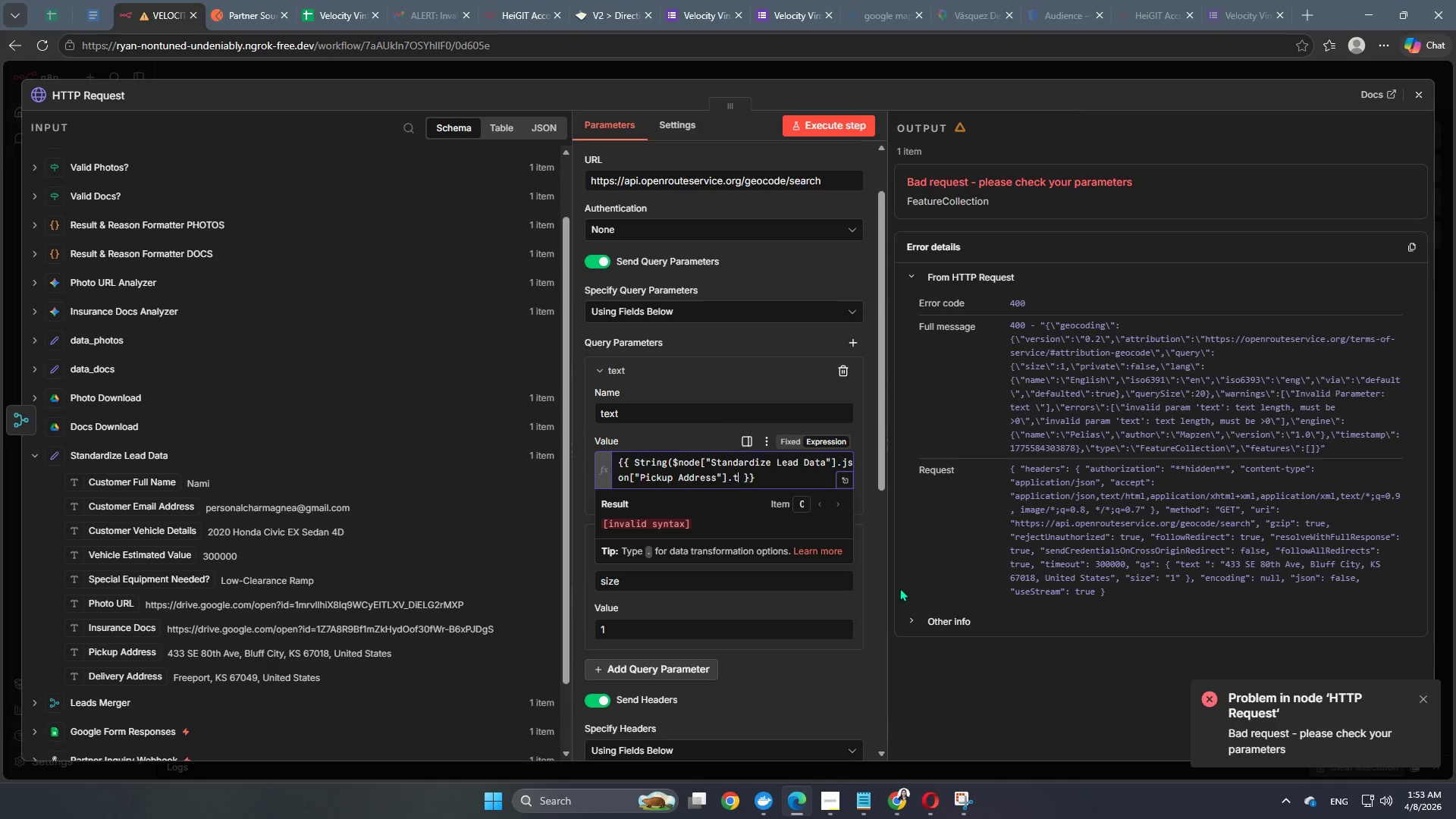 
key(Backspace)
 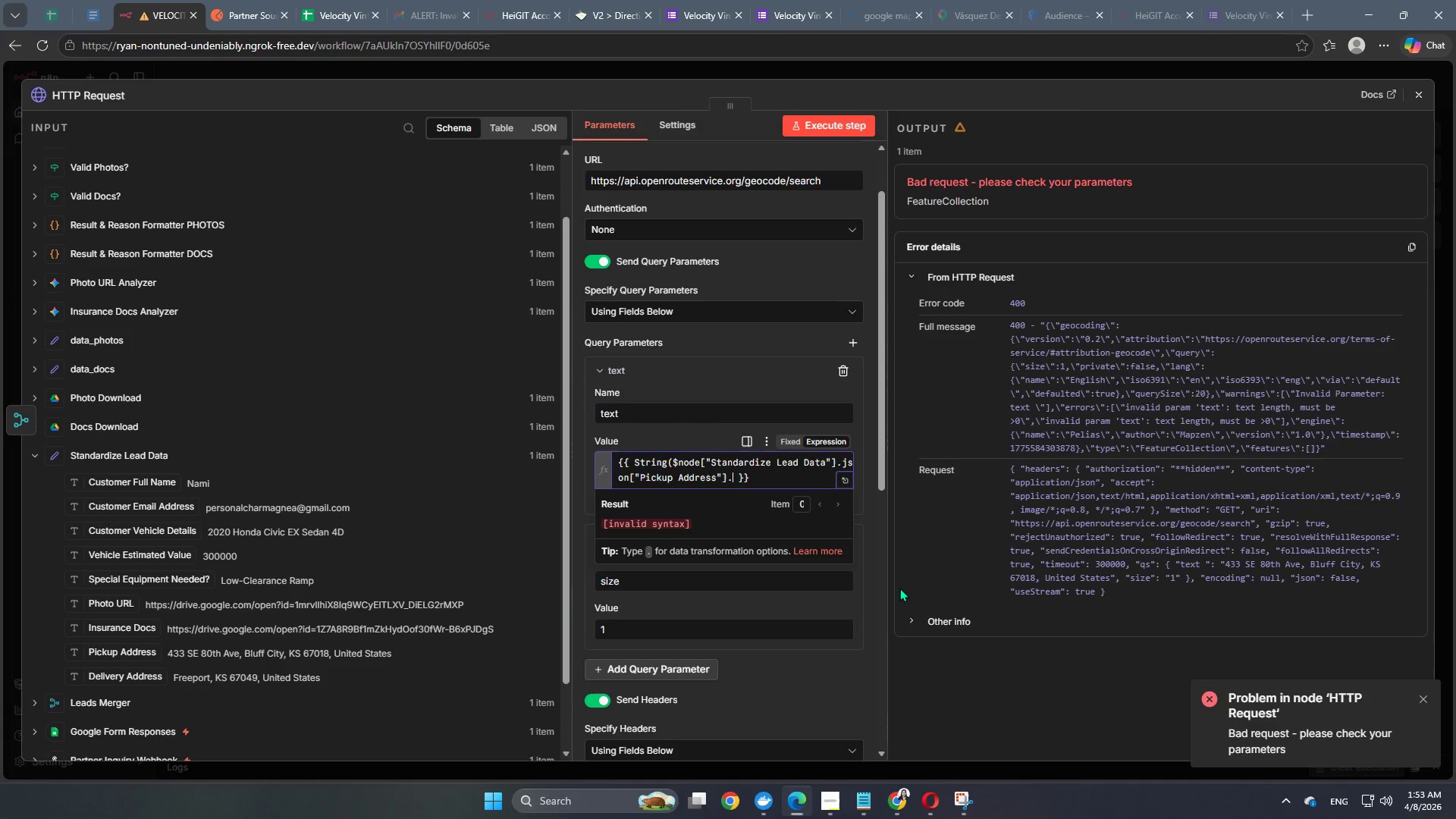 
key(Backspace)
 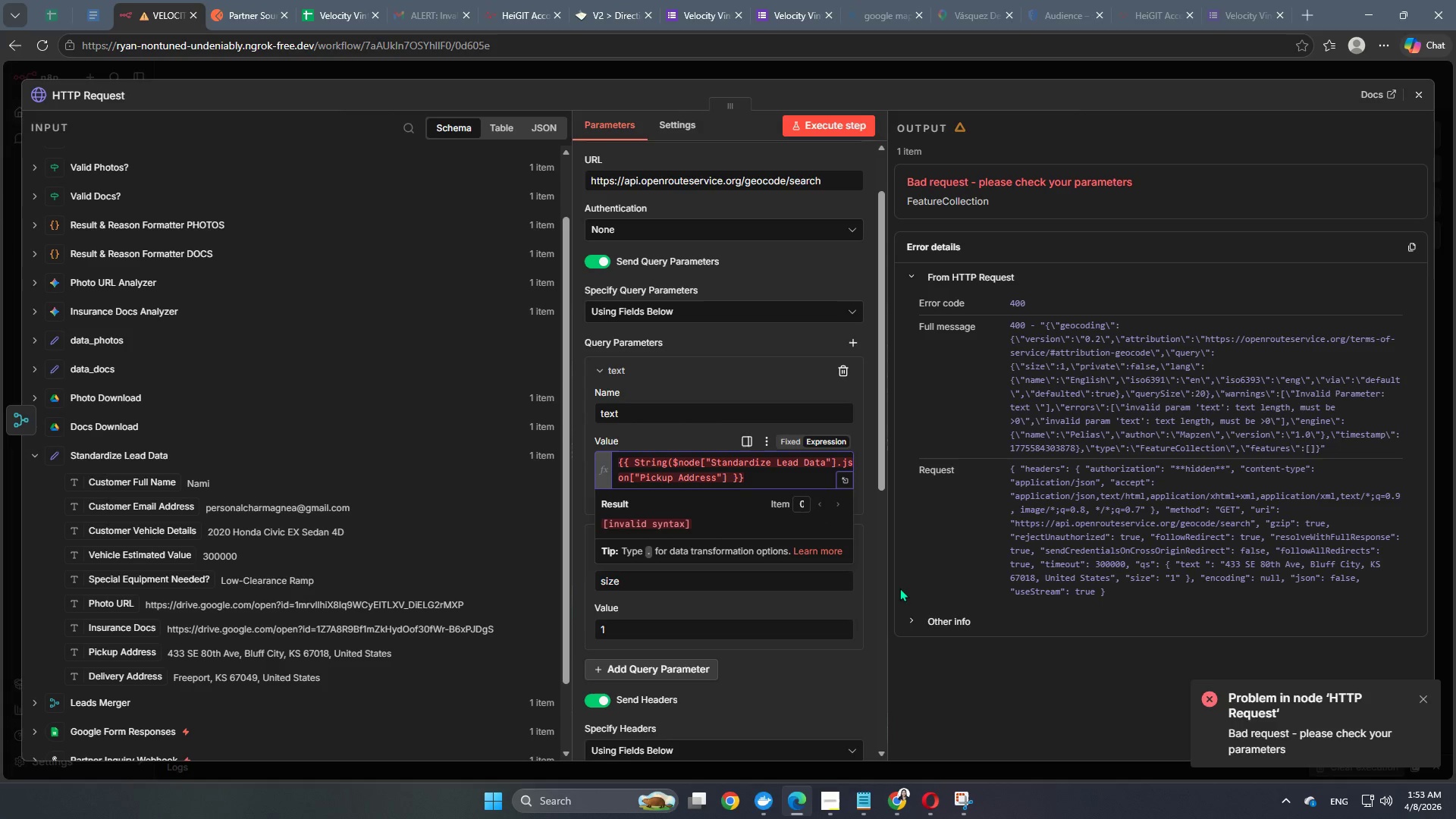 
key(Space)
 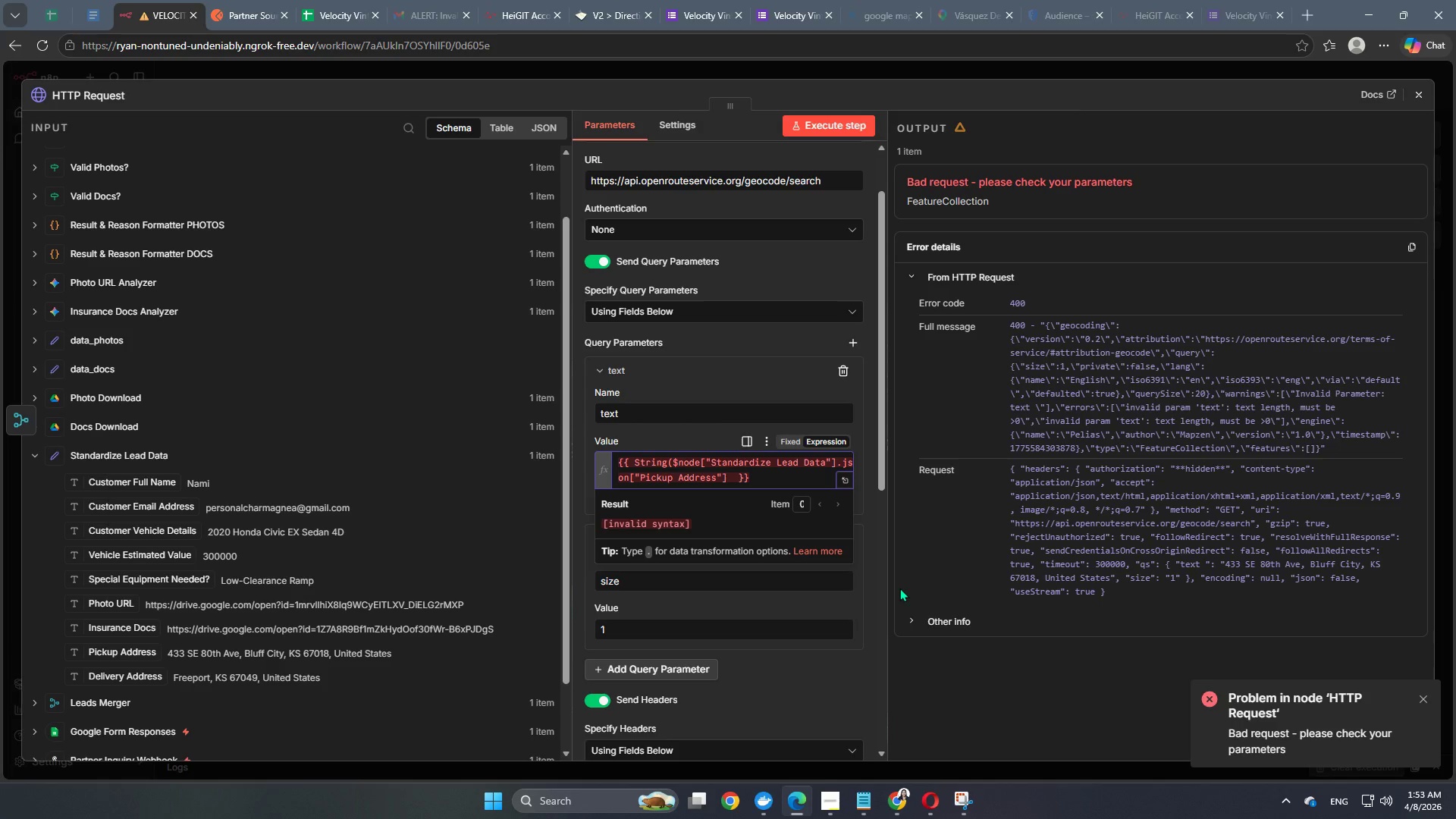 
key(Shift+Backslash)
 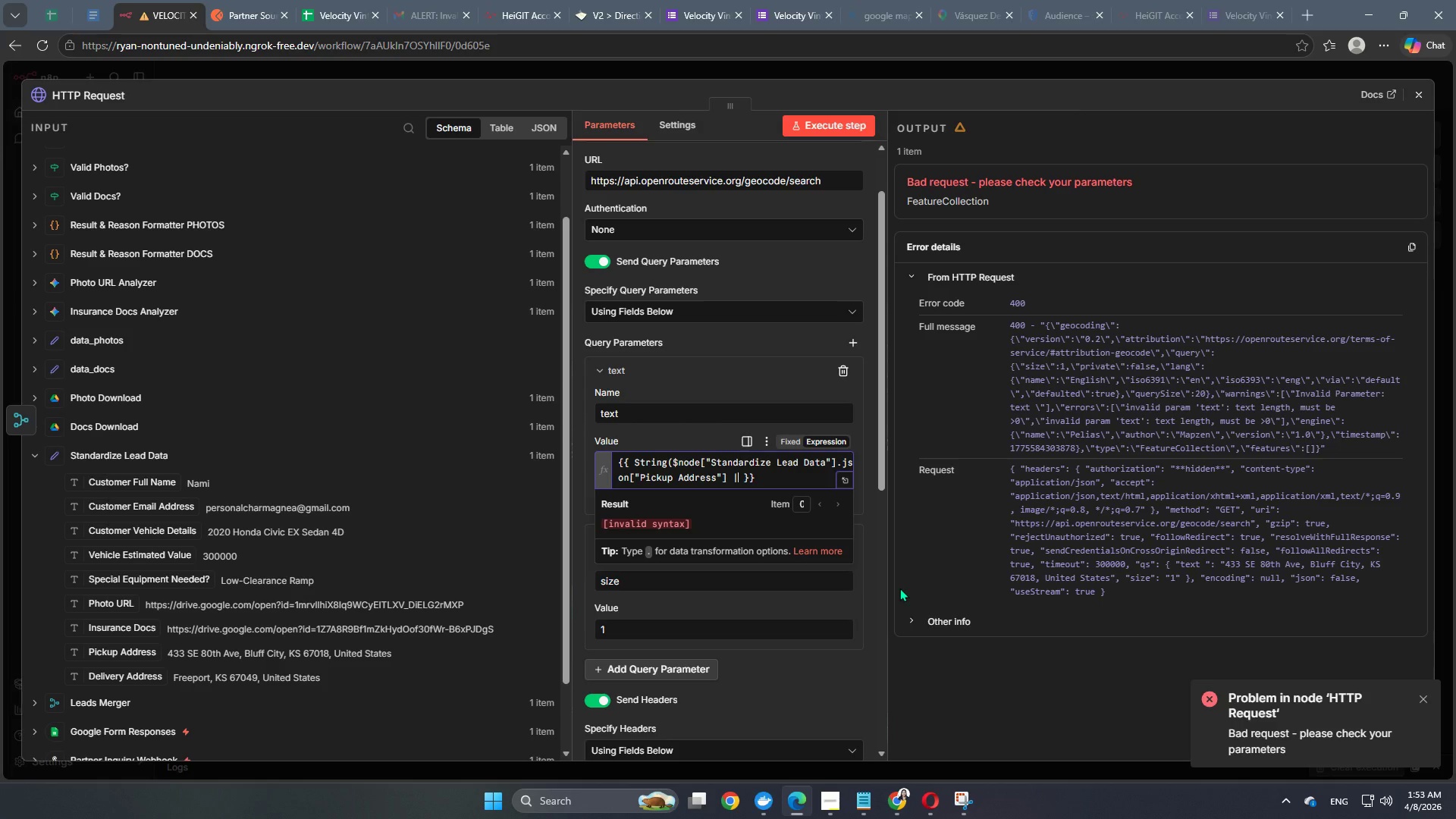 
key(Shift+Backslash)
 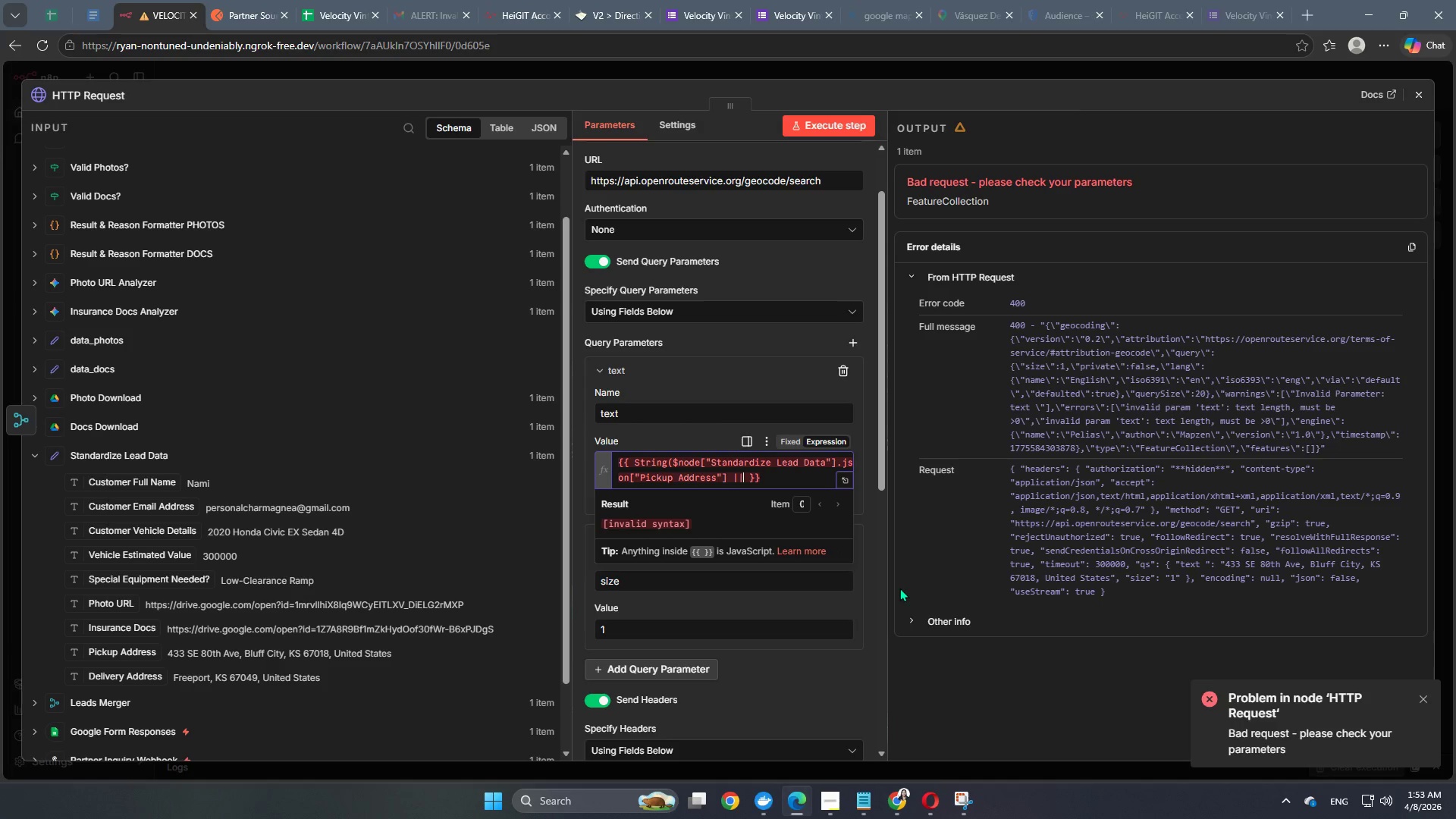 
key(Space)
 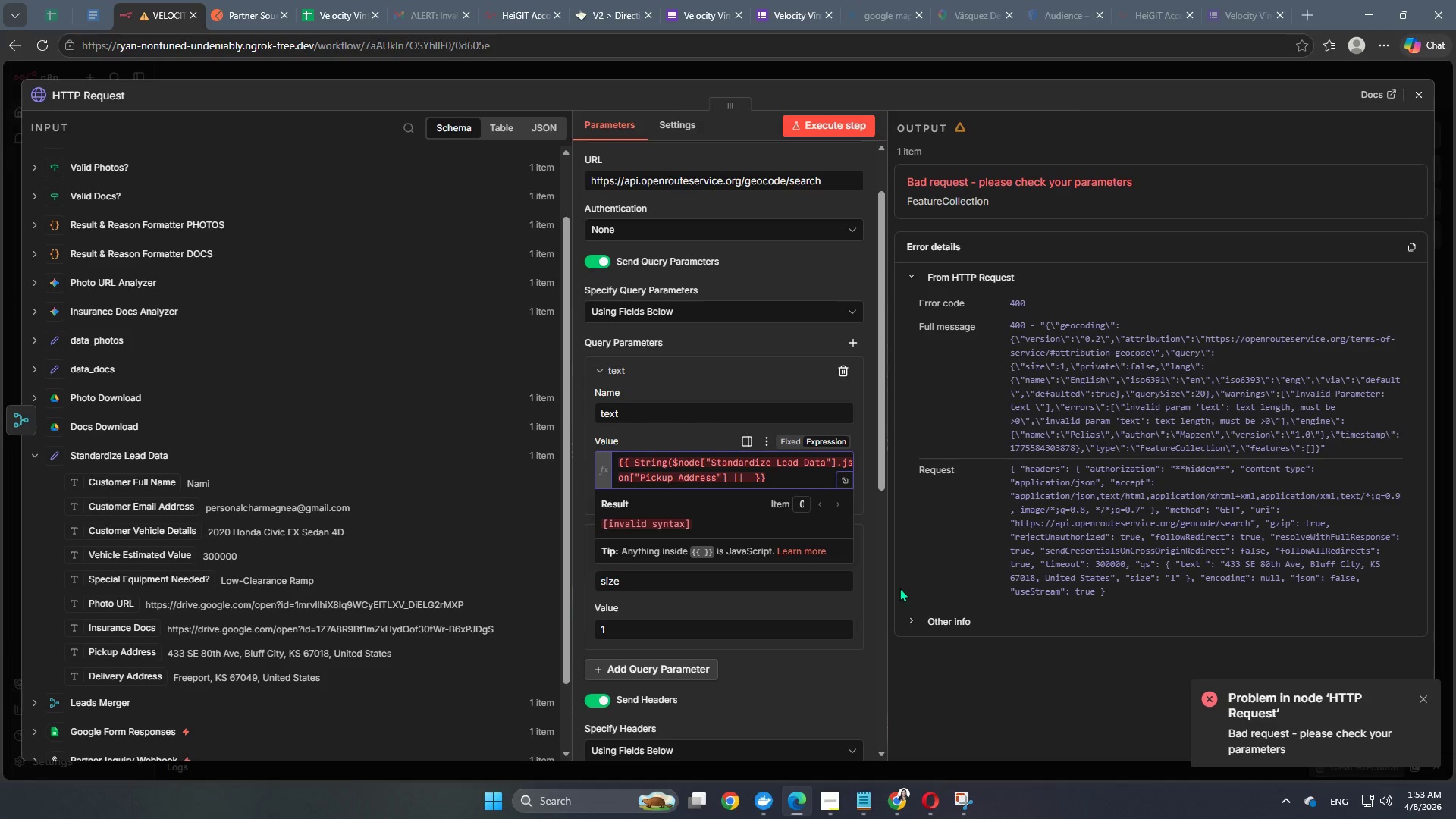 
key(Shift+Quote)
 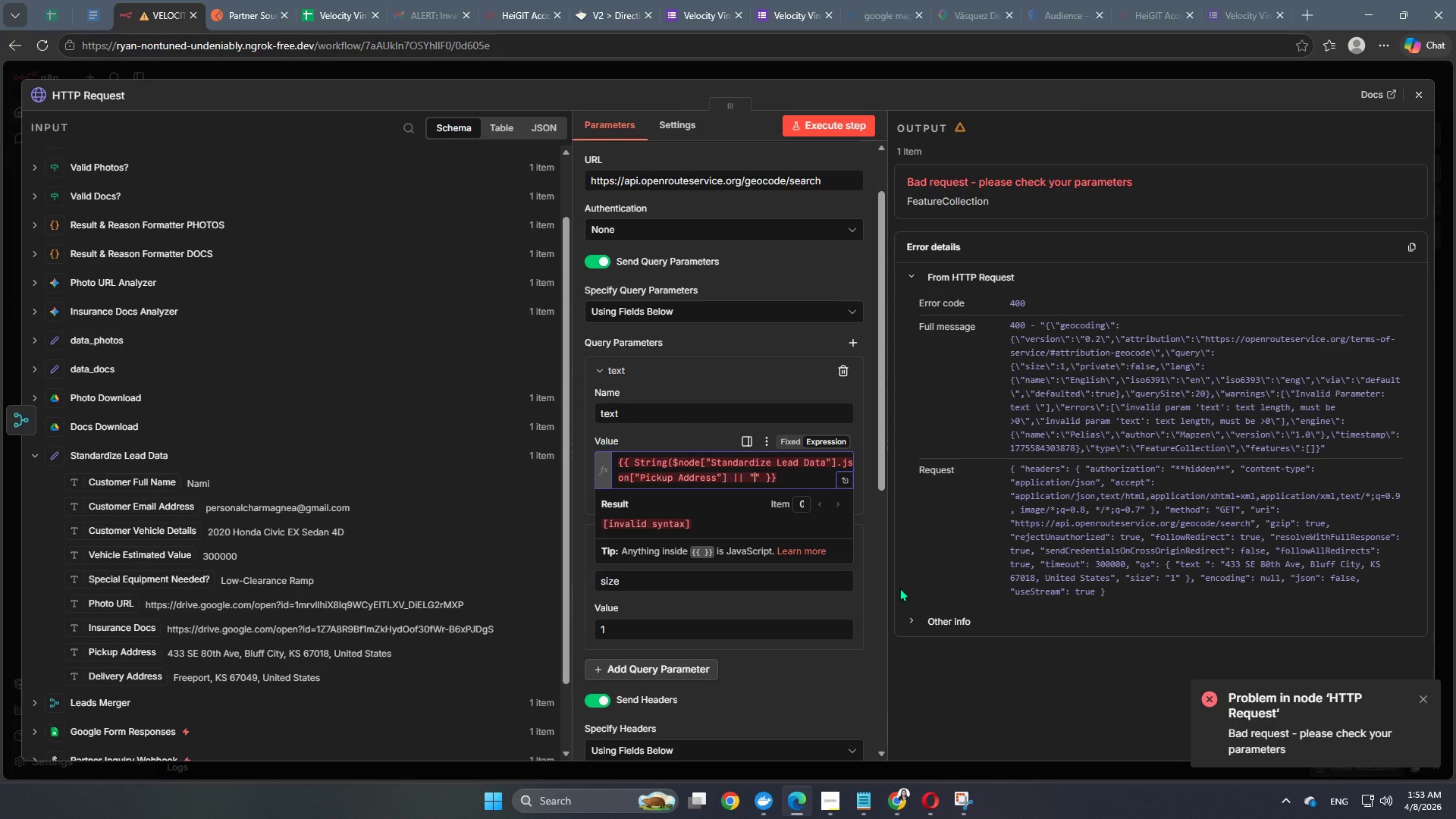 
hold_key(key=ShiftRight, duration=1.5)
 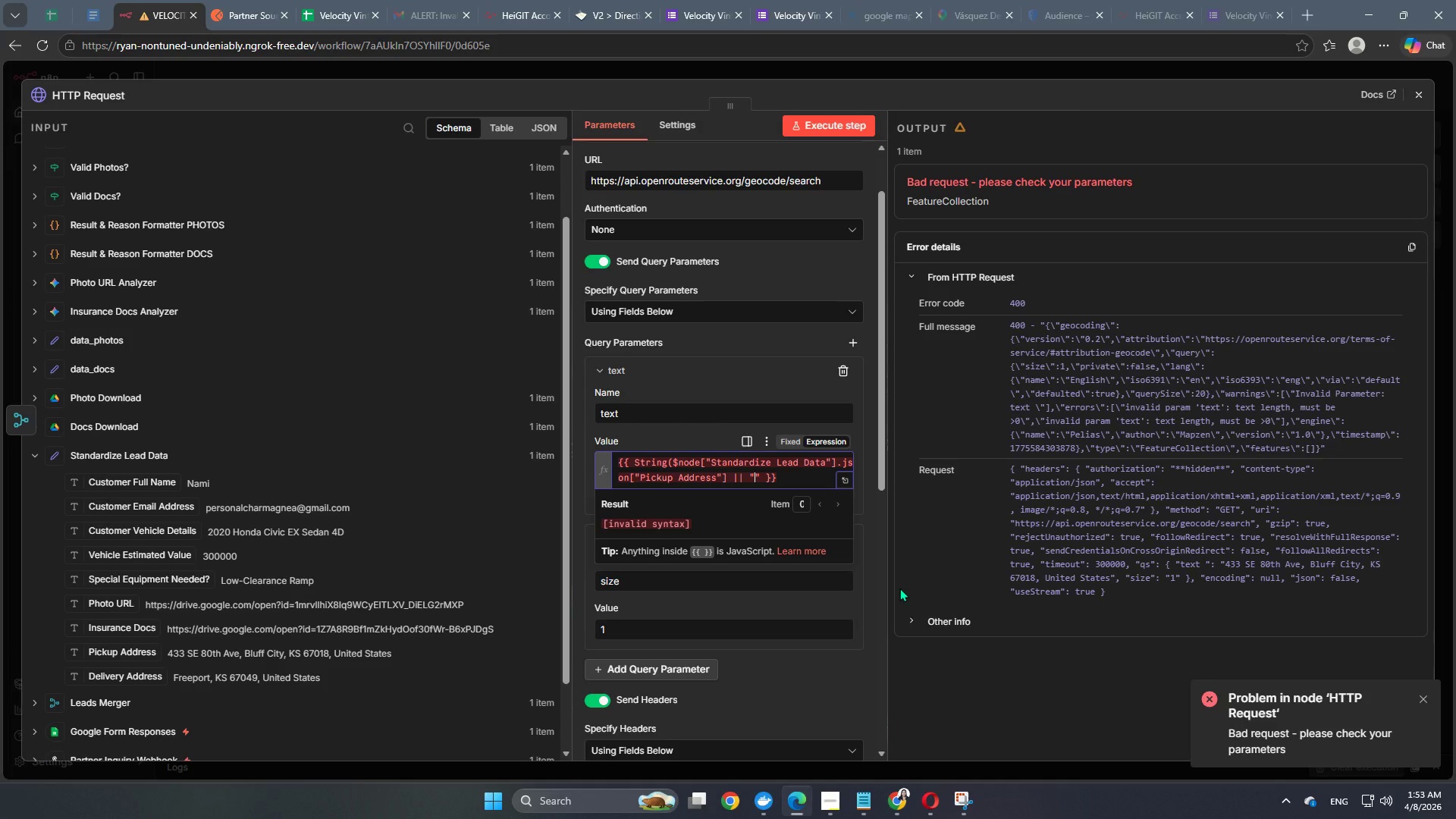 
type(Mani)
key(Backspace)
key(Backspace)
key(Backspace)
key(Backspace)
type(Chicago, United )
 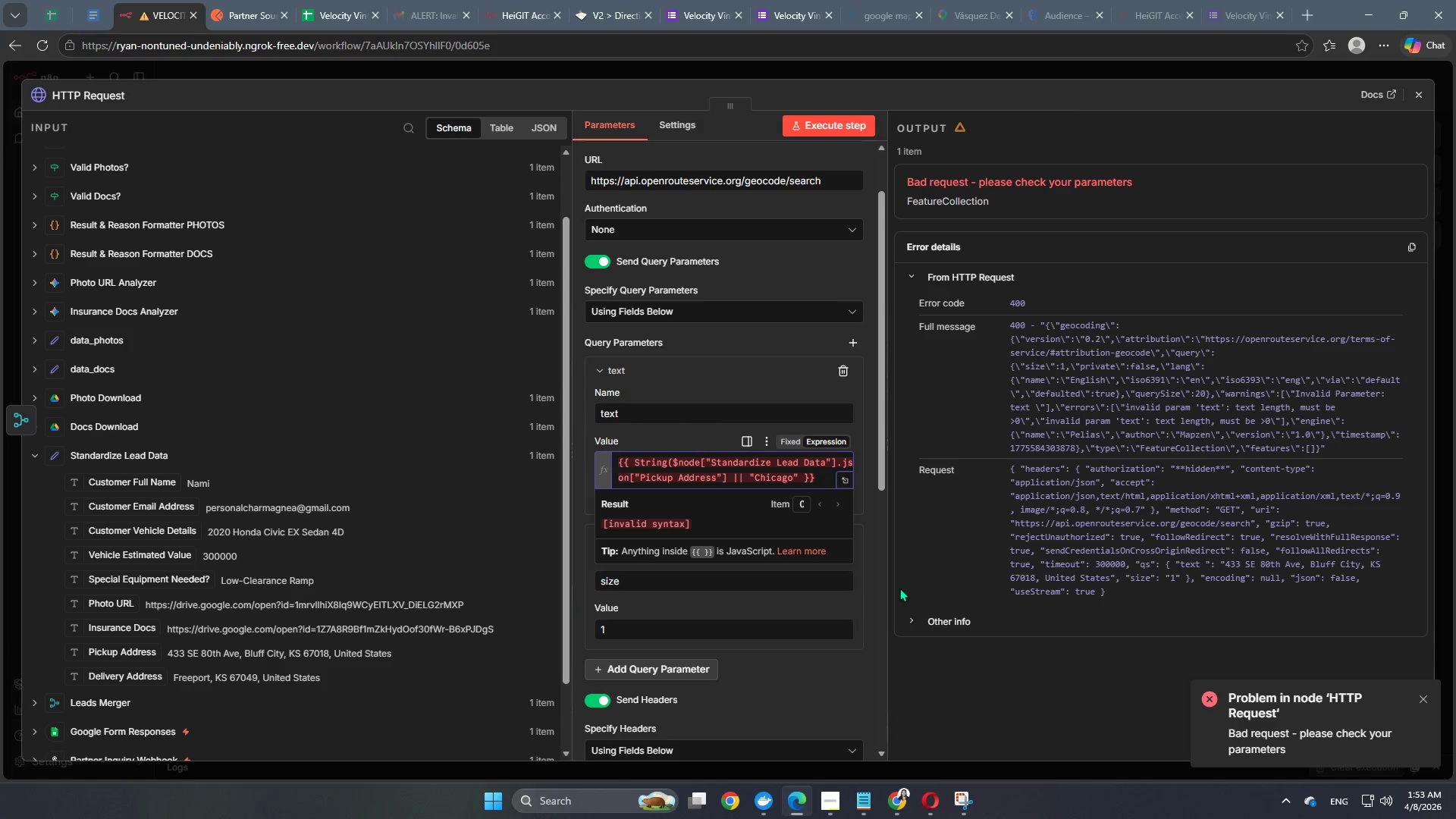 
 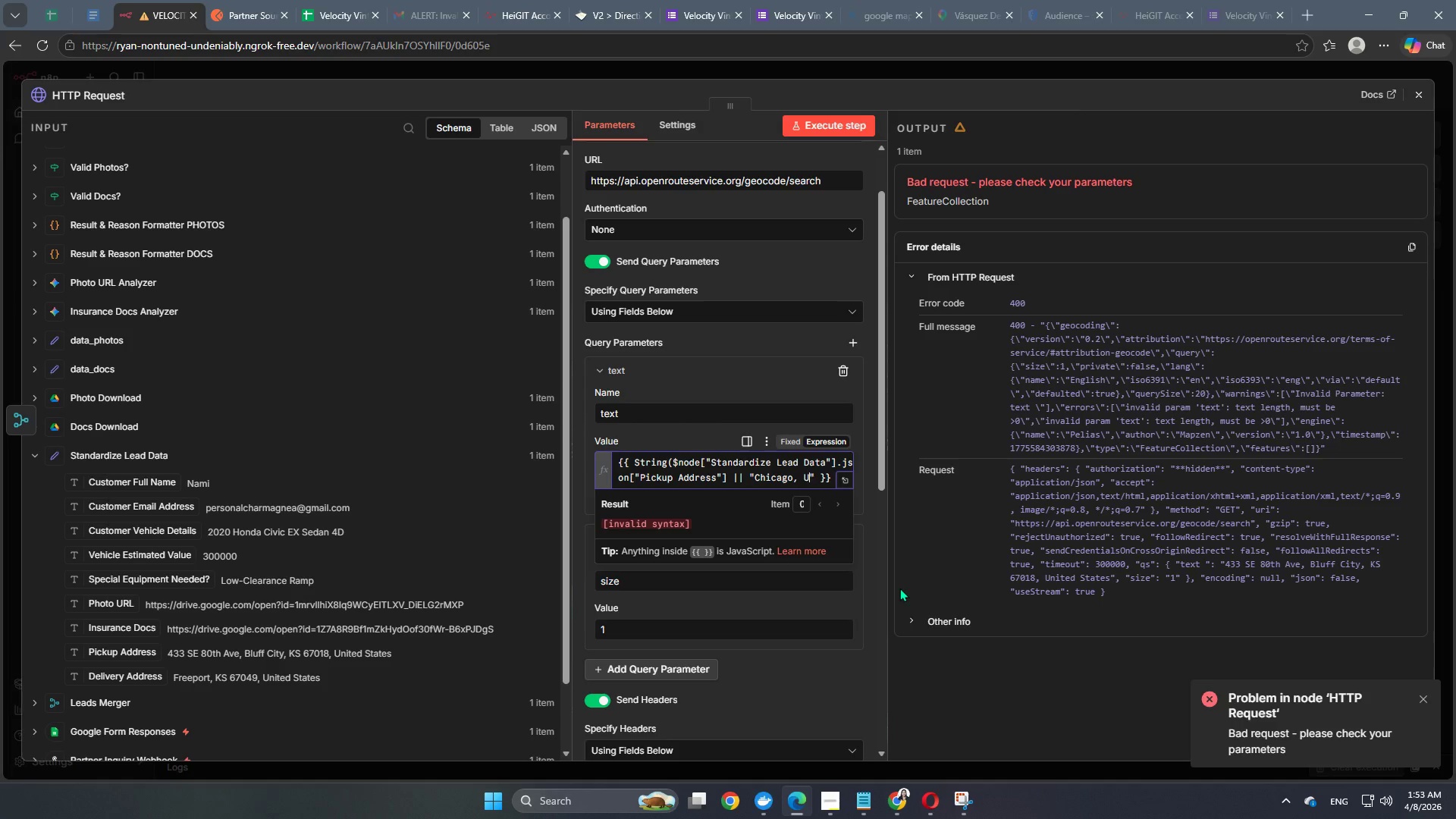 
hold_key(key=ShiftRight, duration=0.36)
 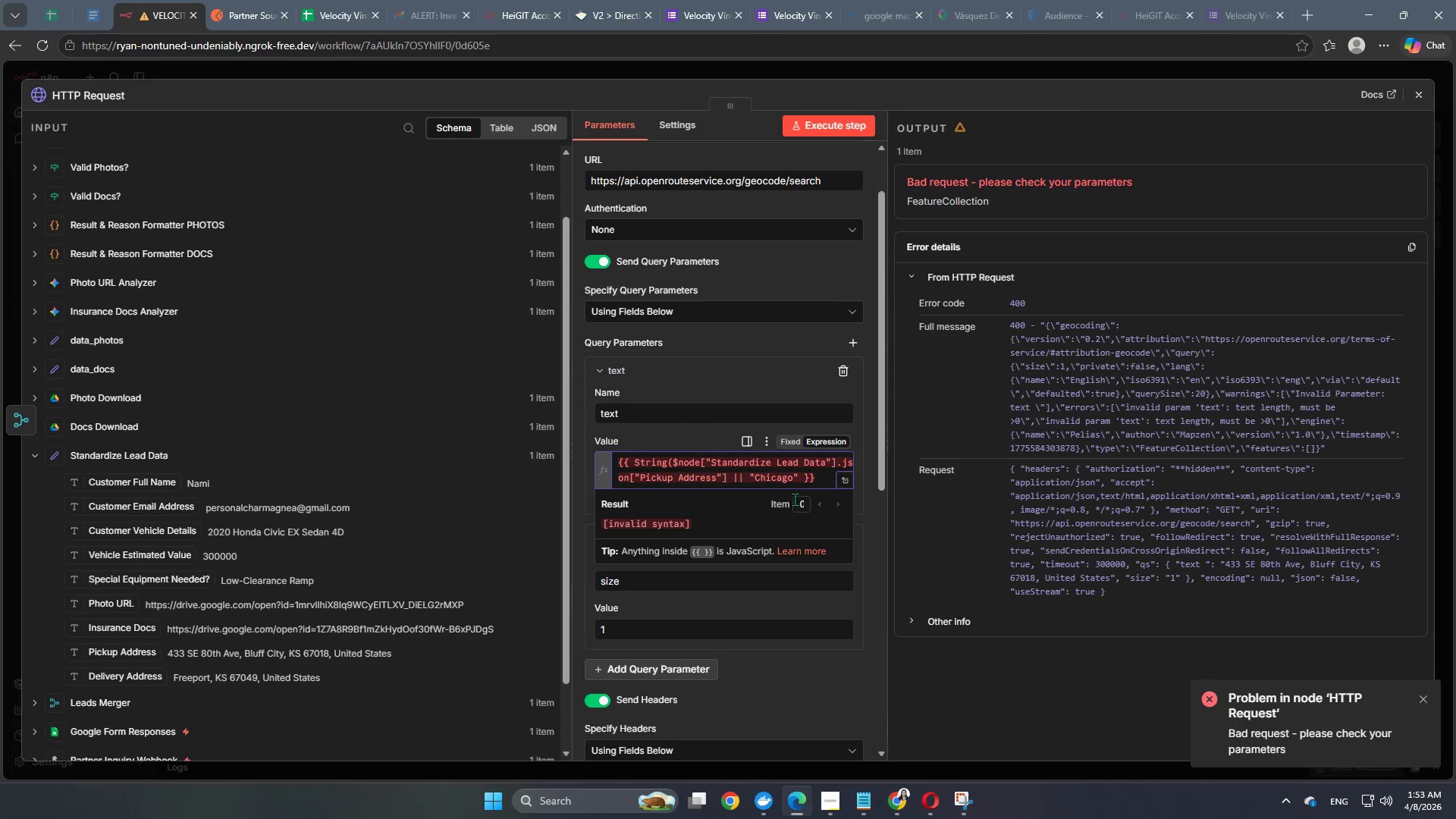 
double_click([782, 474])
 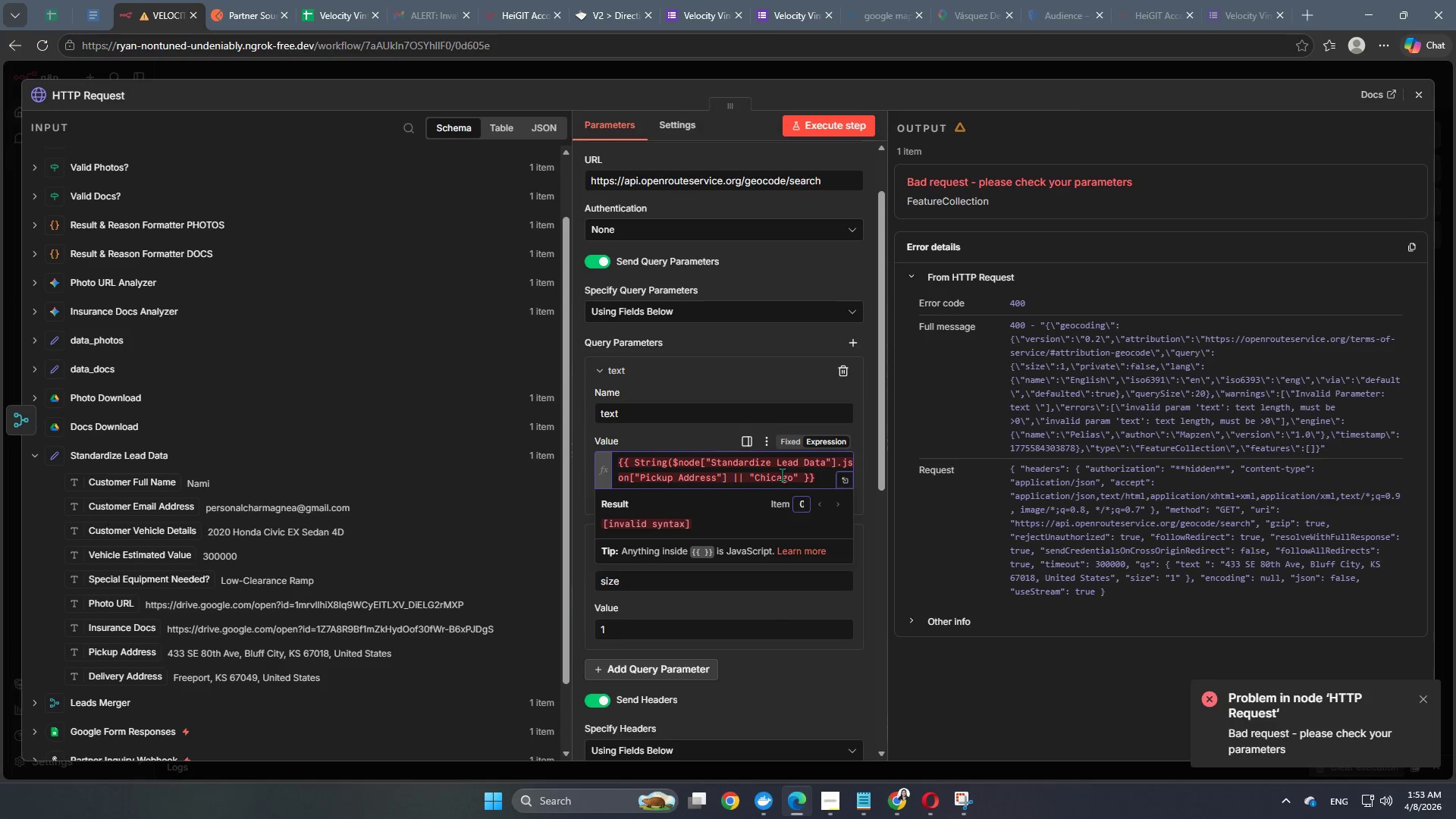 
triple_click([782, 474])
 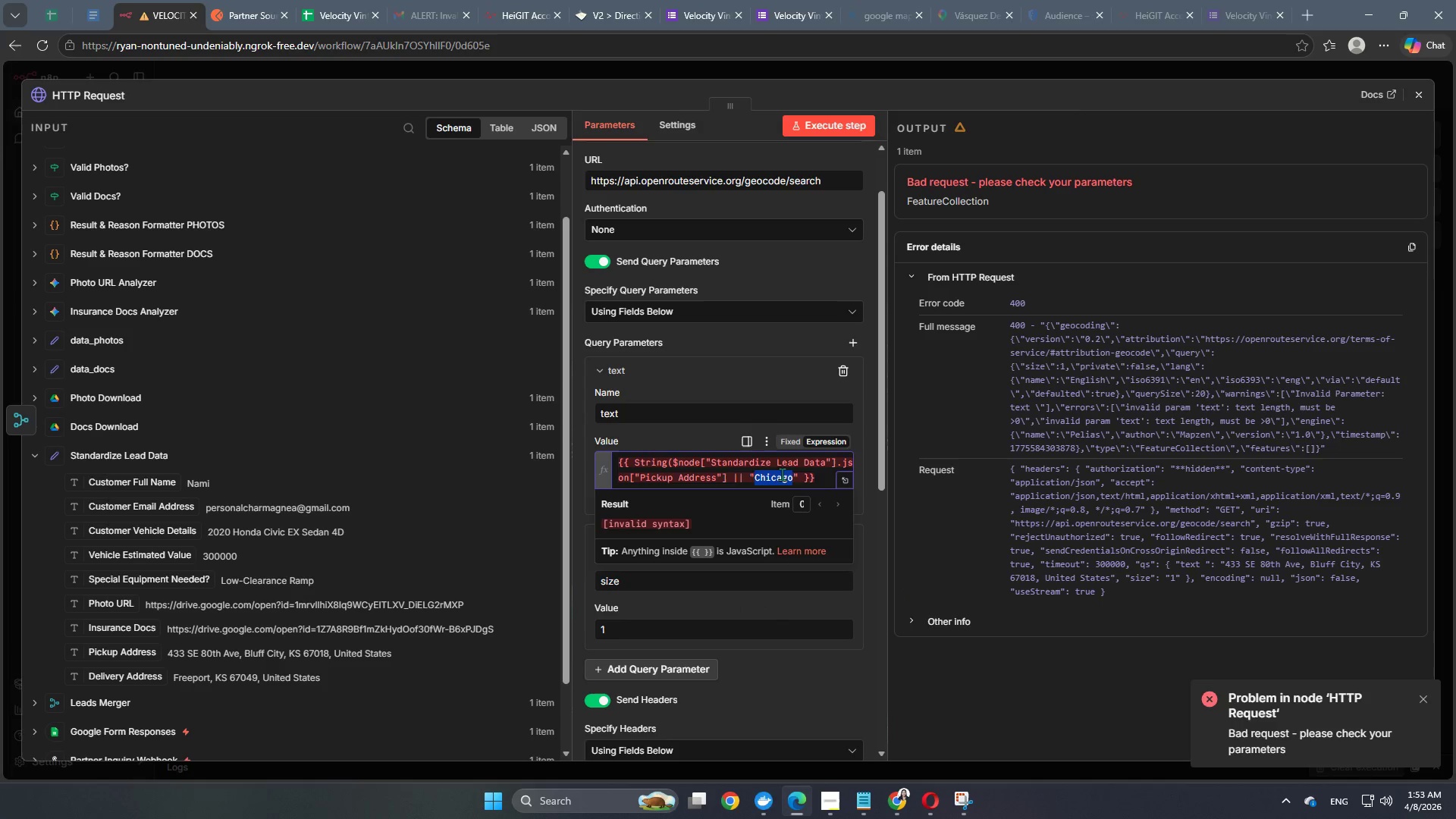 
triple_click([782, 474])
 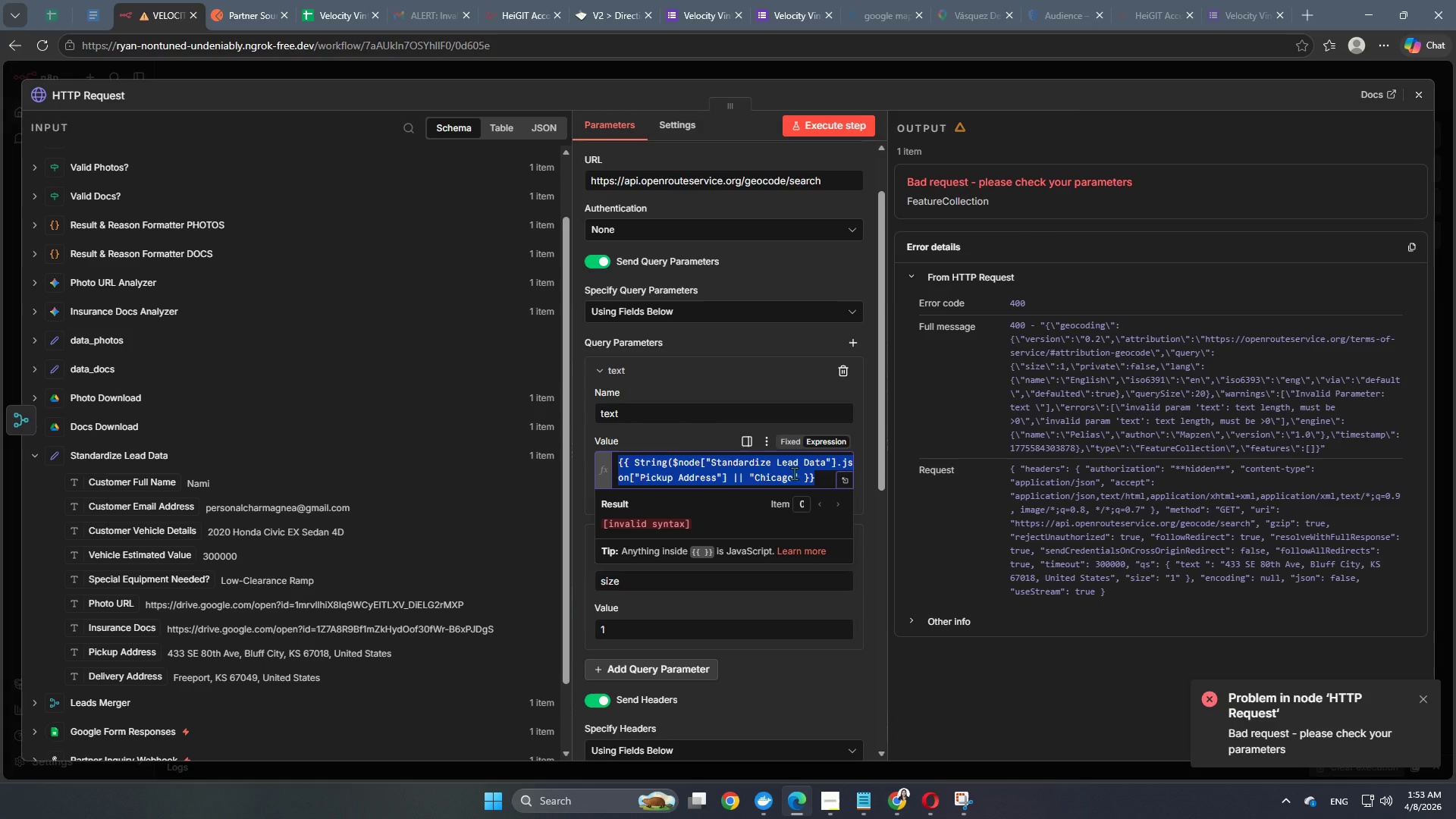 
left_click([794, 473])
 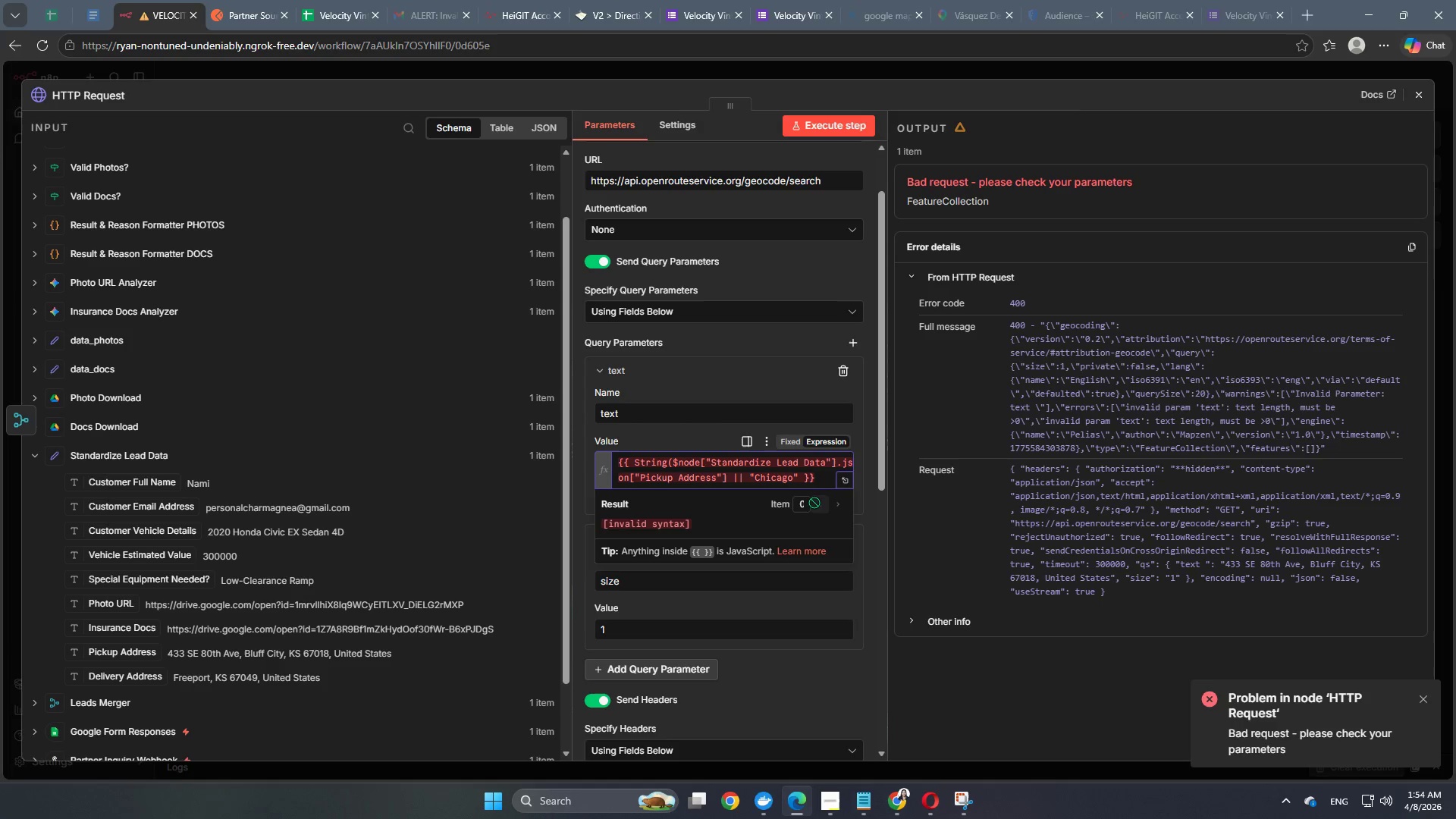 
type(, S)
key(Backspace)
type(United tat)
key(Backspace)
key(Backspace)
type(tates)
 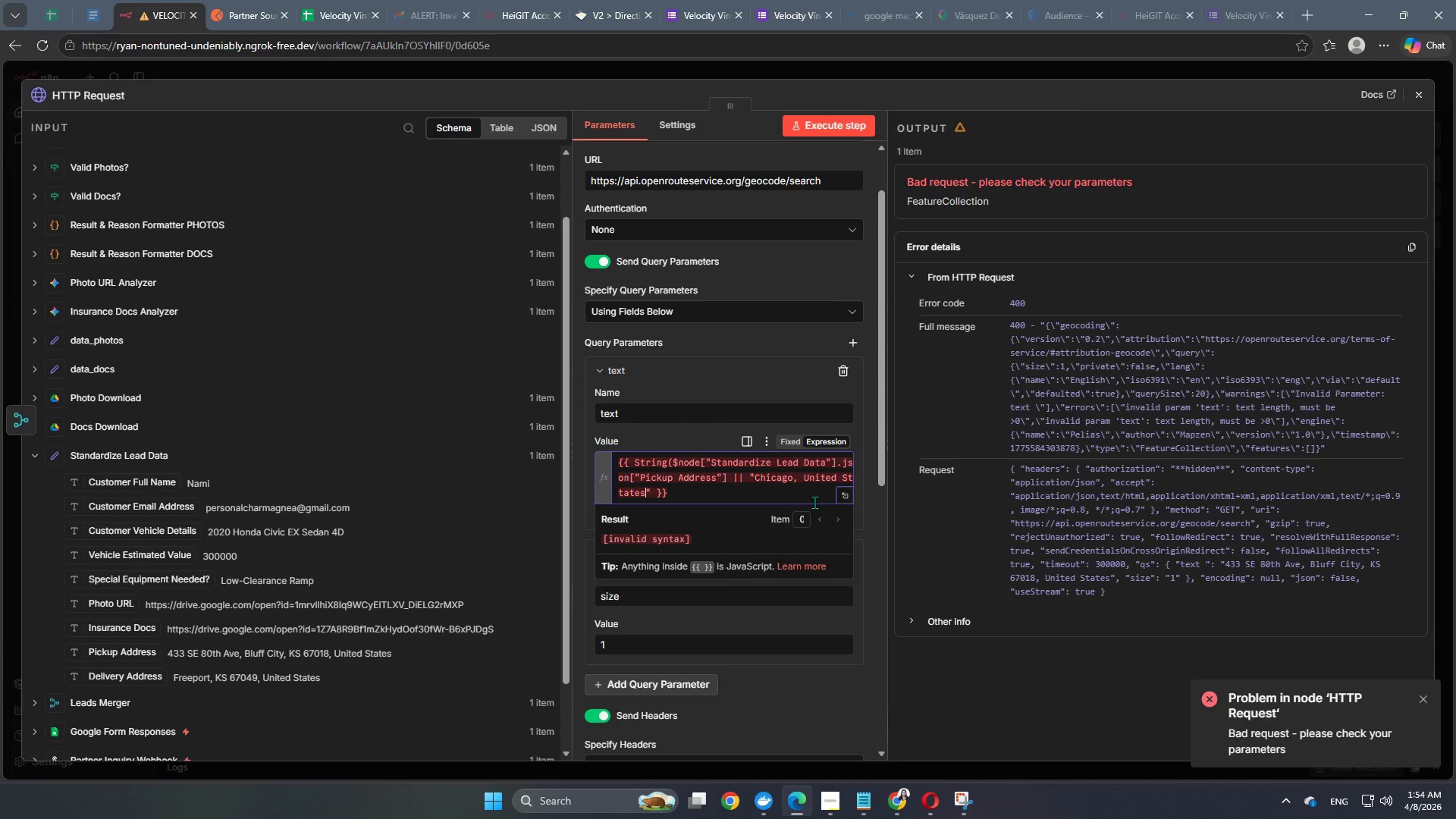 
wait(9.02)
 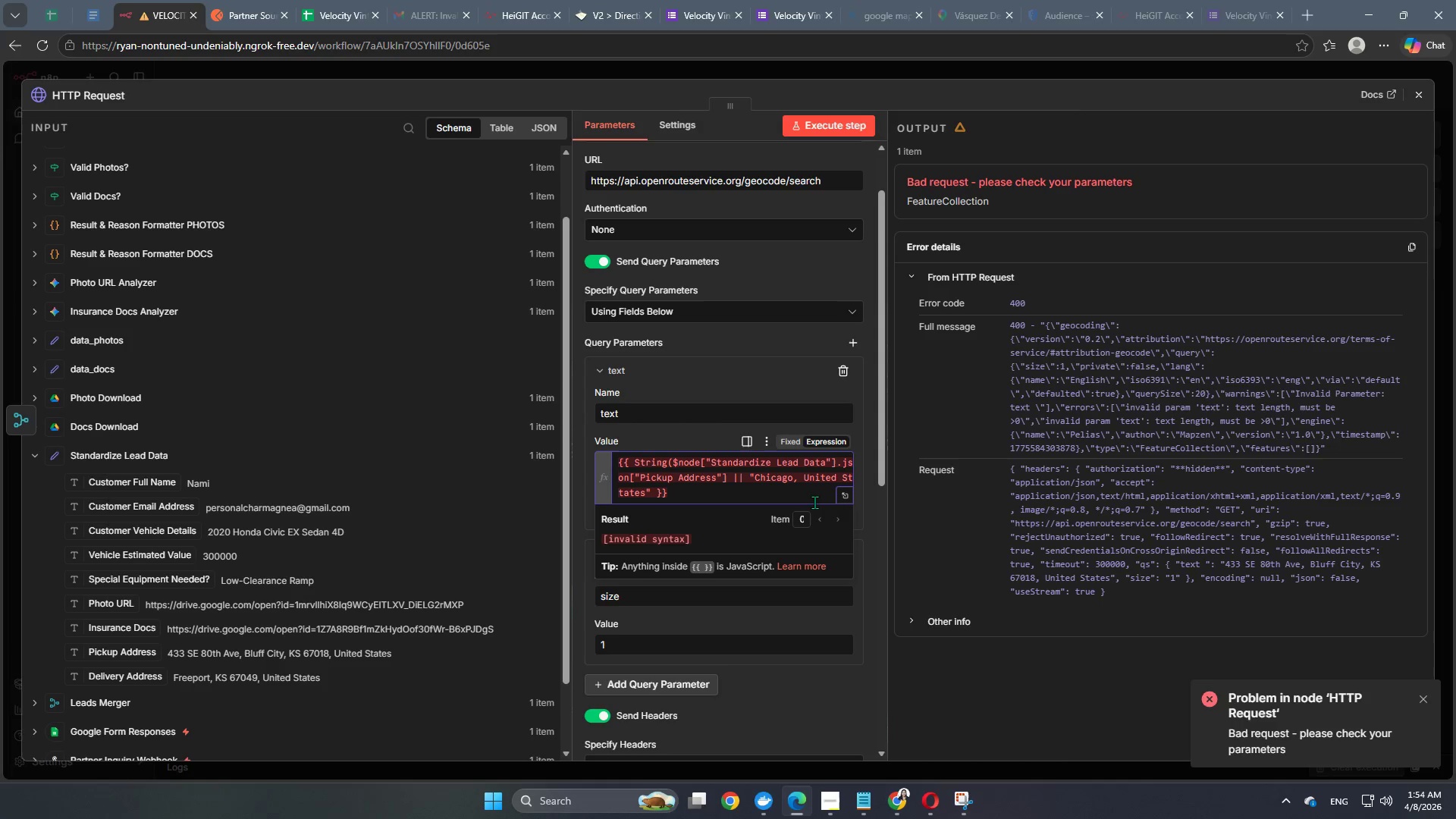 
left_click([650, 488])
 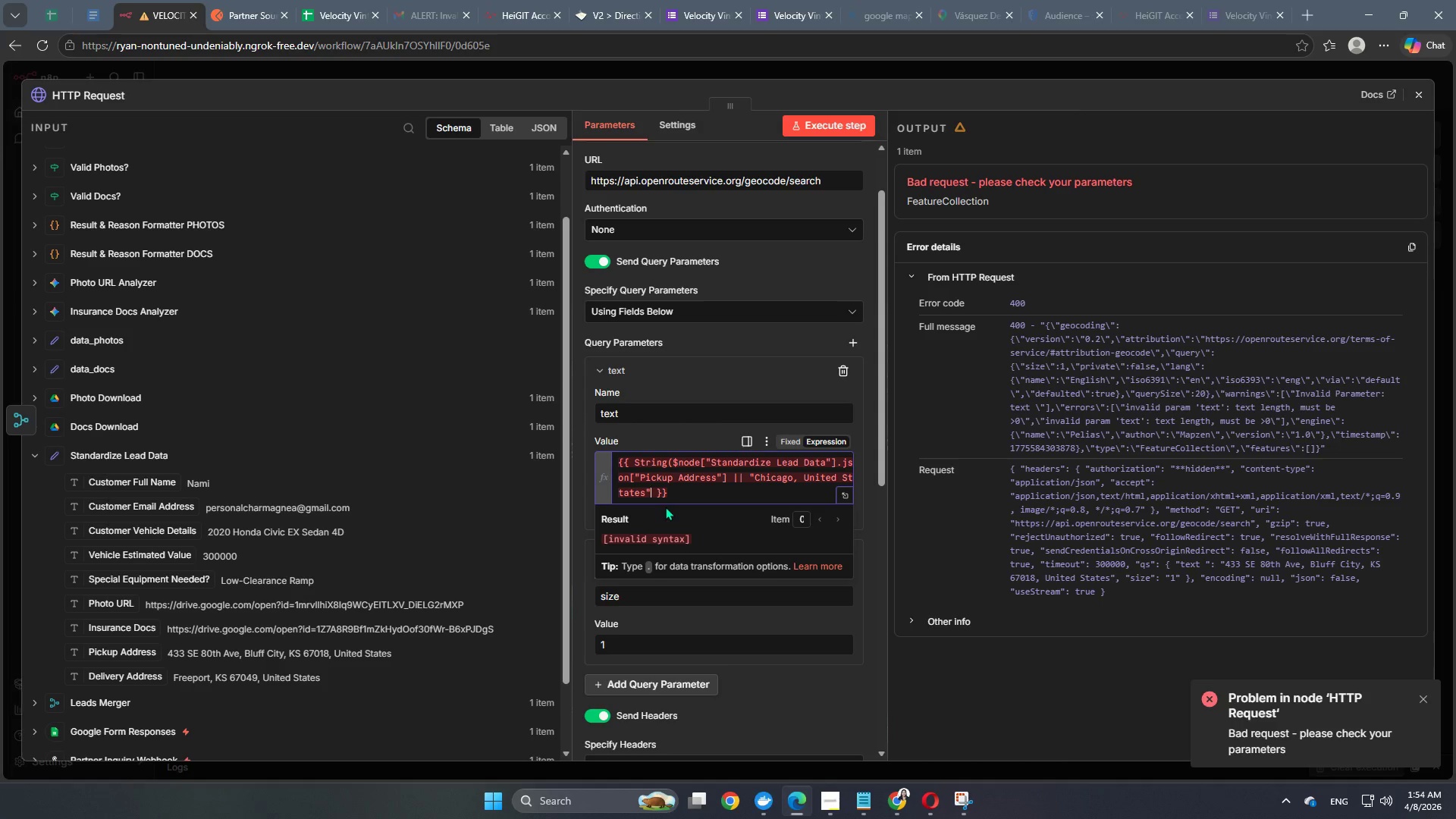 
type().trim)
 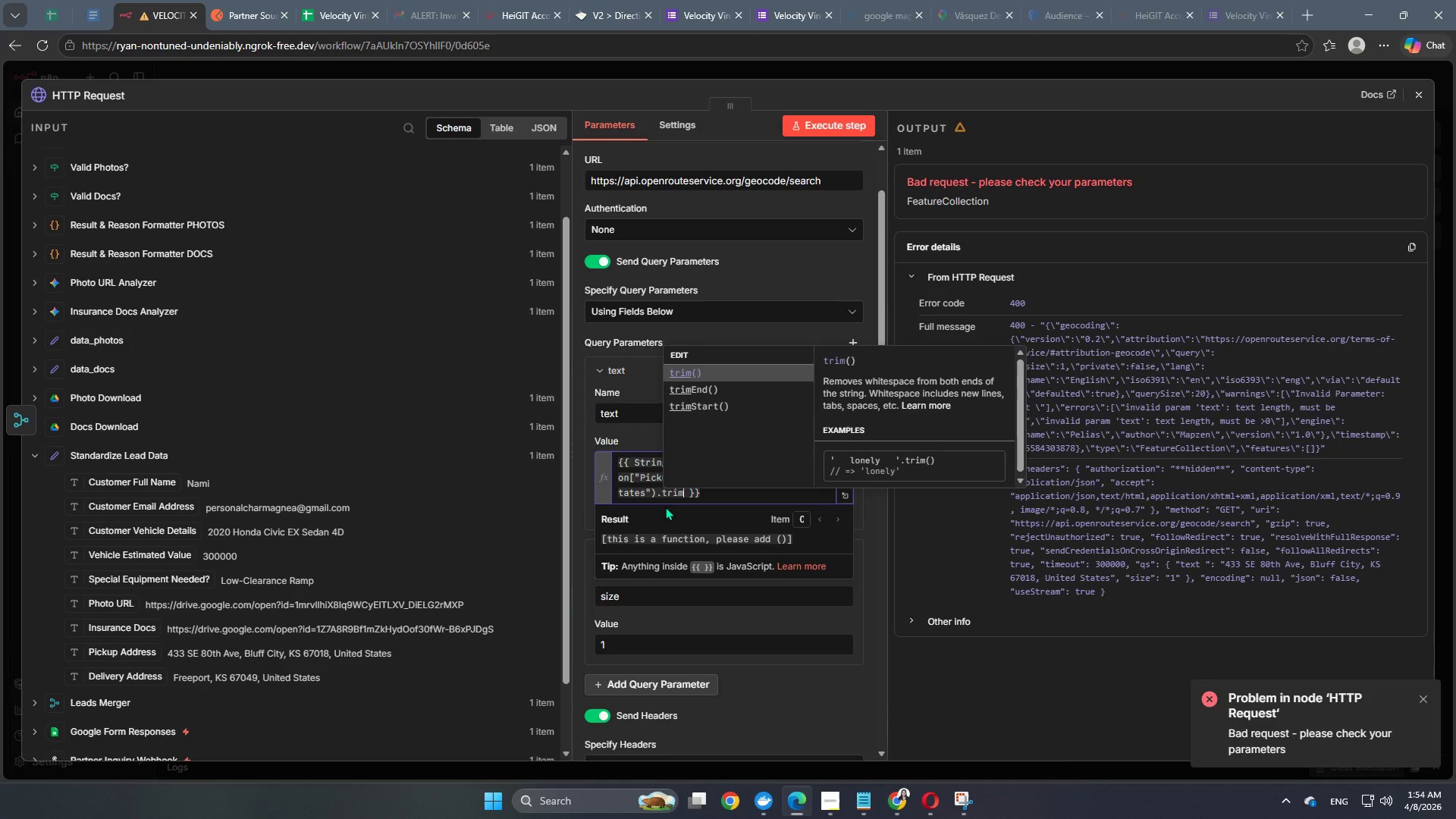 
key(Enter)
 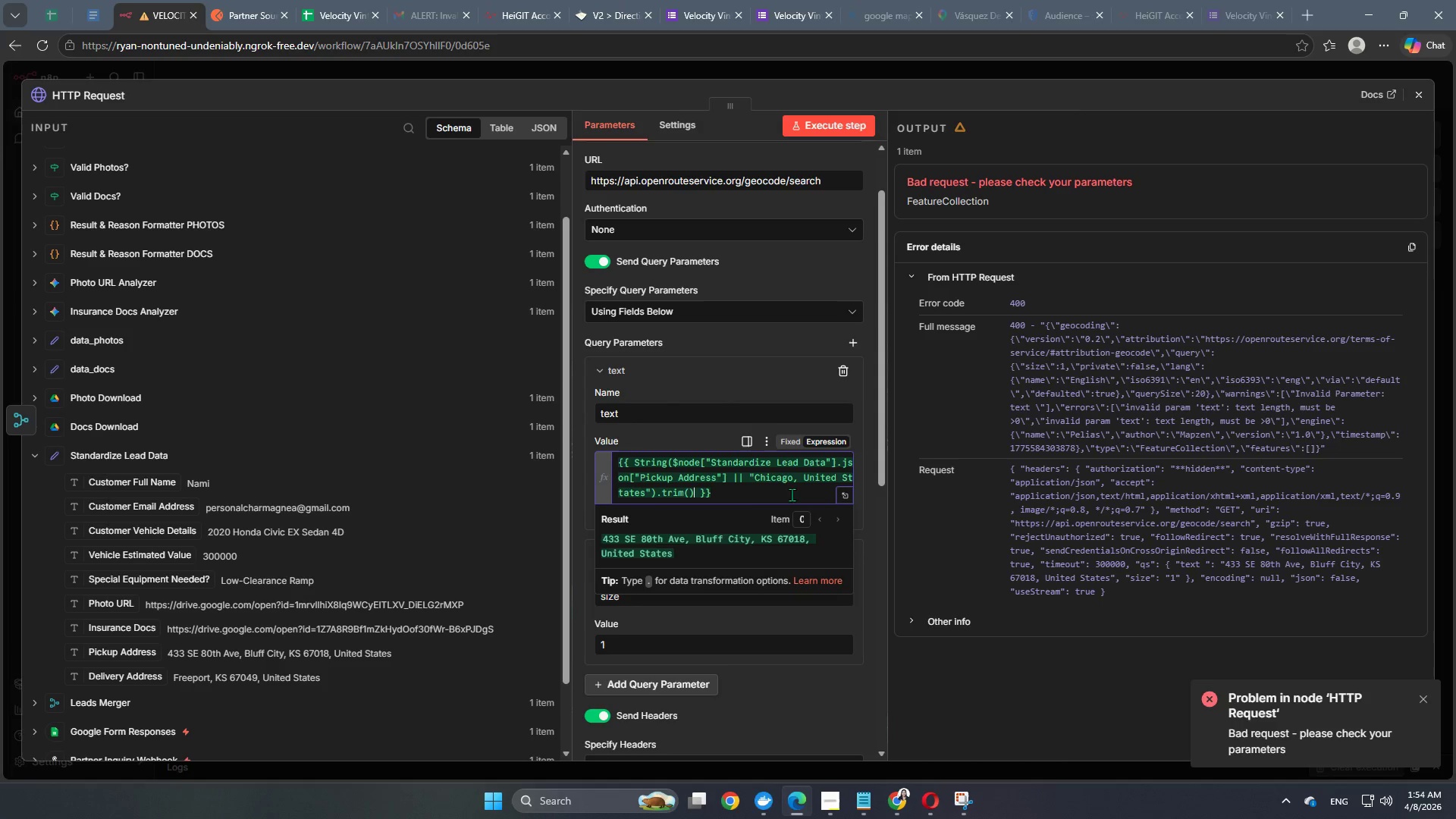 
left_click([731, 492])
 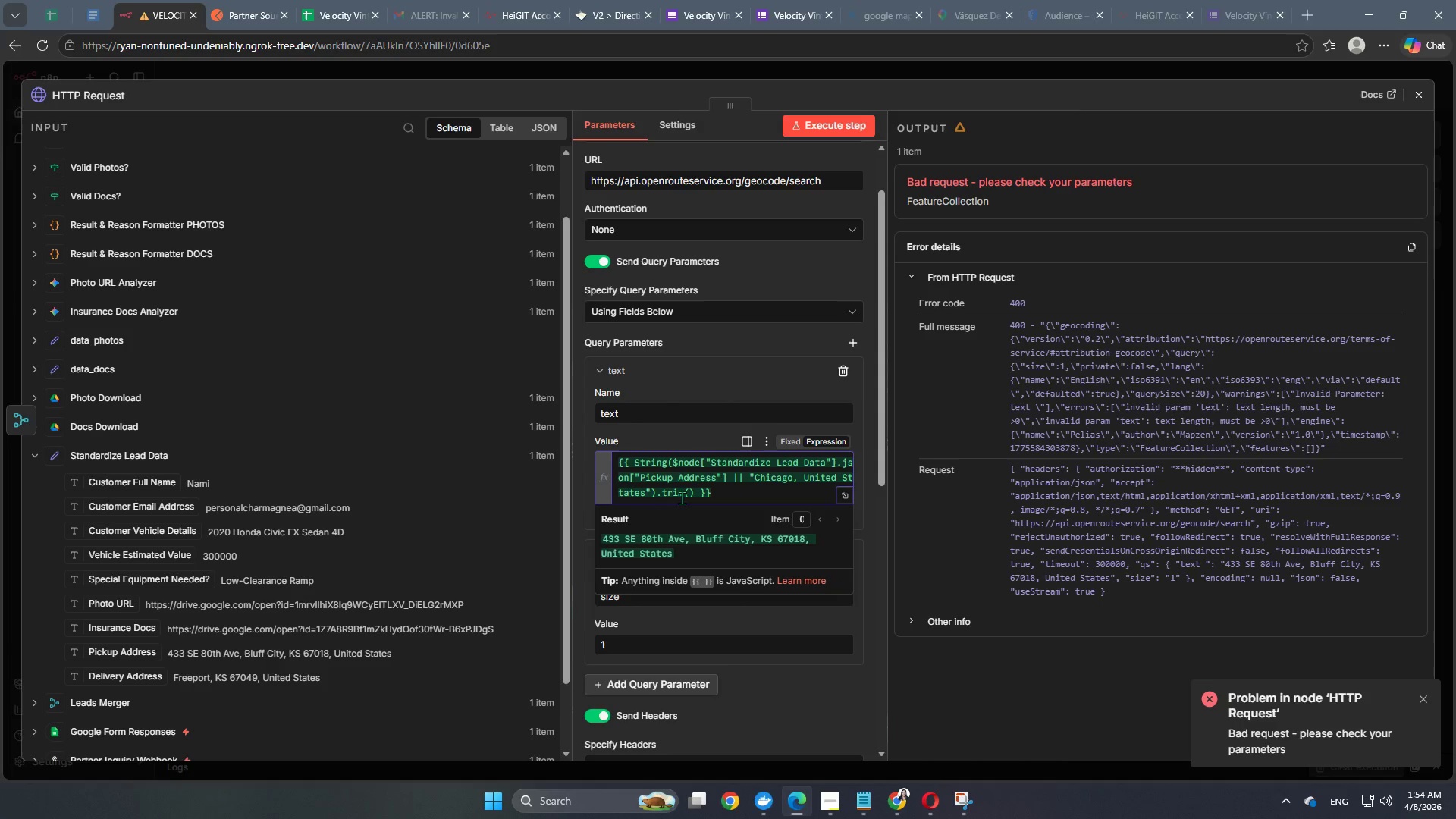 
left_click([827, 124])
 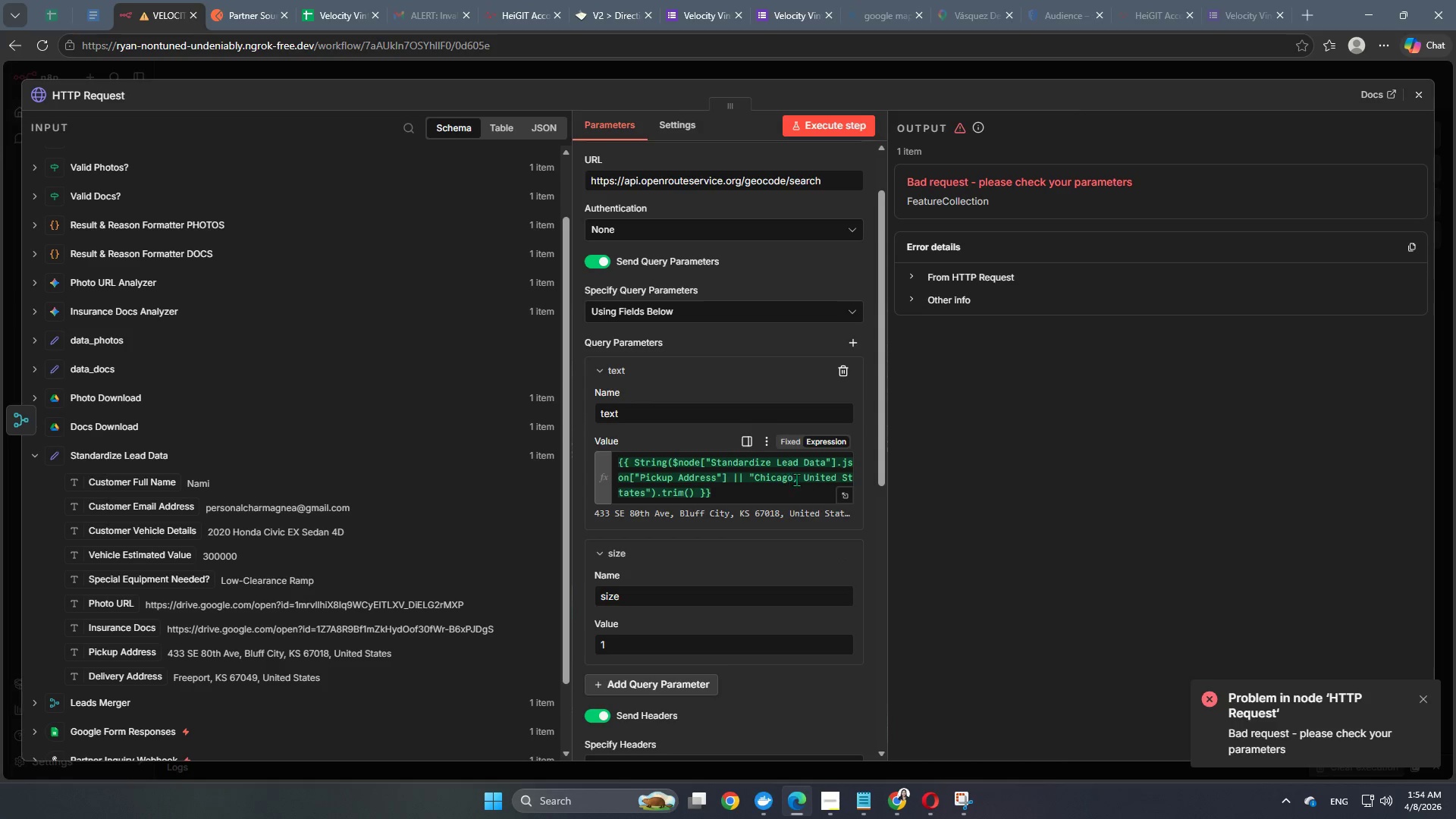 
wait(31.75)
 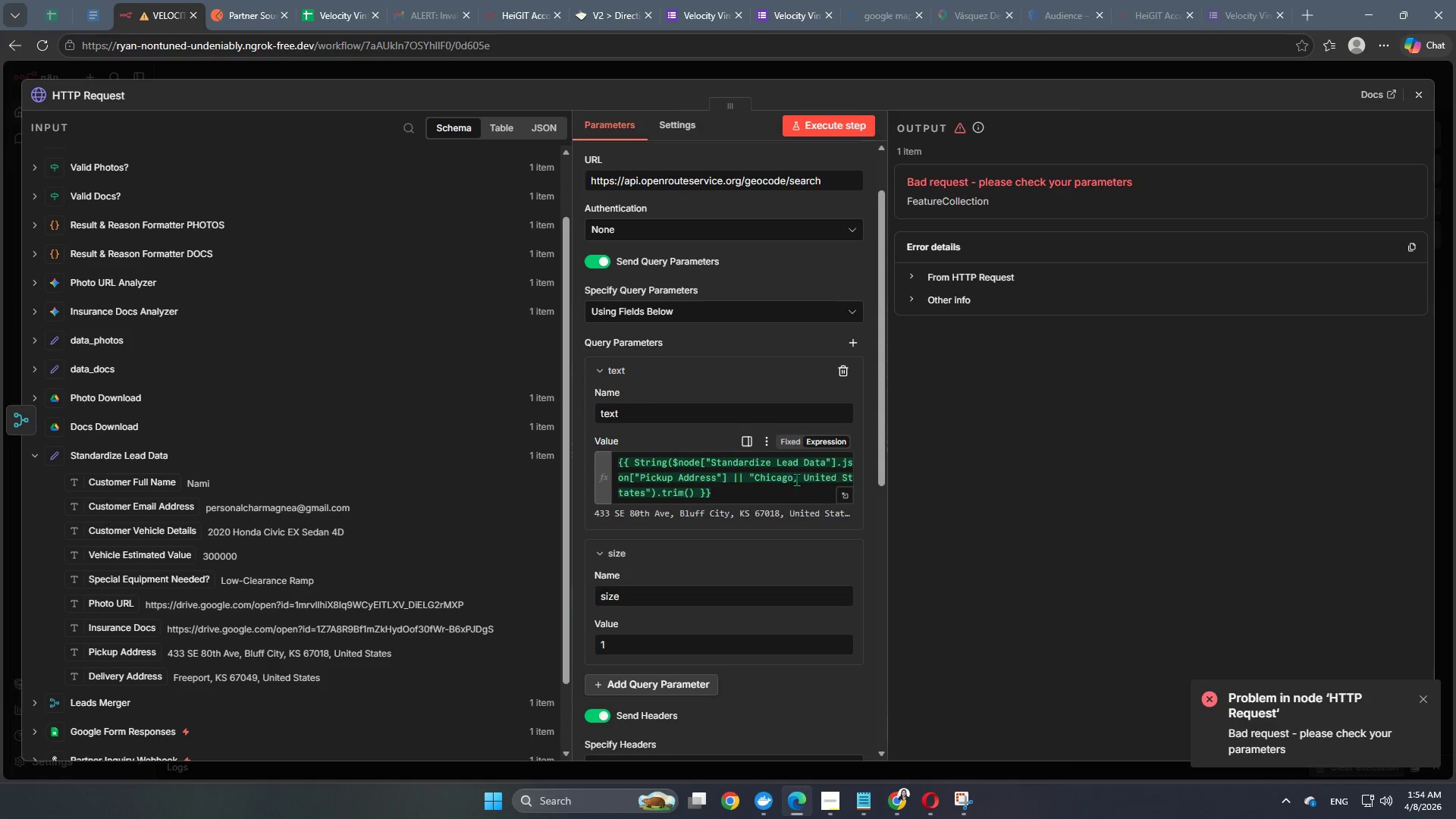 
left_click([627, 494])
 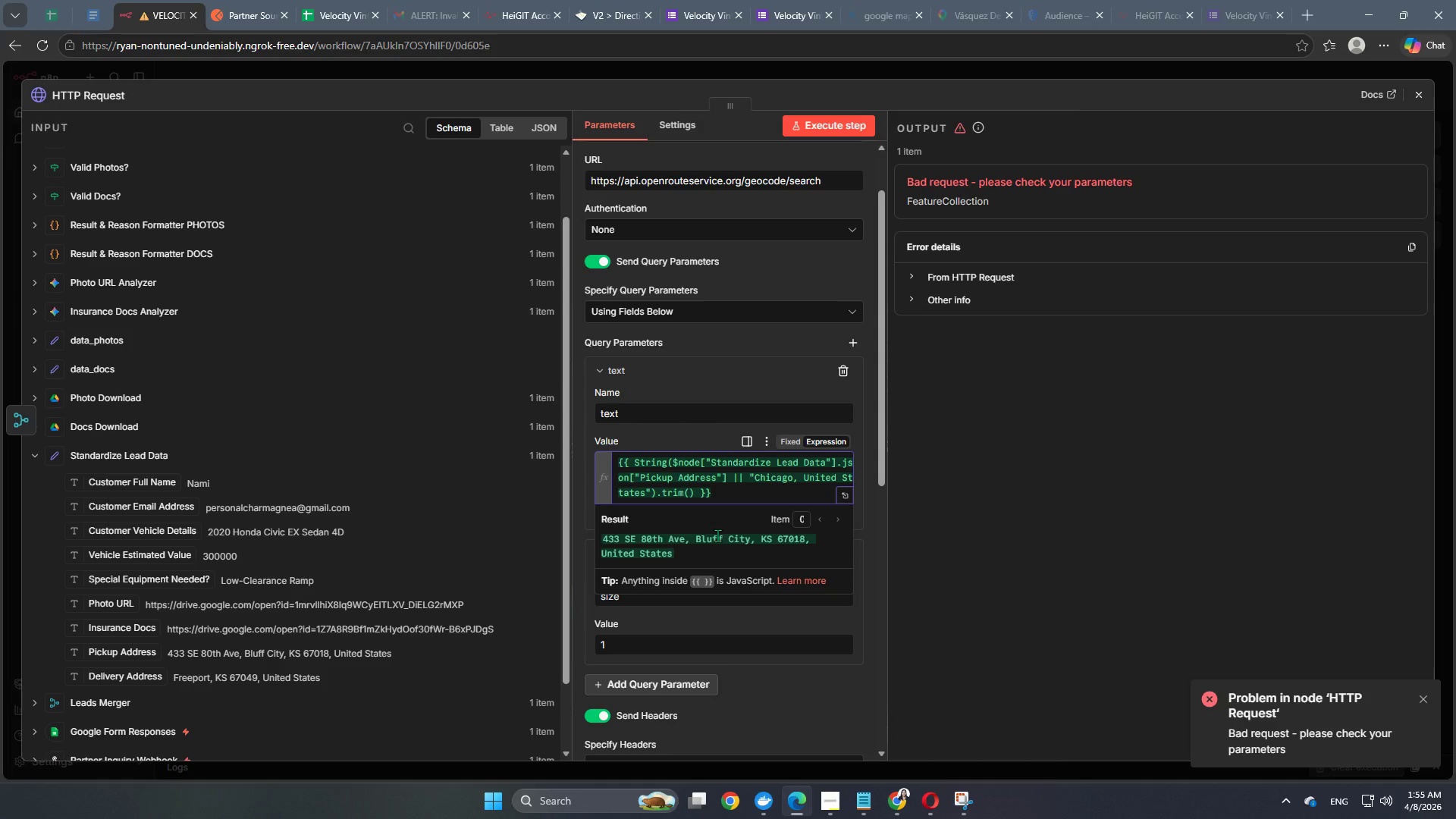 
key(ArrowLeft)
 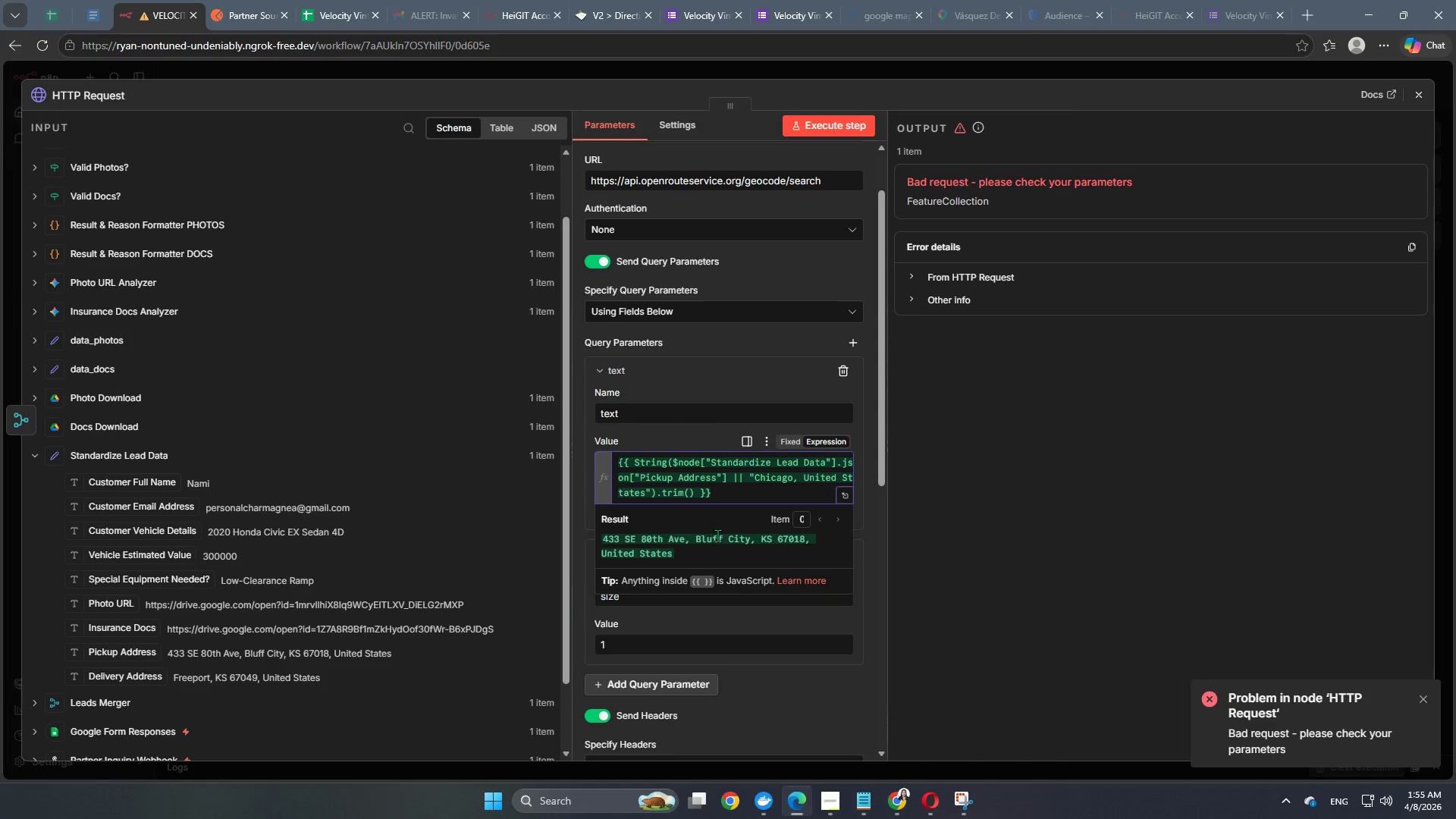 
key(Backspace)
 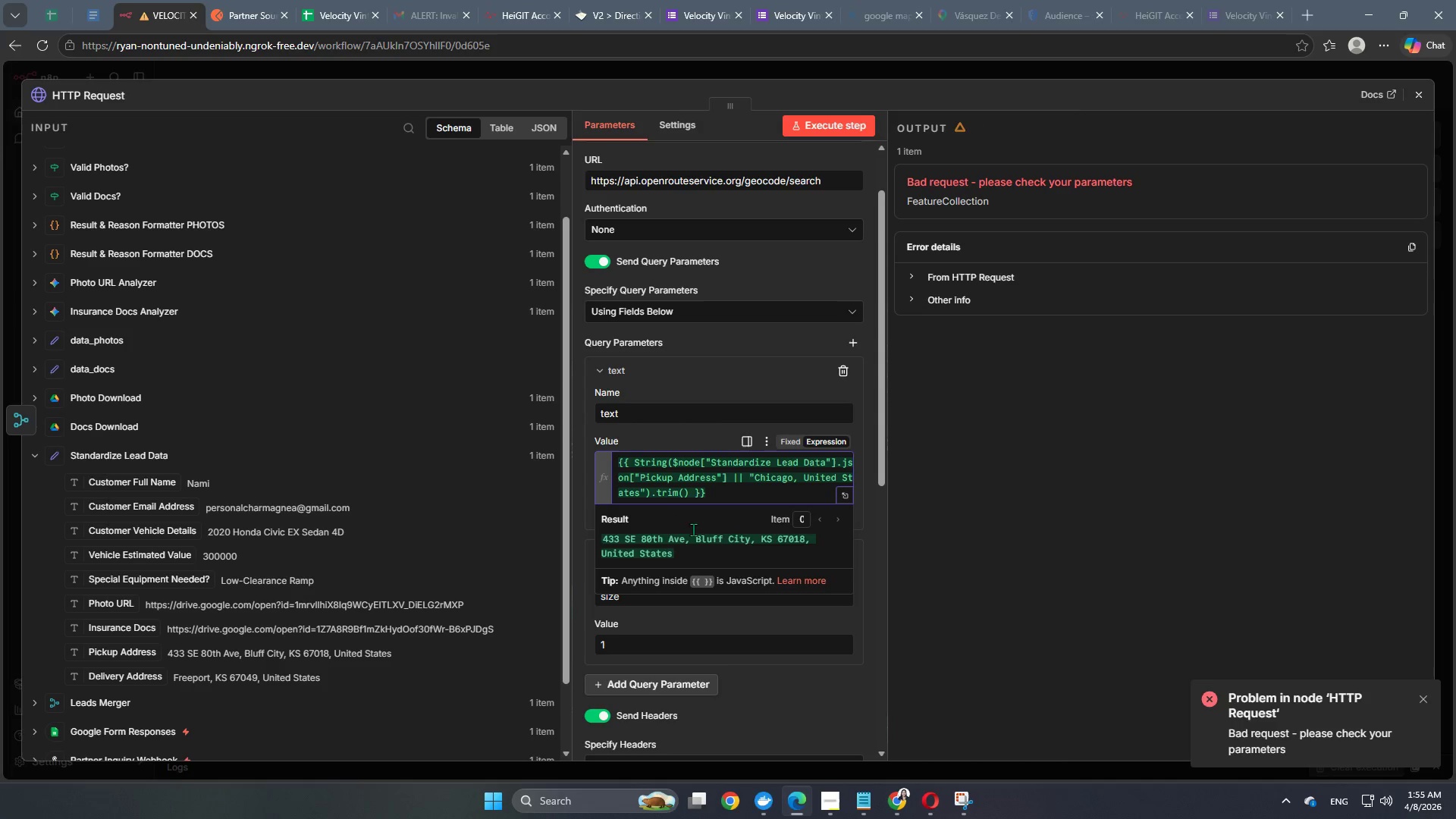 
wait(7.06)
 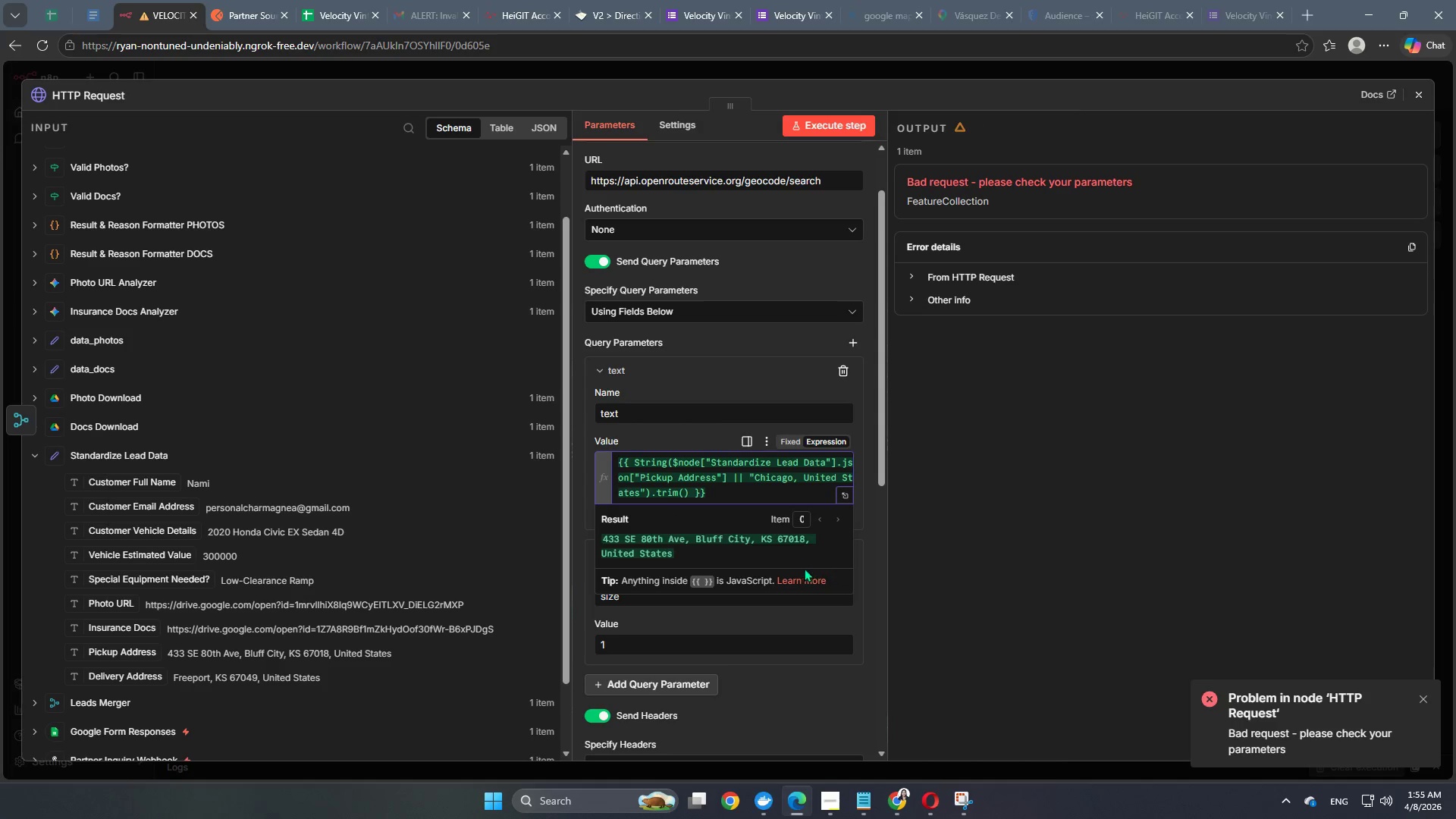 
left_click([848, 127])
 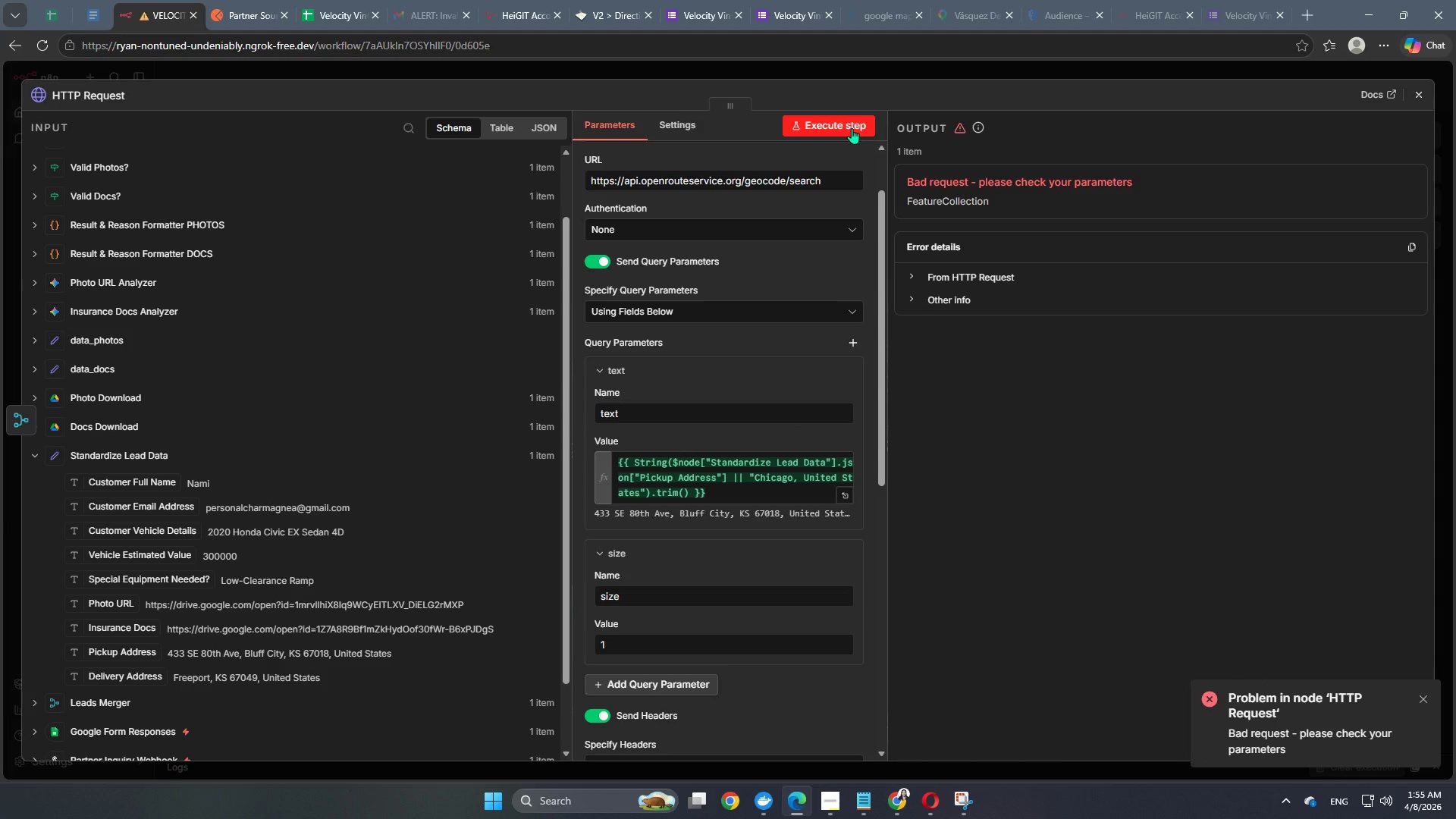 
left_click([969, 278])
 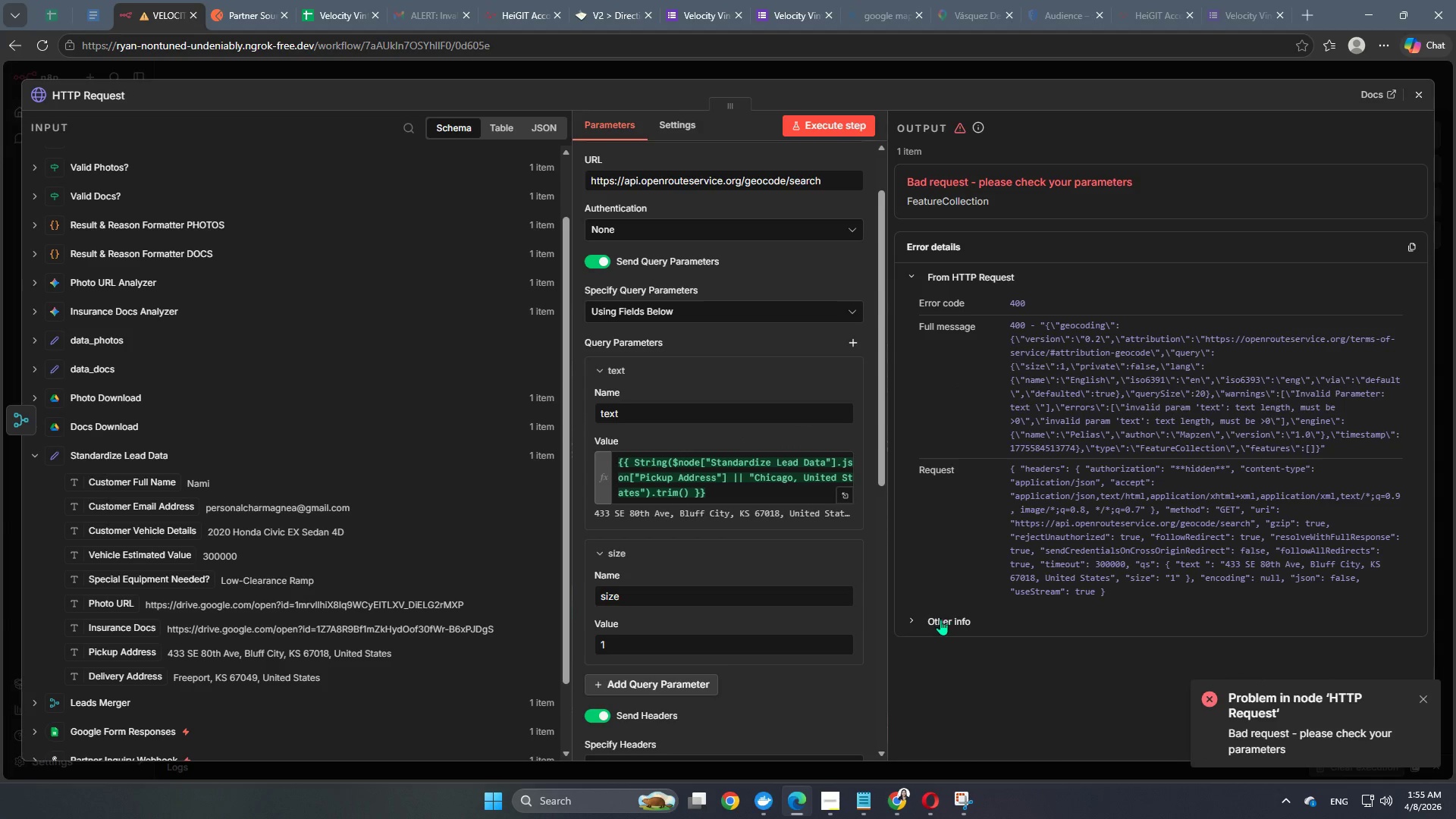 
left_click([940, 620])
 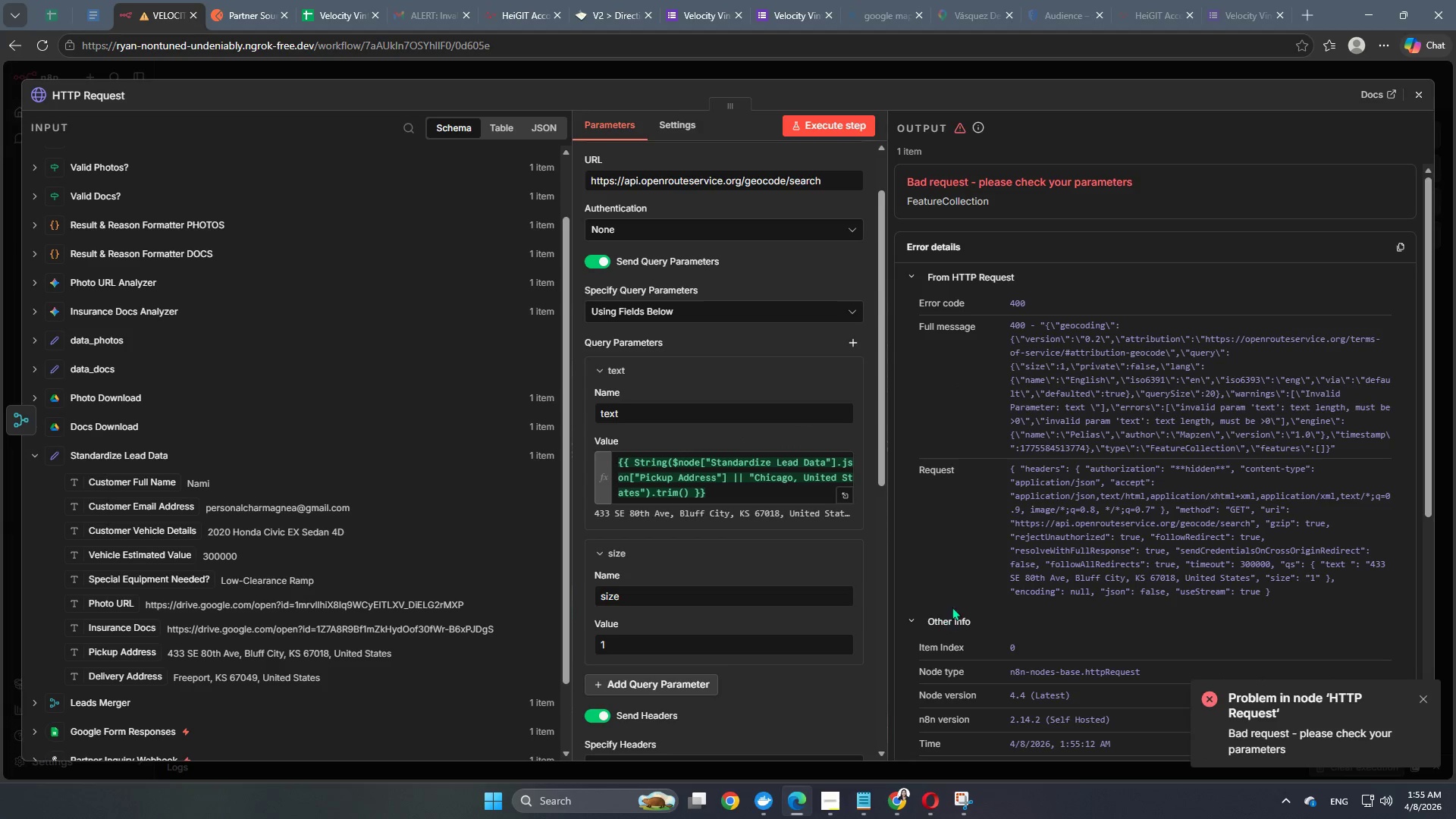 
scroll: coordinate [955, 601], scroll_direction: none, amount: 0.0
 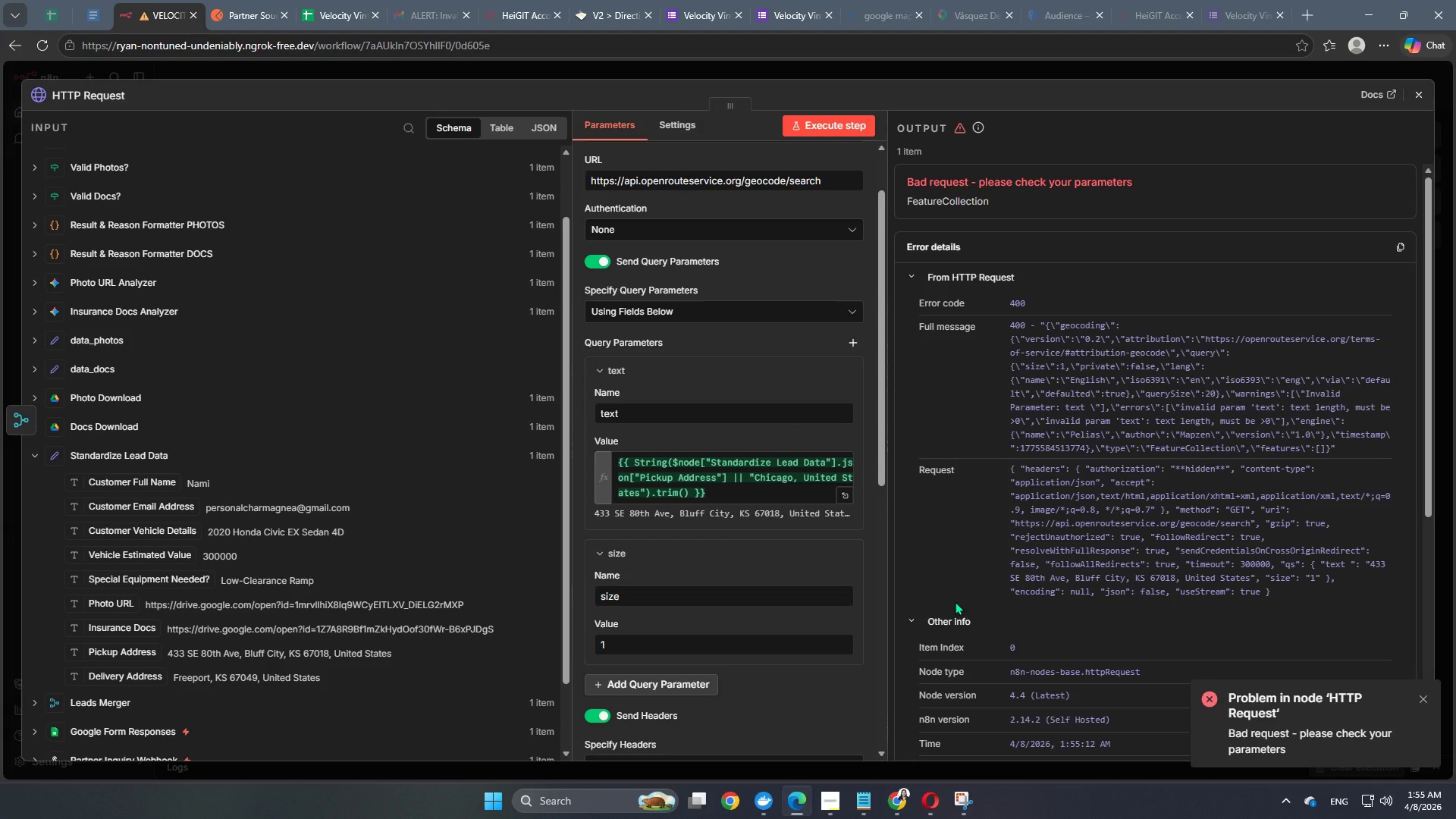 
scroll: coordinate [955, 601], scroll_direction: down, amount: 1.0
 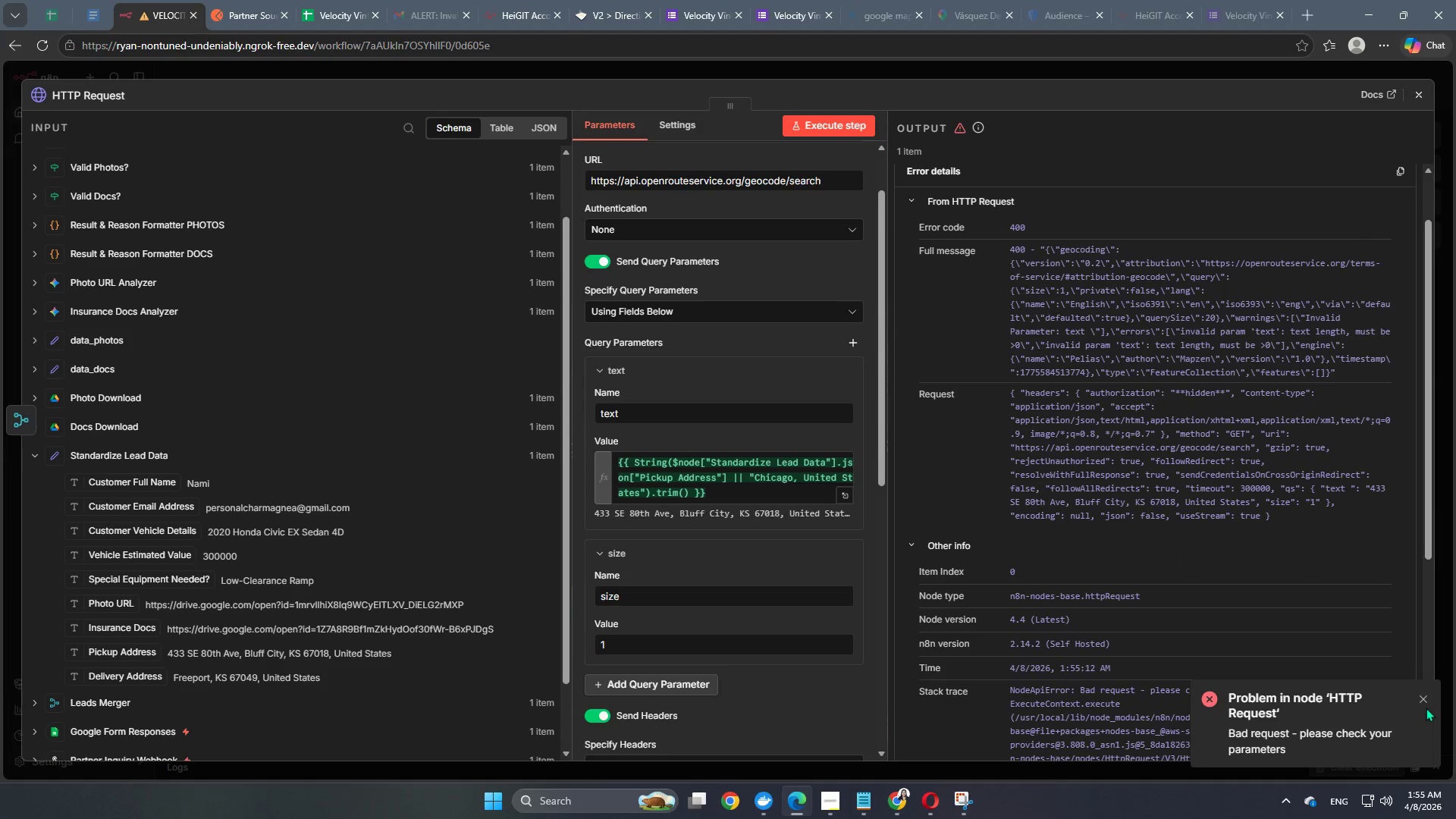 
left_click([1424, 701])
 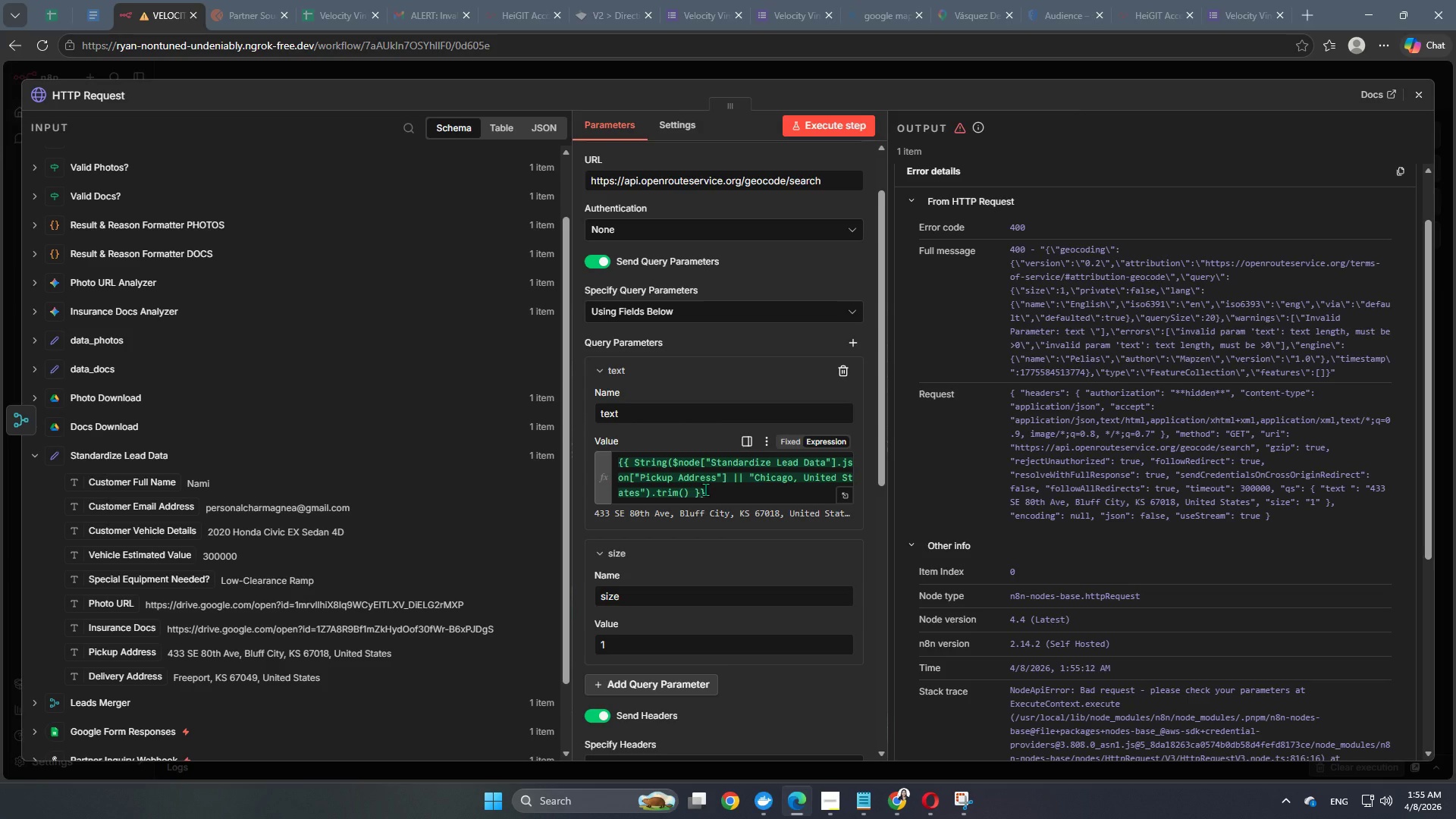 
wait(29.46)
 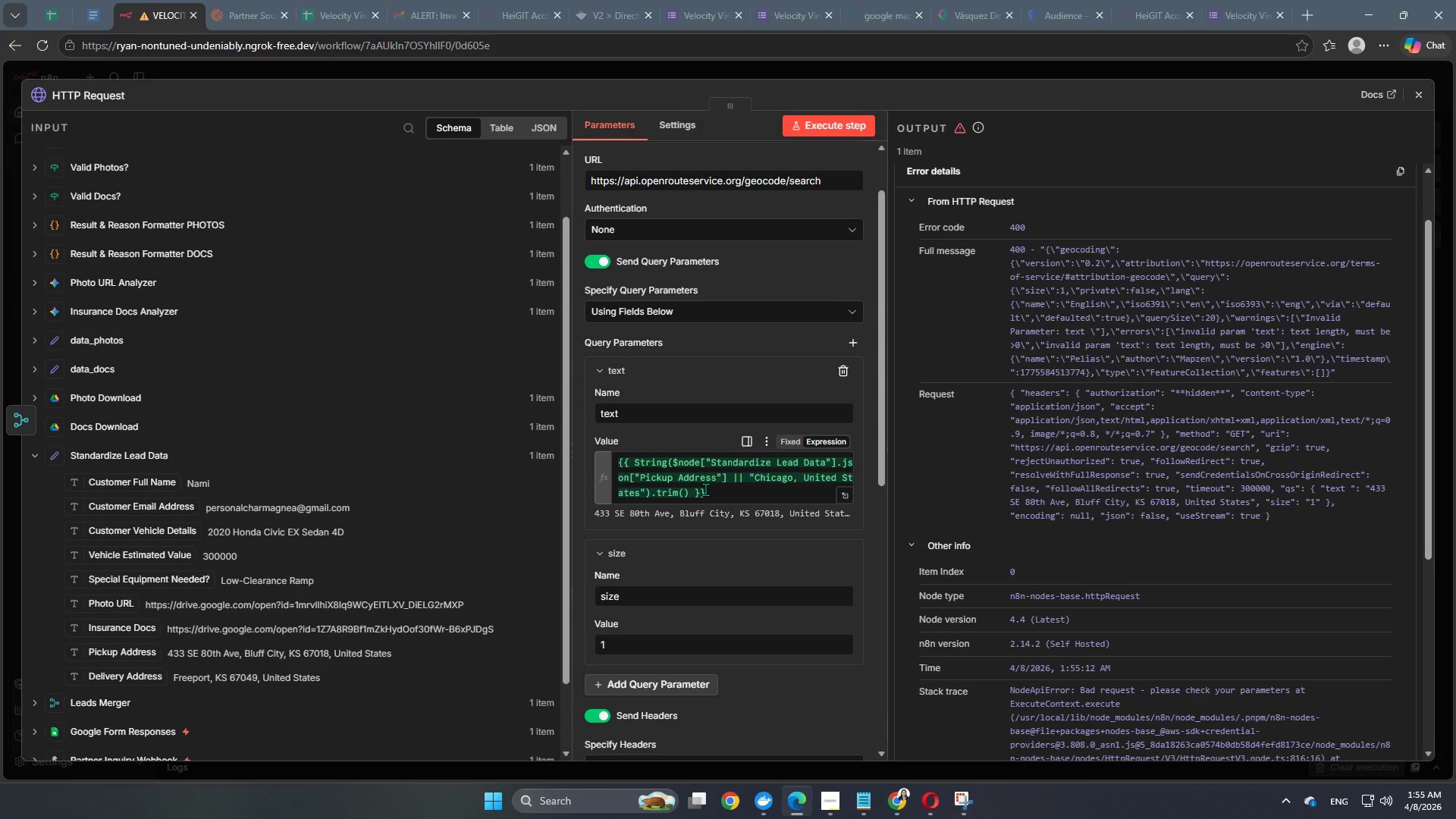 
mouse_move([706, 757])
 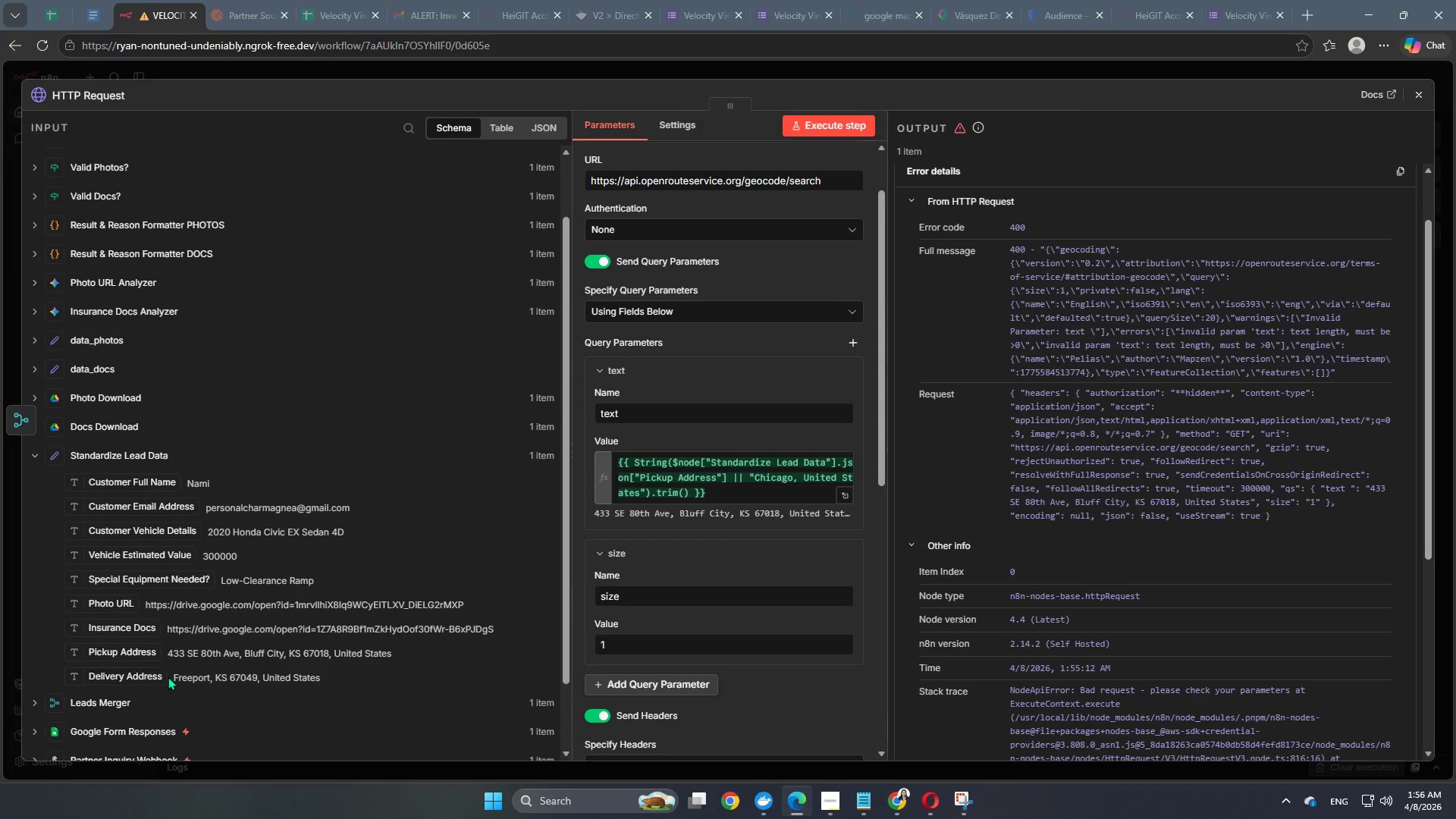 
wait(15.79)
 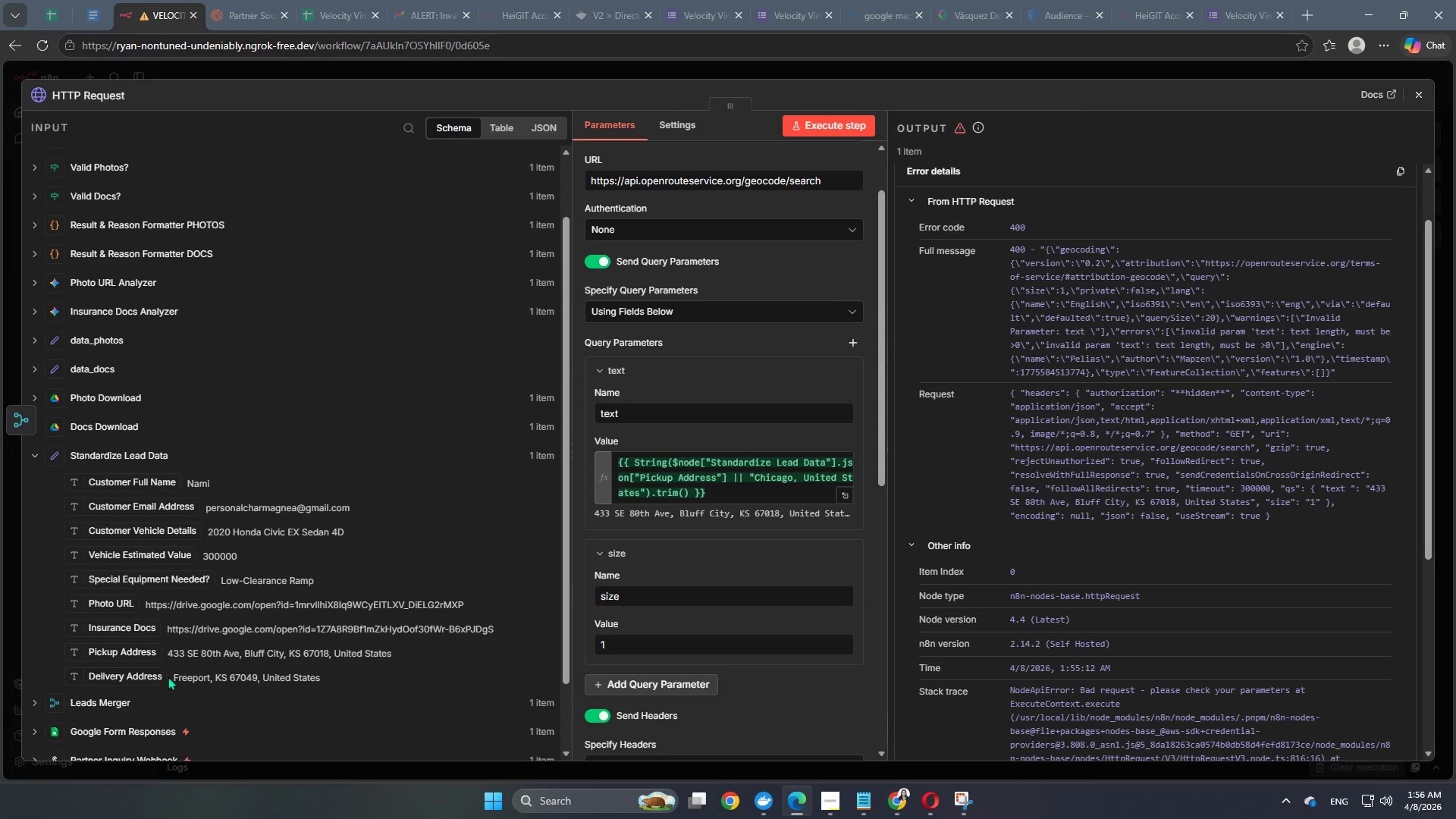 
left_click([231, 0])
 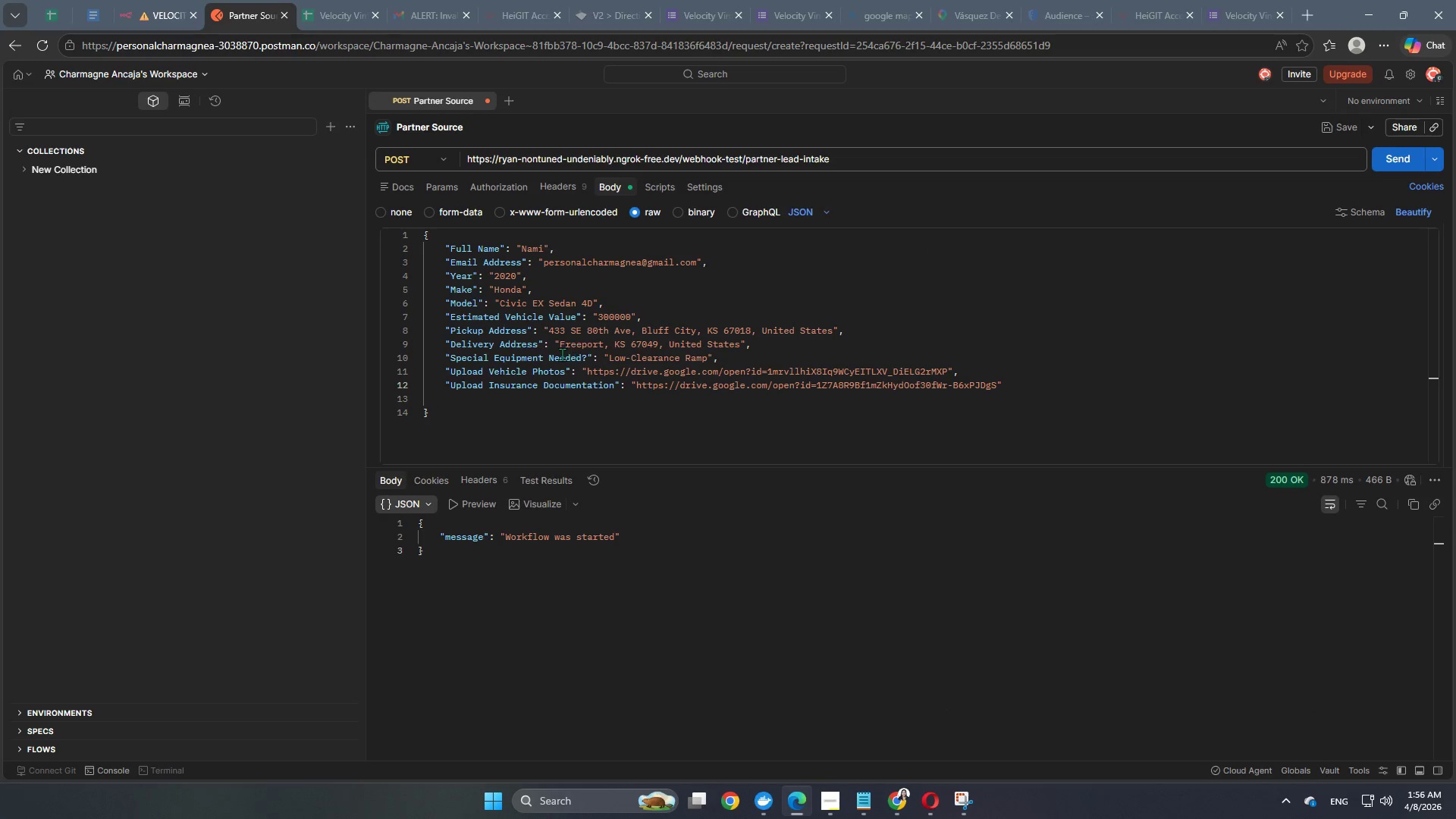 
left_click([542, 357])
 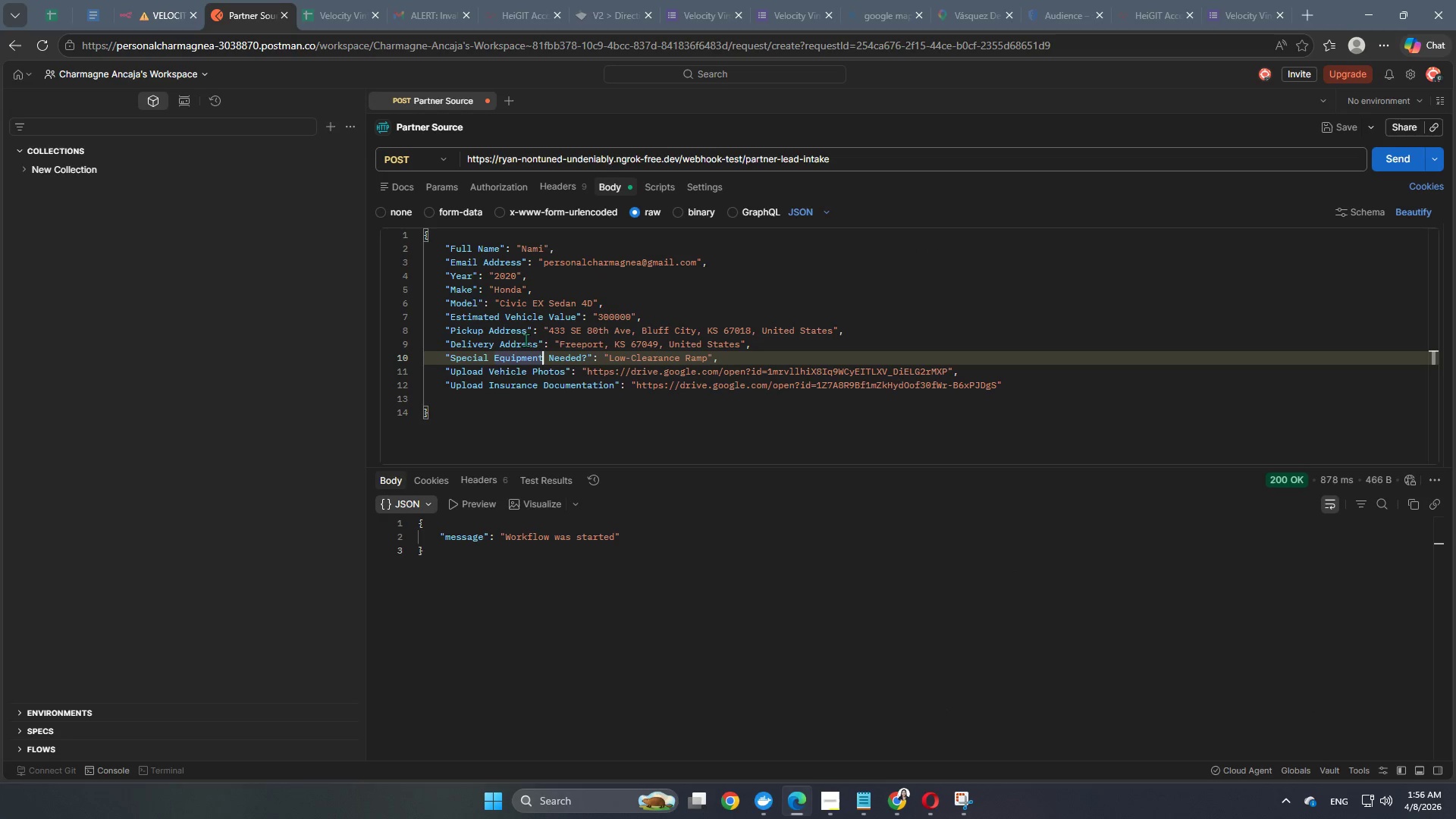 
left_click([528, 334])
 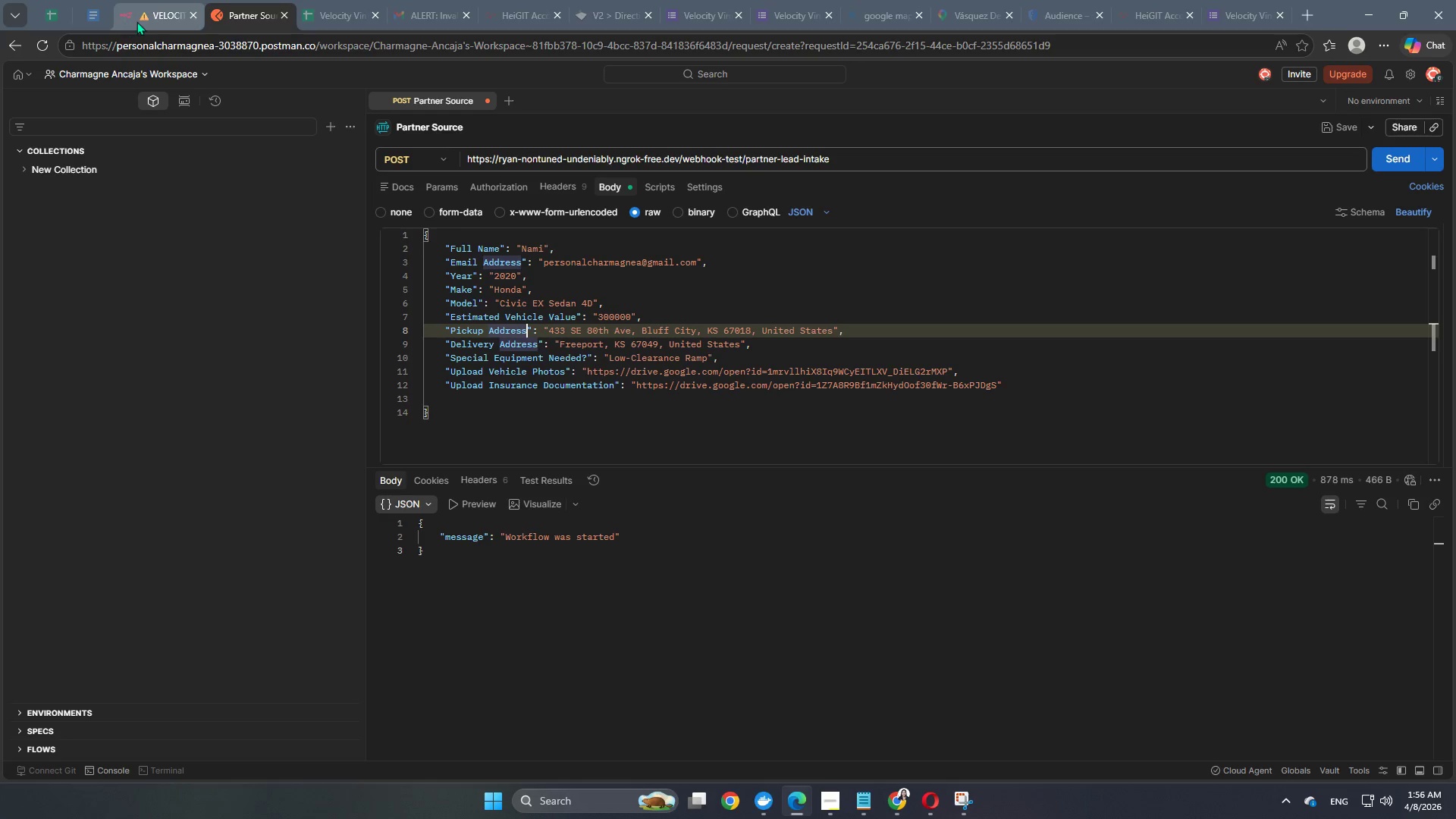 
left_click([146, 17])
 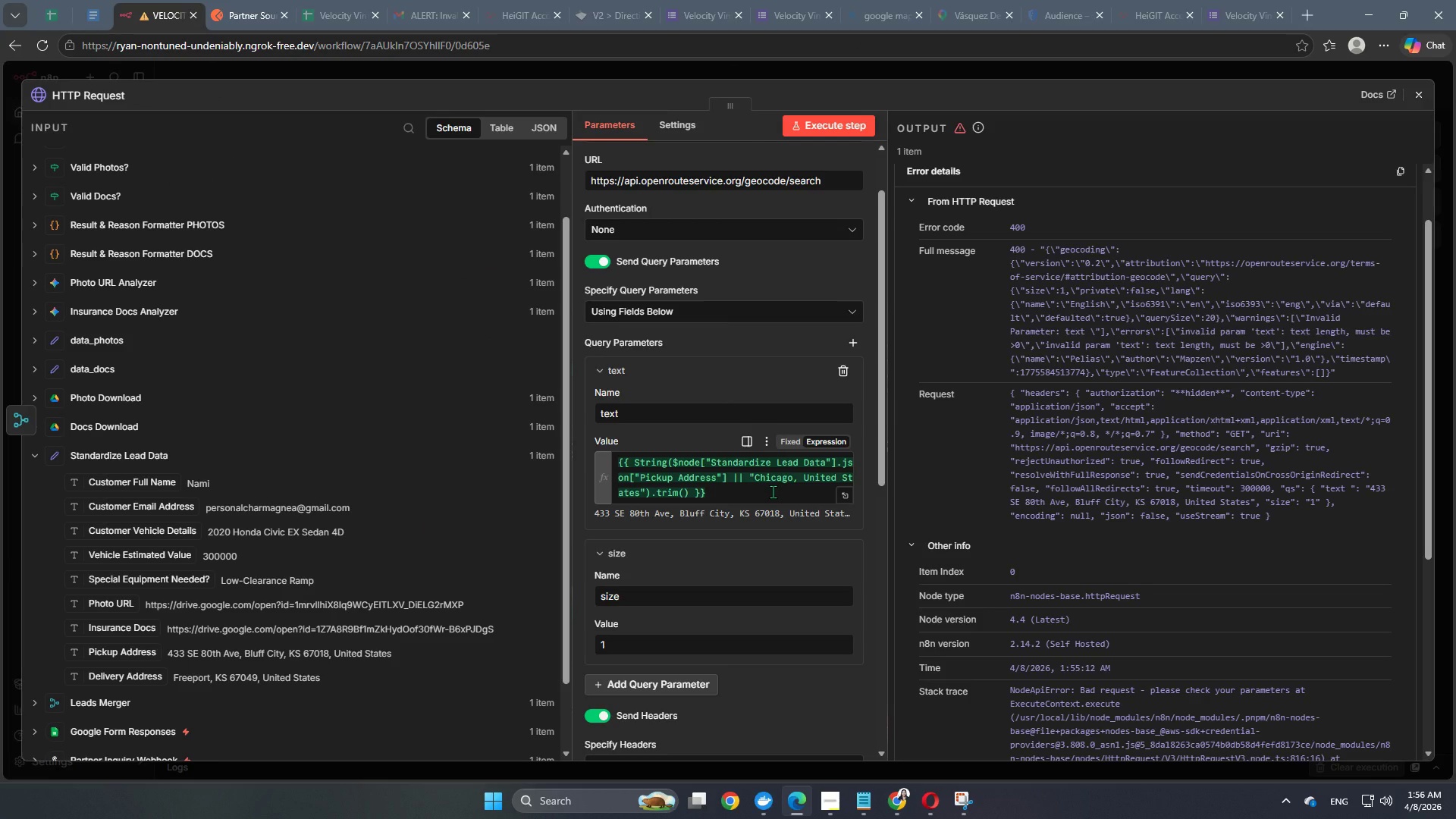 
mouse_move([808, 121])
 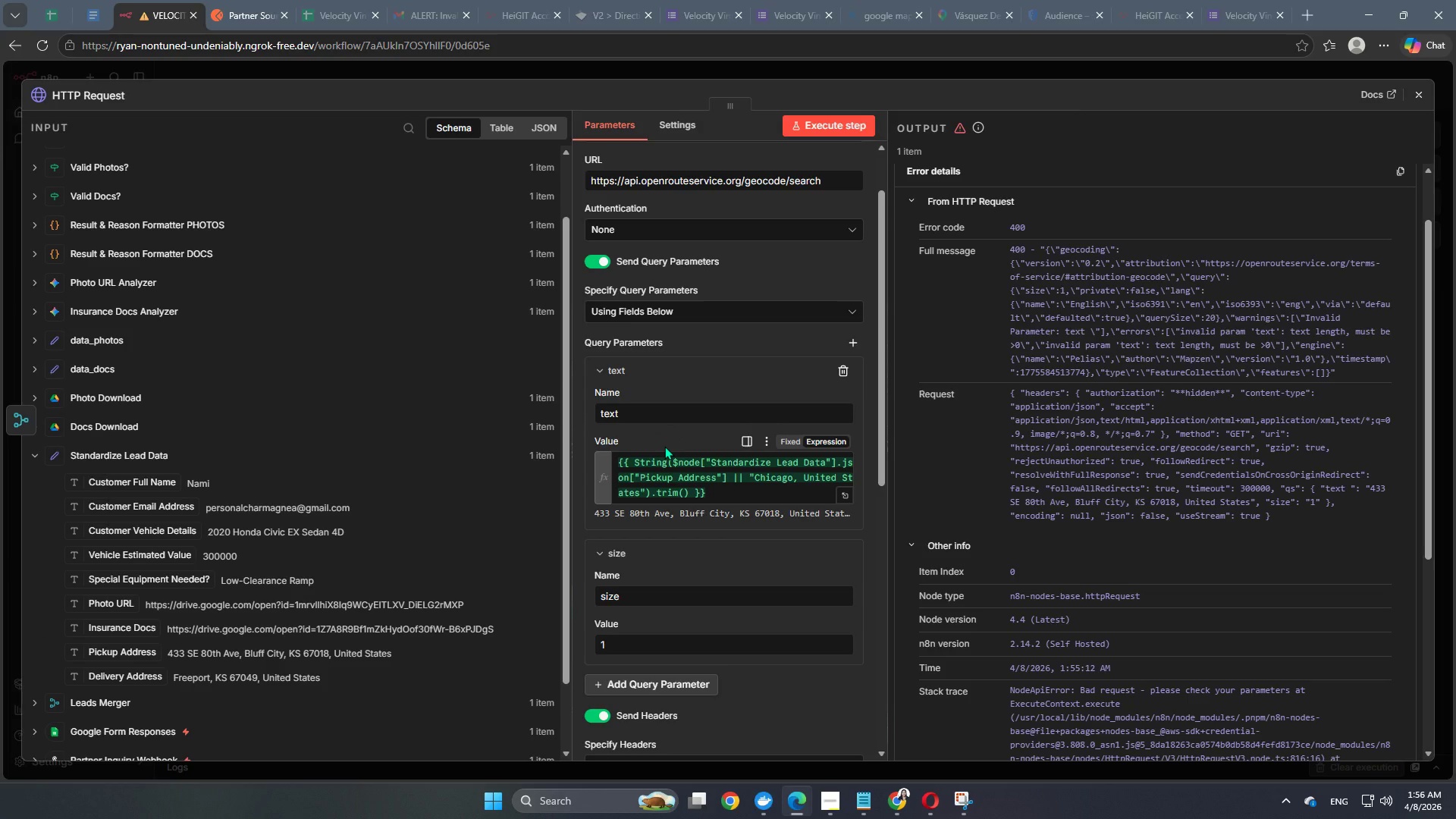 
wait(20.29)
 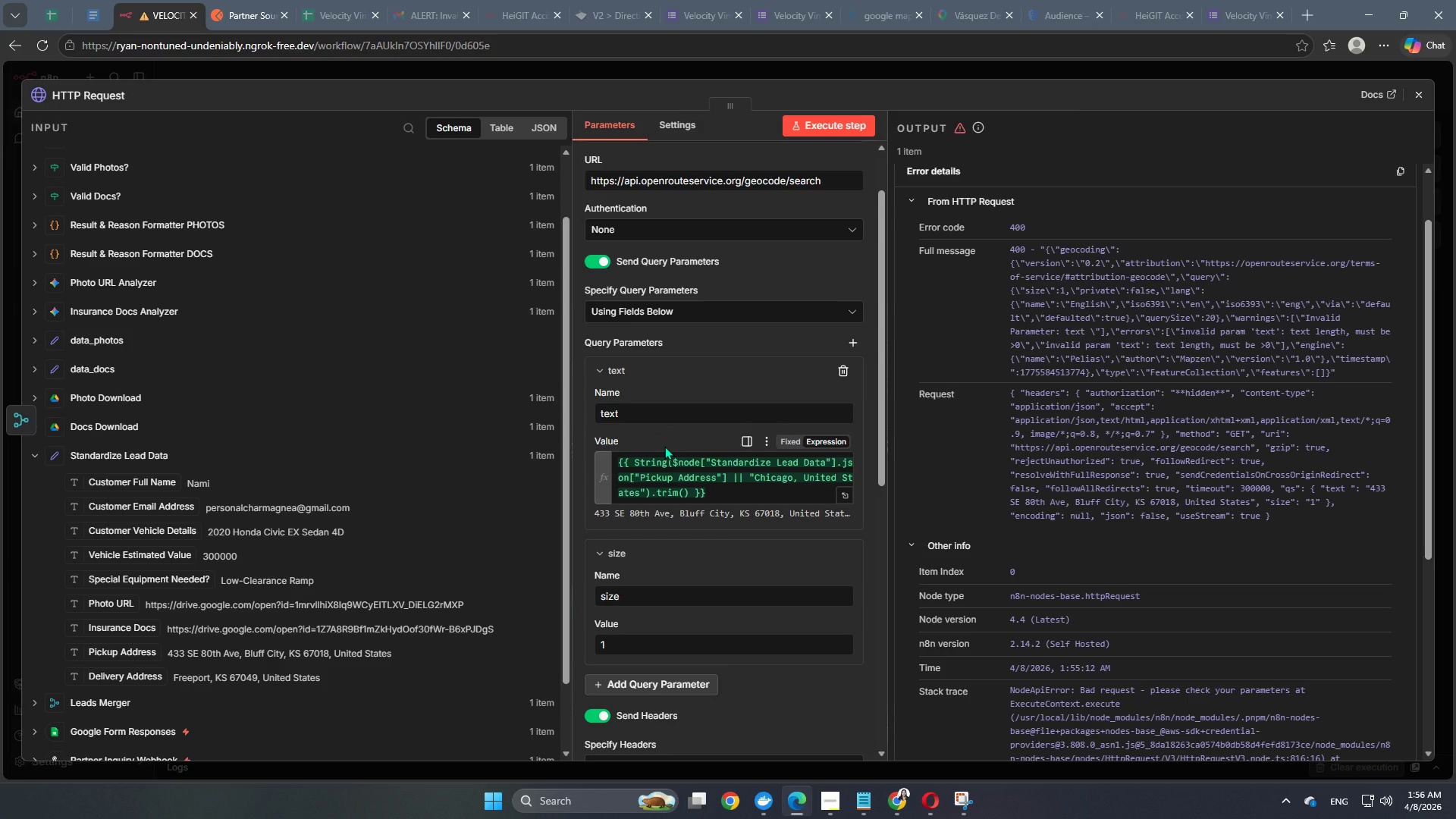 
left_click([640, 494])
 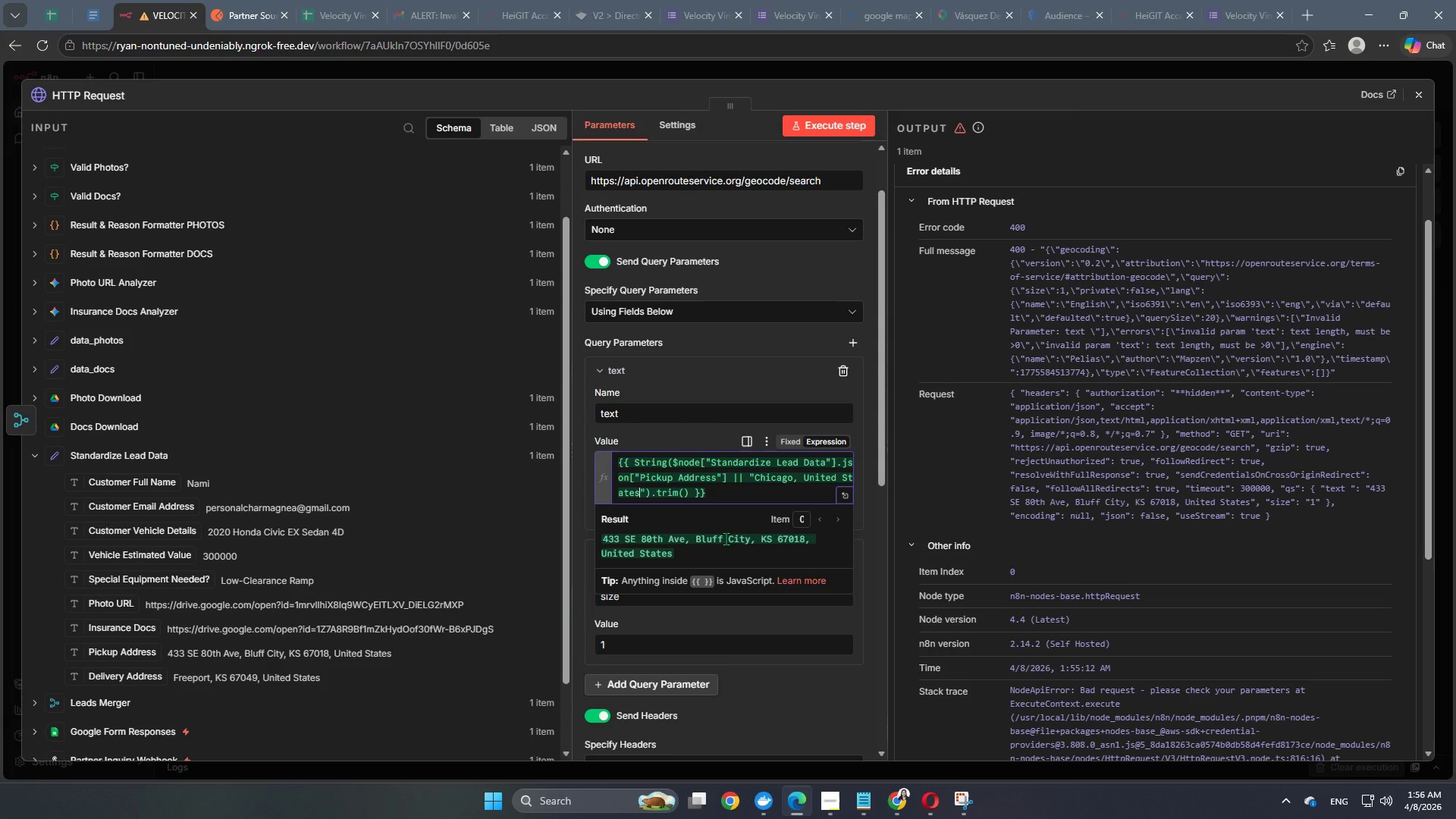 
hold_key(key=Backspace, duration=0.72)
 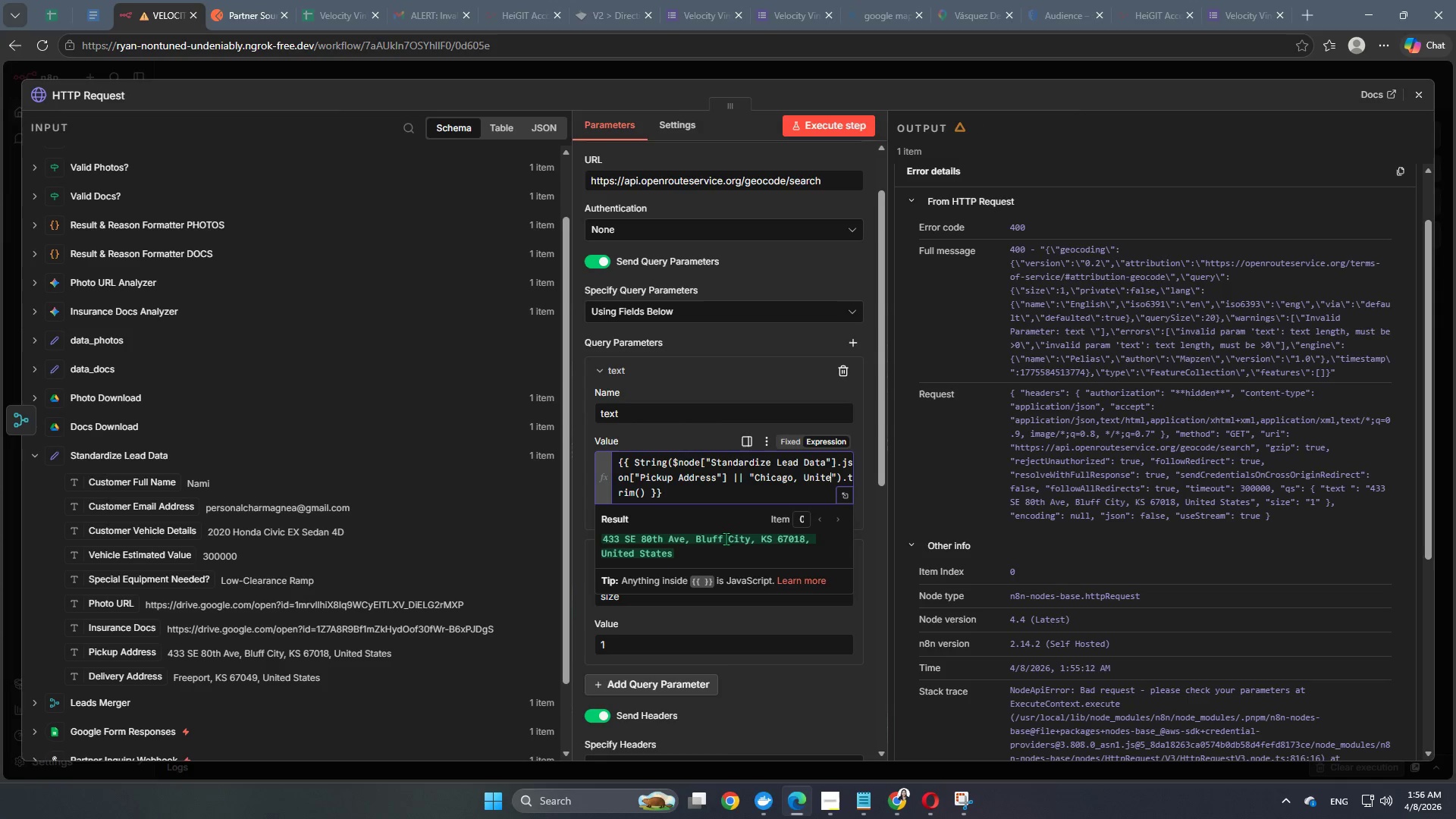 
hold_key(key=Backspace, duration=0.73)
 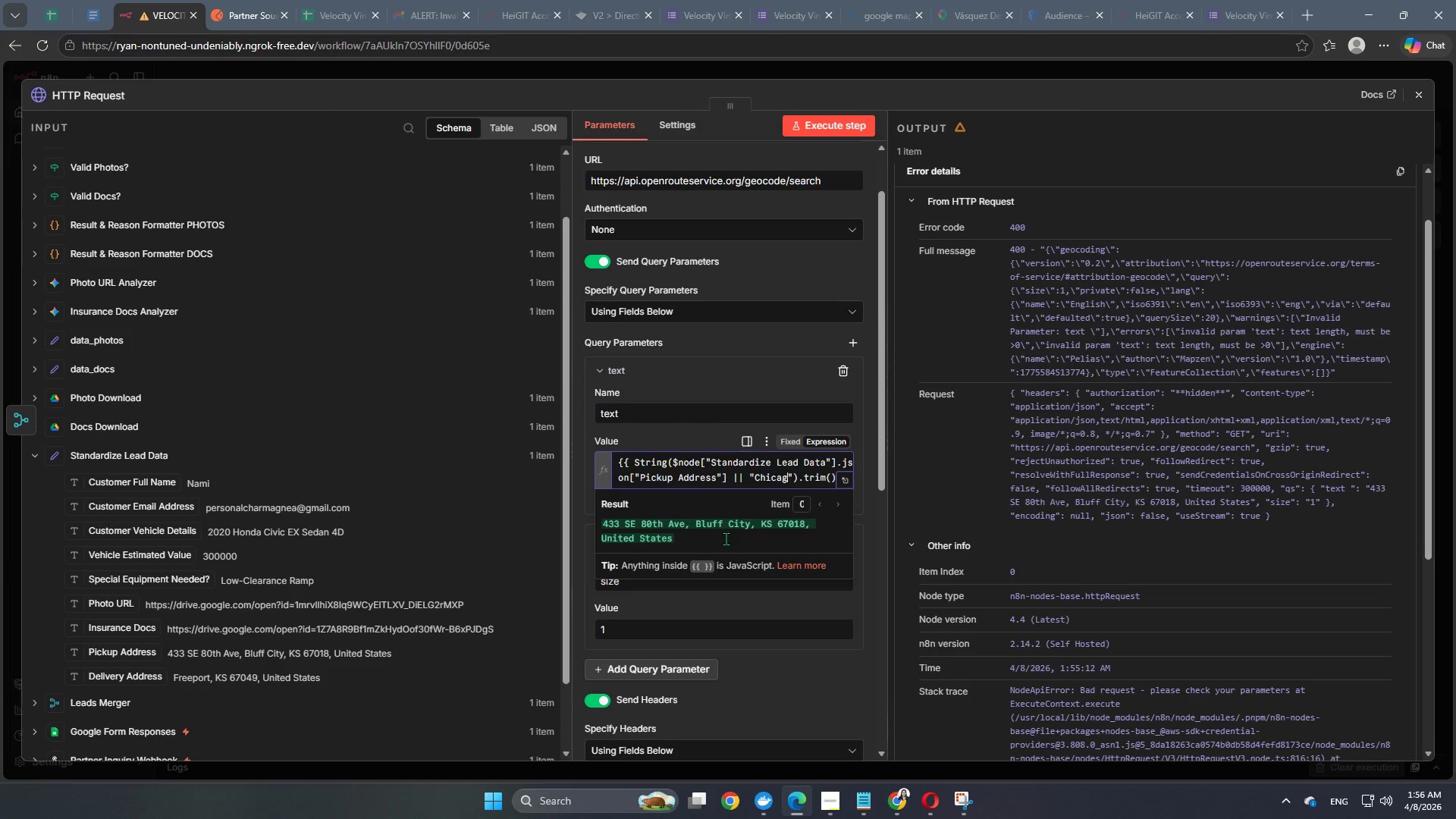 
key(Backspace)
 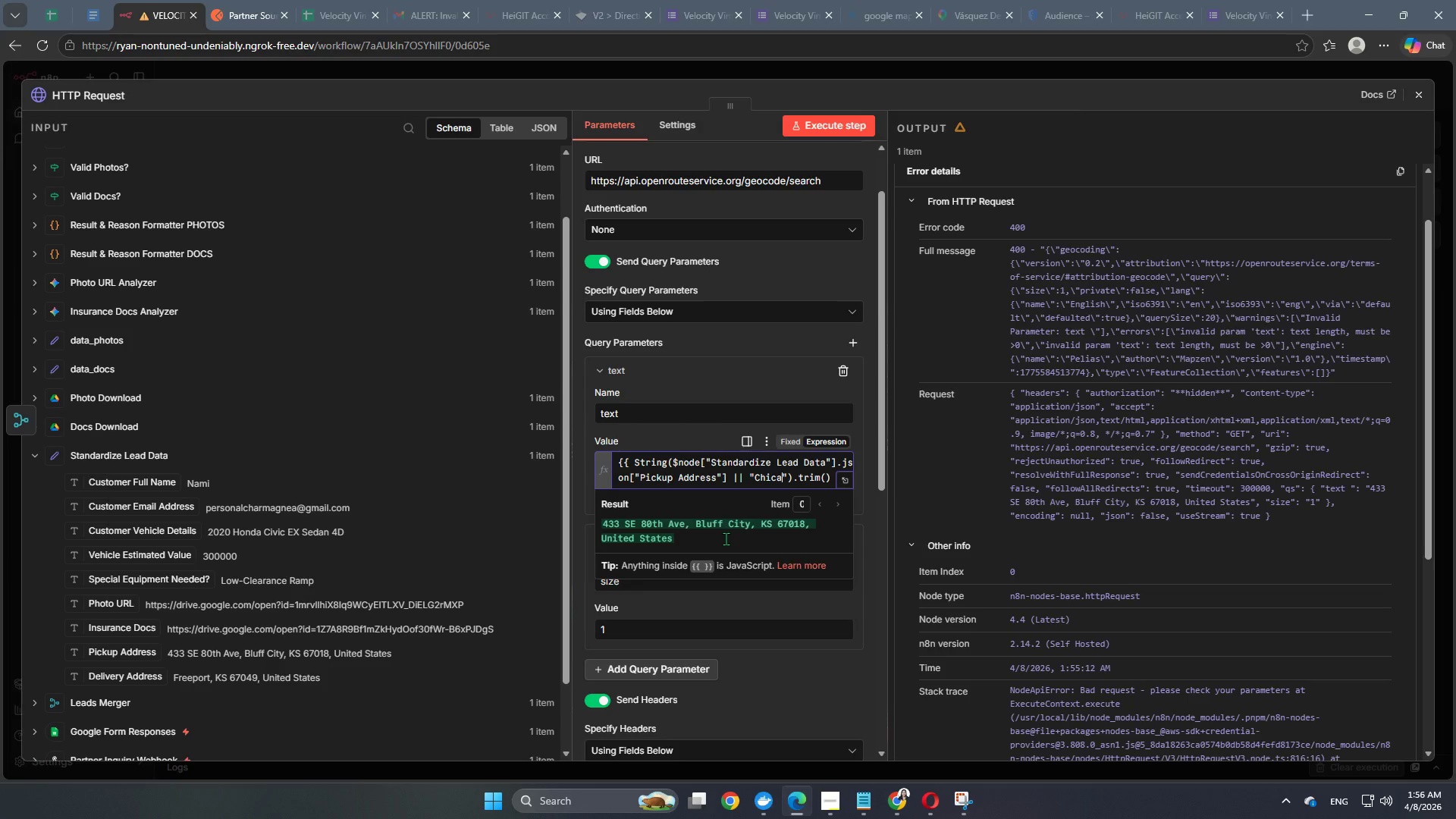 
key(Backspace)
 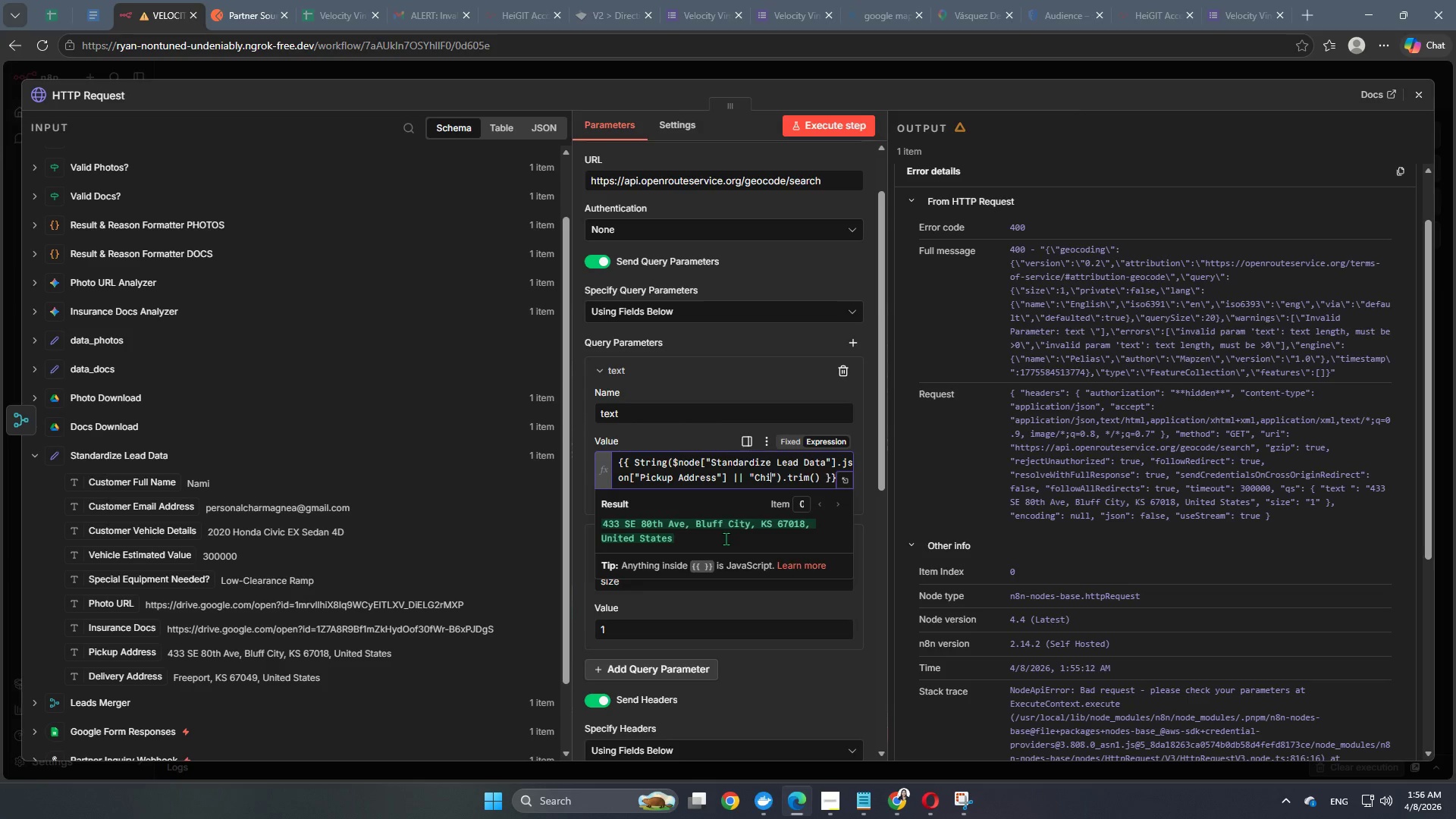 
key(Backspace)
 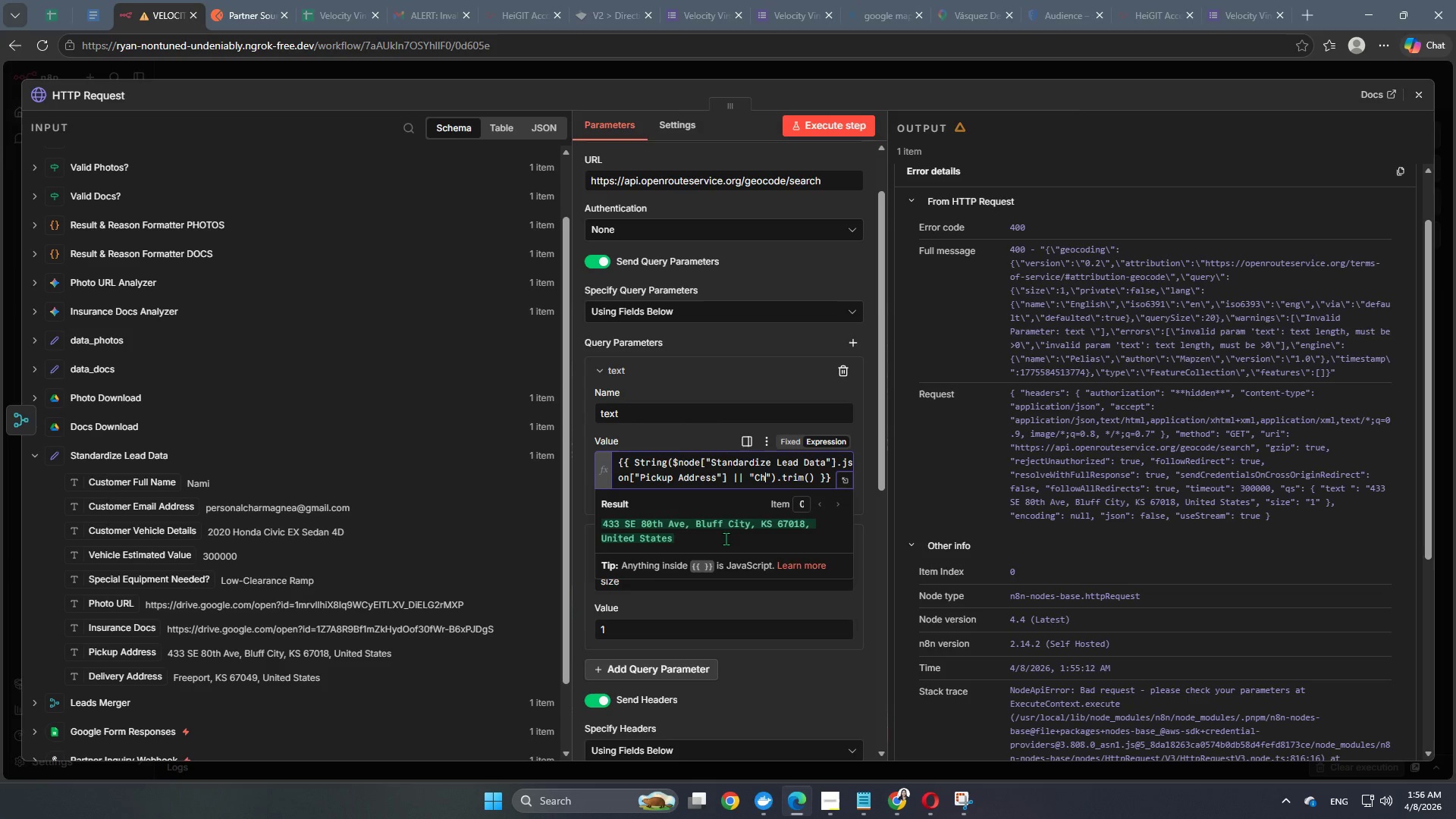 
key(Backspace)
 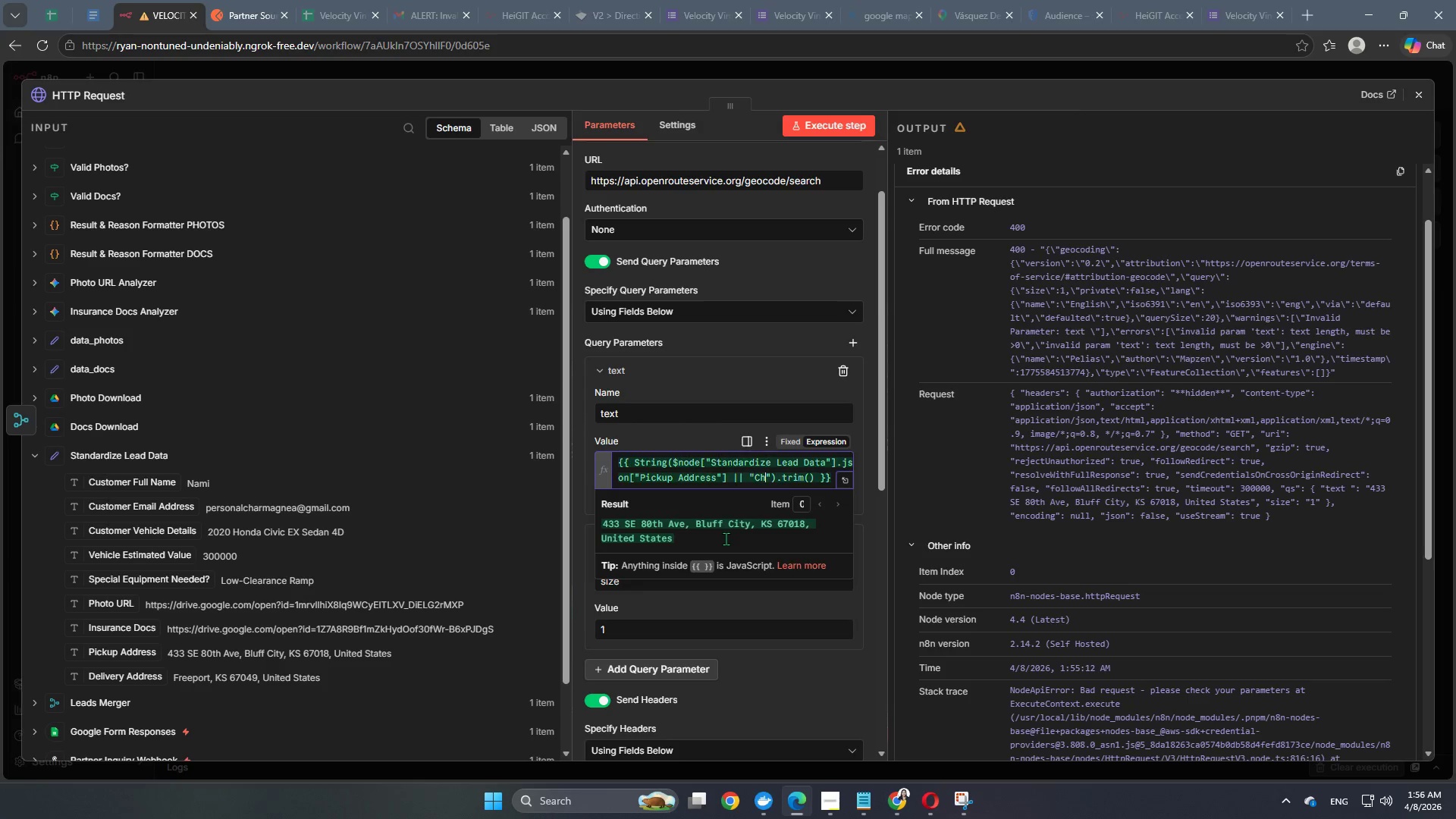 
key(Backspace)
 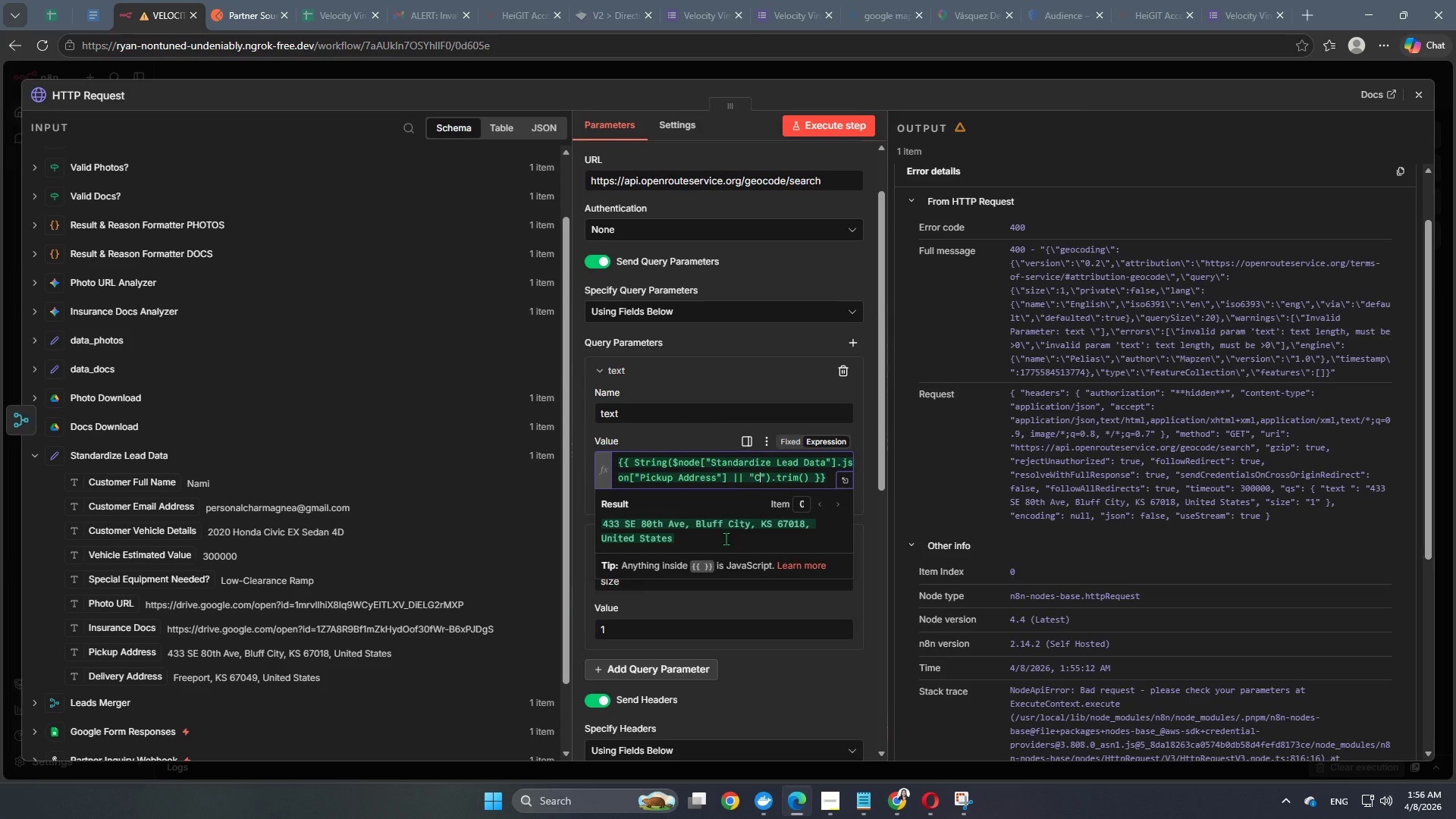 
key(Backspace)
 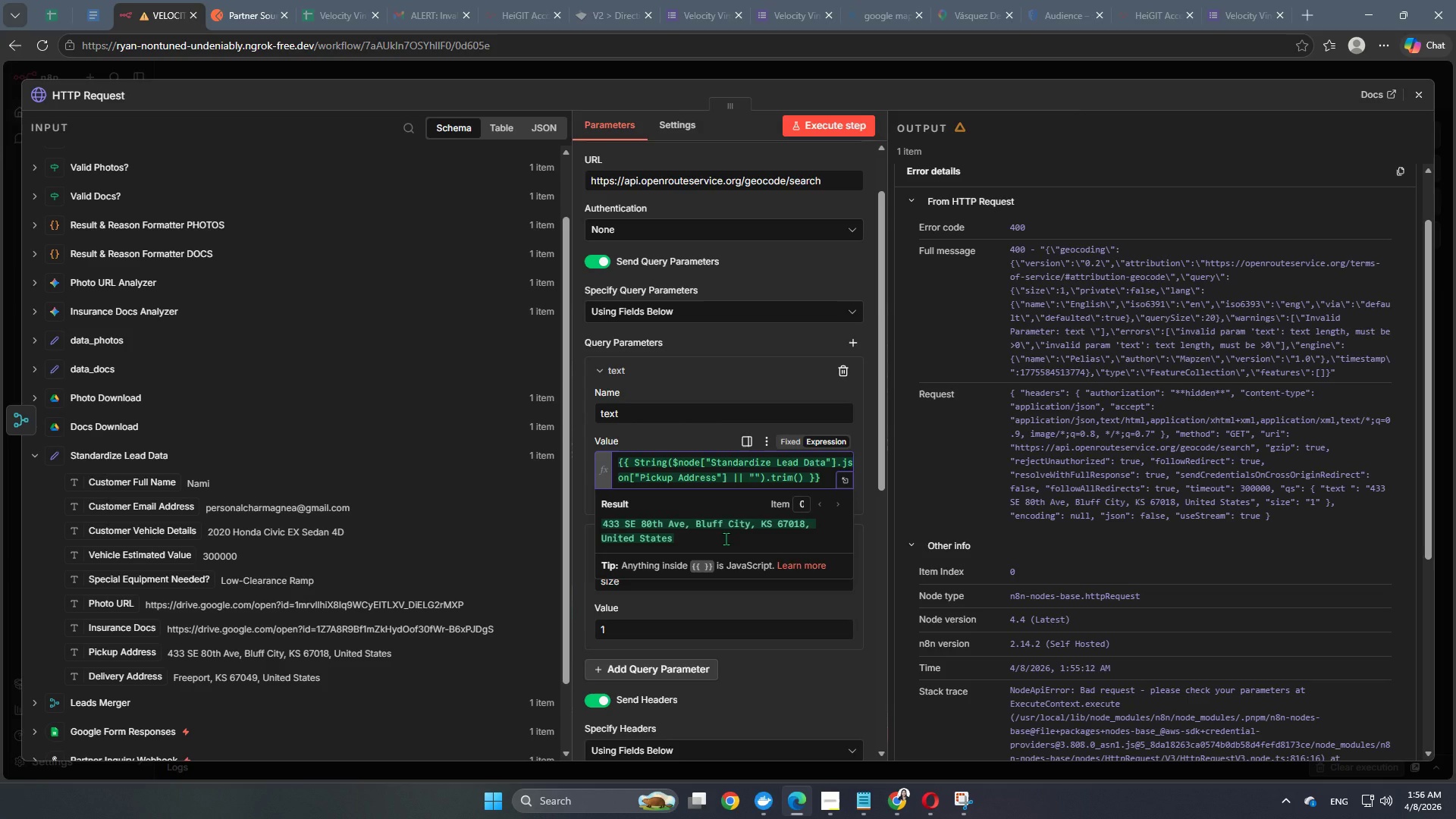 
wait(8.19)
 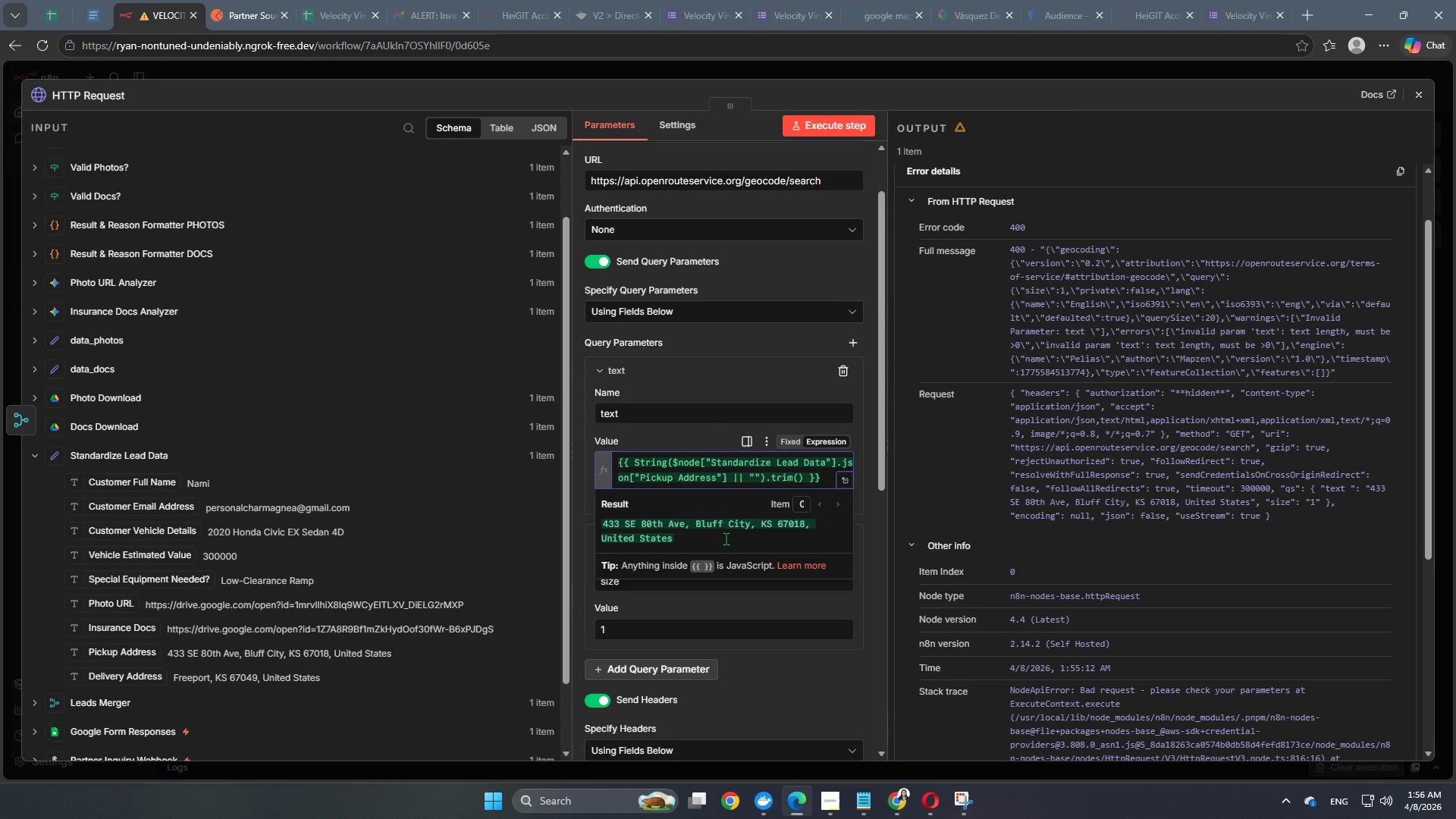 
left_click([834, 119])
 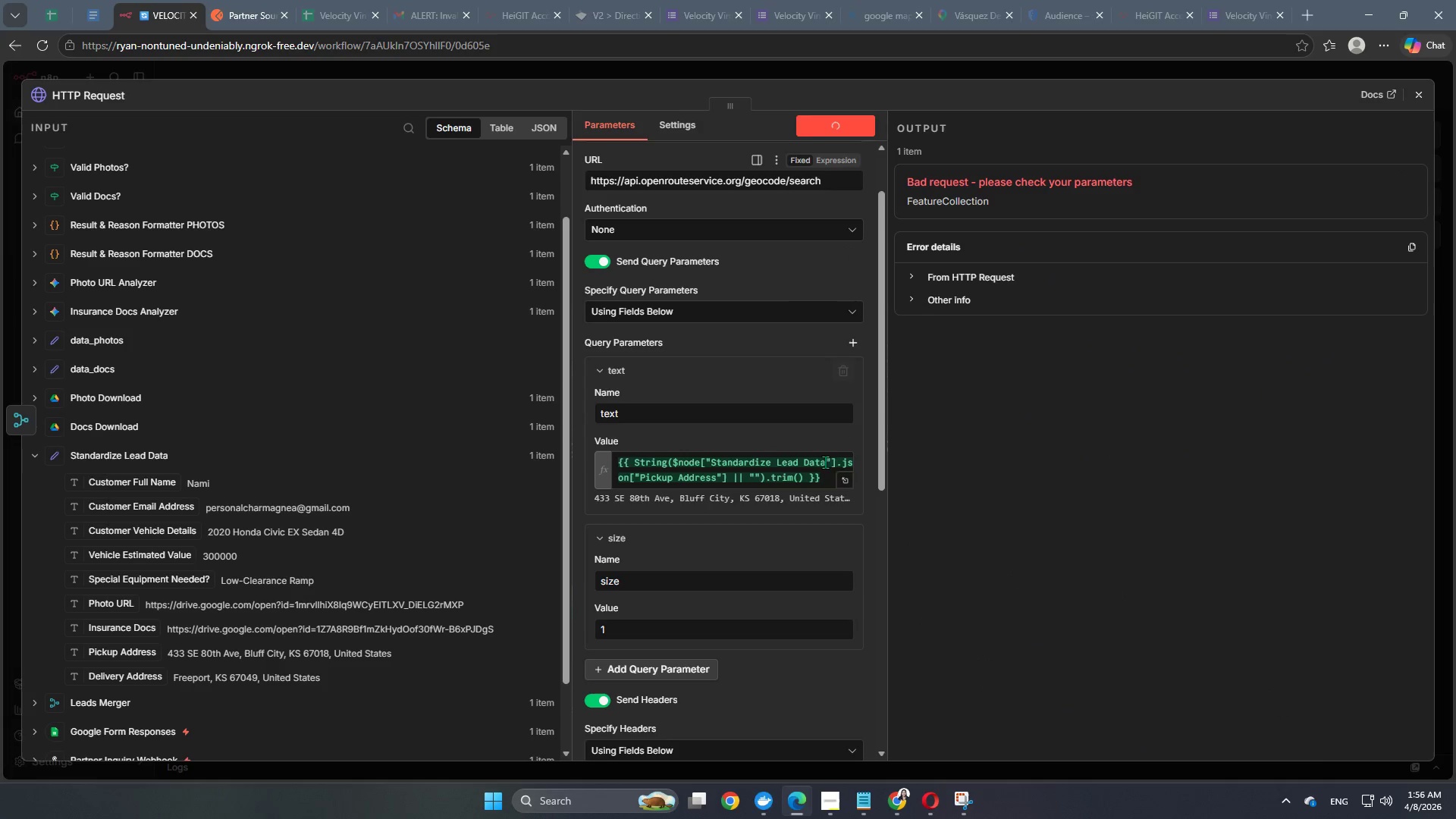 
scroll: coordinate [825, 529], scroll_direction: down, amount: 2.0
 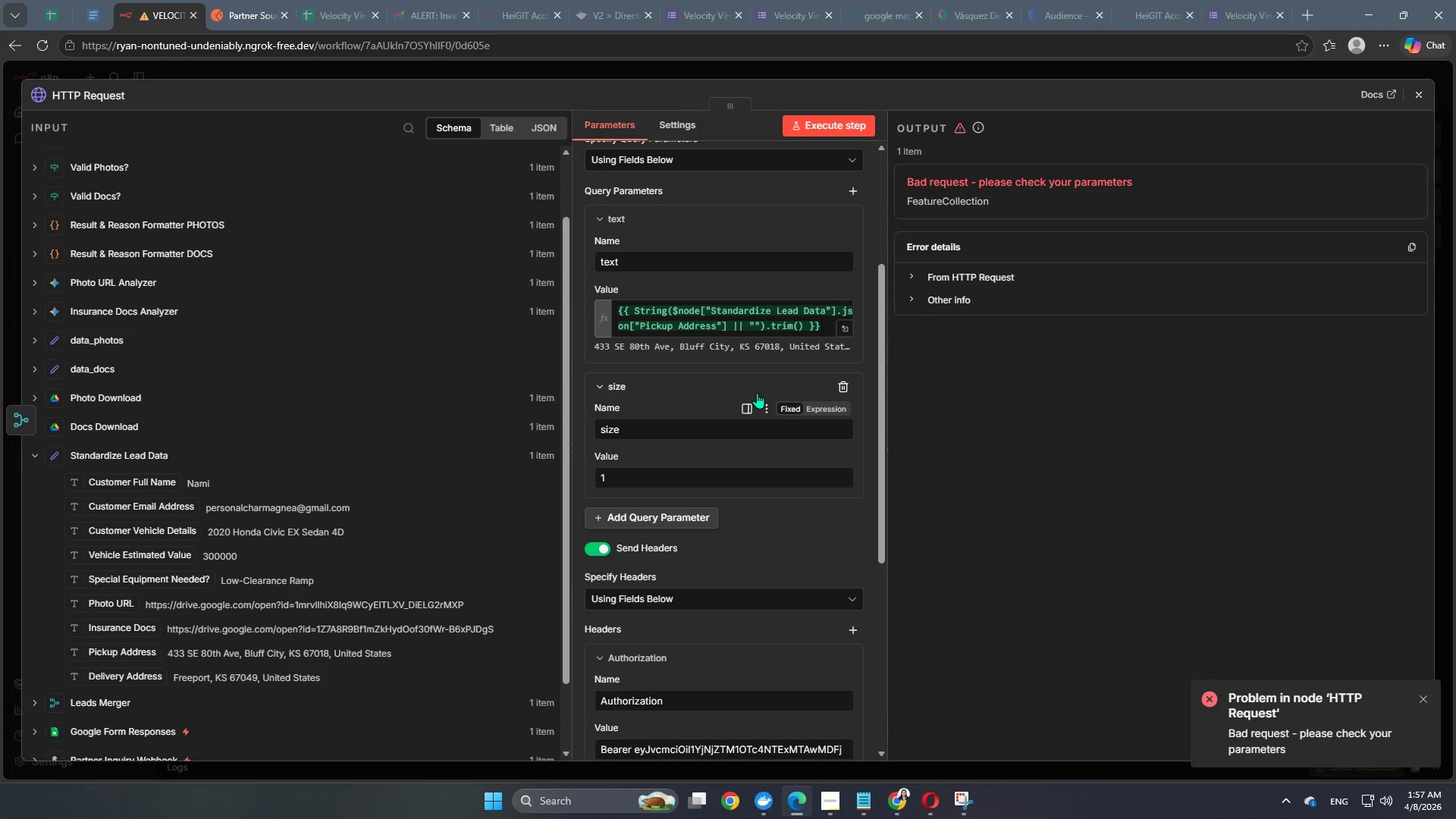 
wait(7.6)
 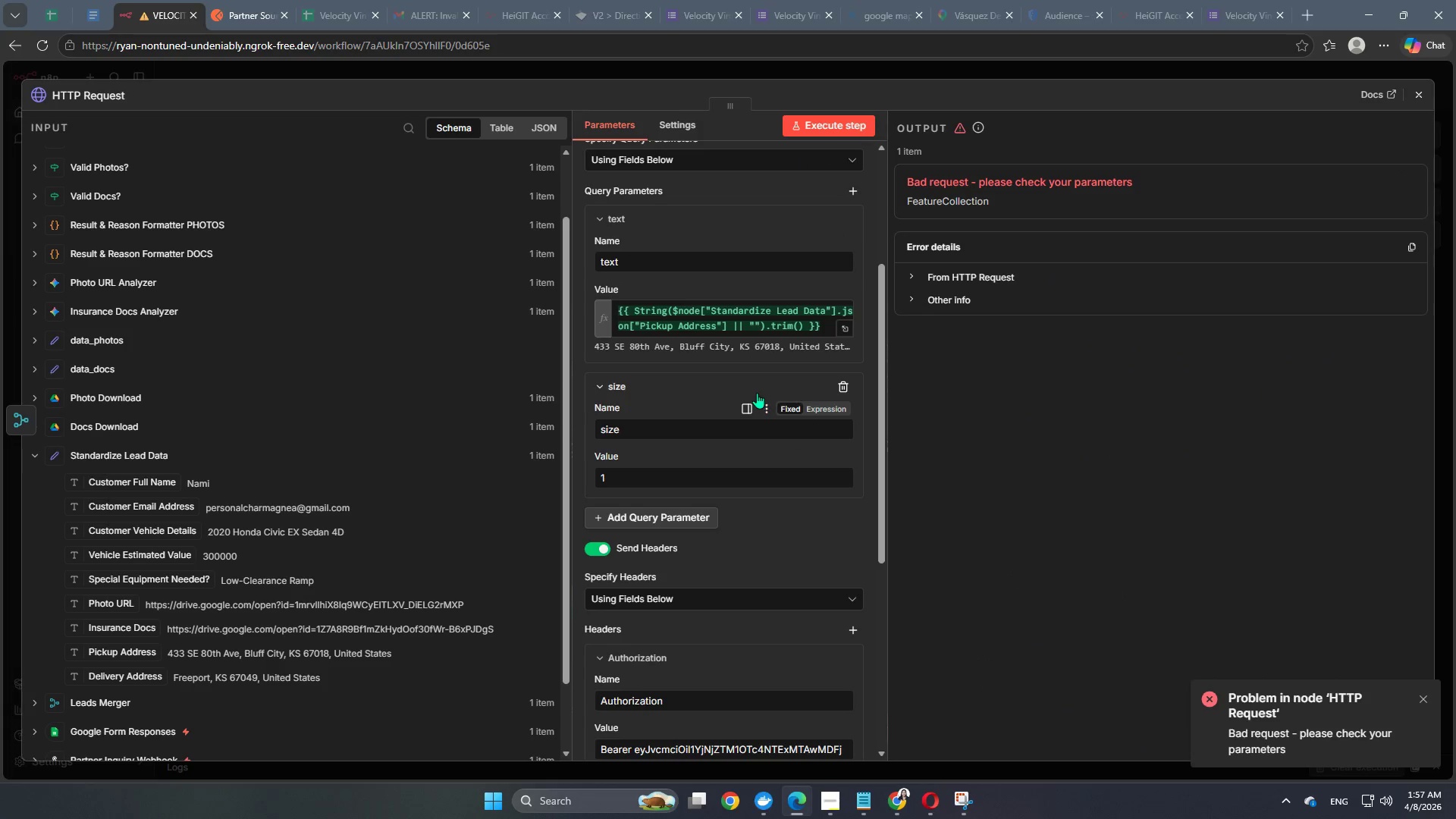 
scroll: coordinate [667, 465], scroll_direction: down, amount: 3.0
 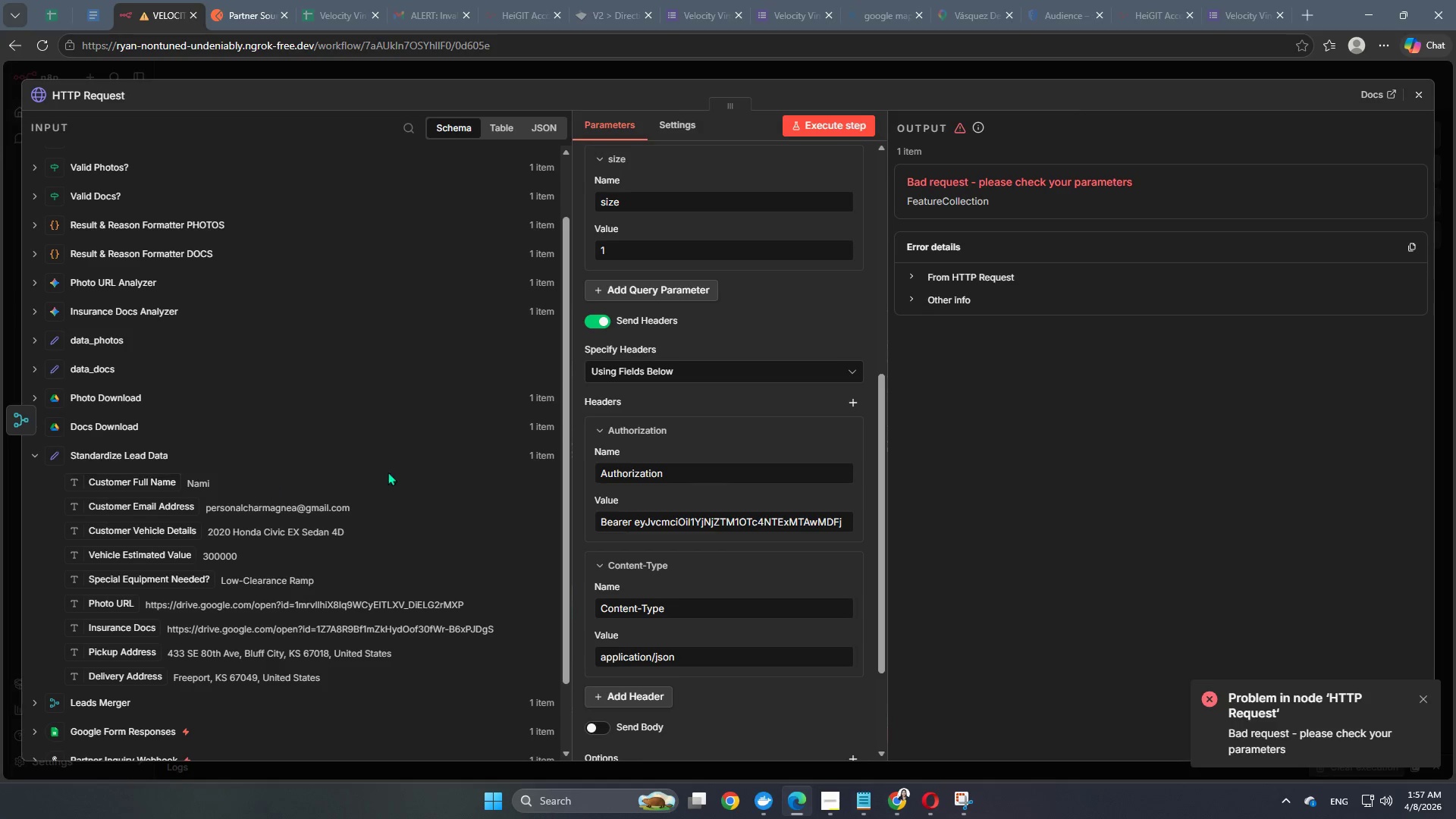 
wait(21.23)
 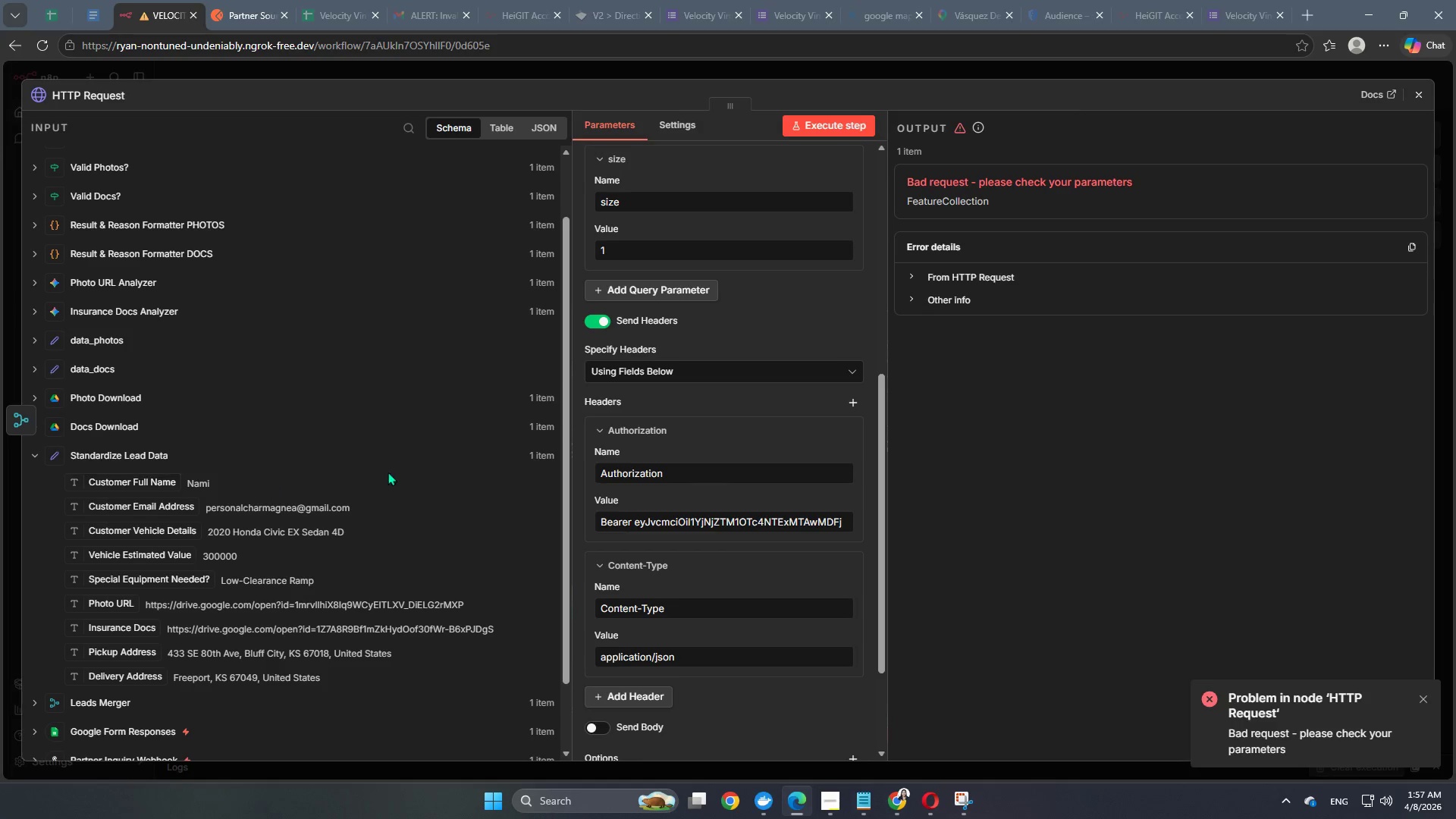 
scroll: coordinate [1023, 716], scroll_direction: down, amount: 2.0
 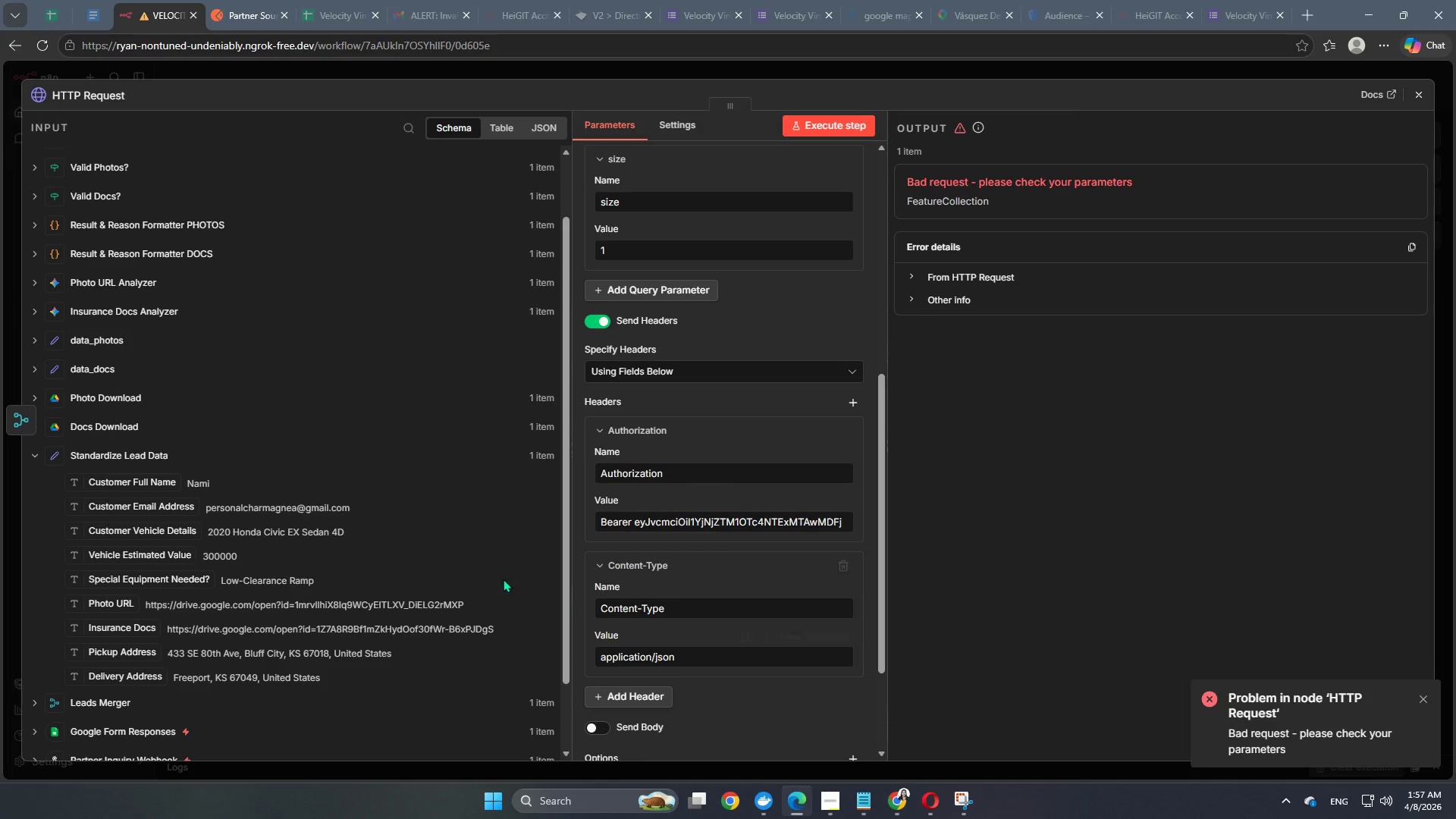 
wait(10.05)
 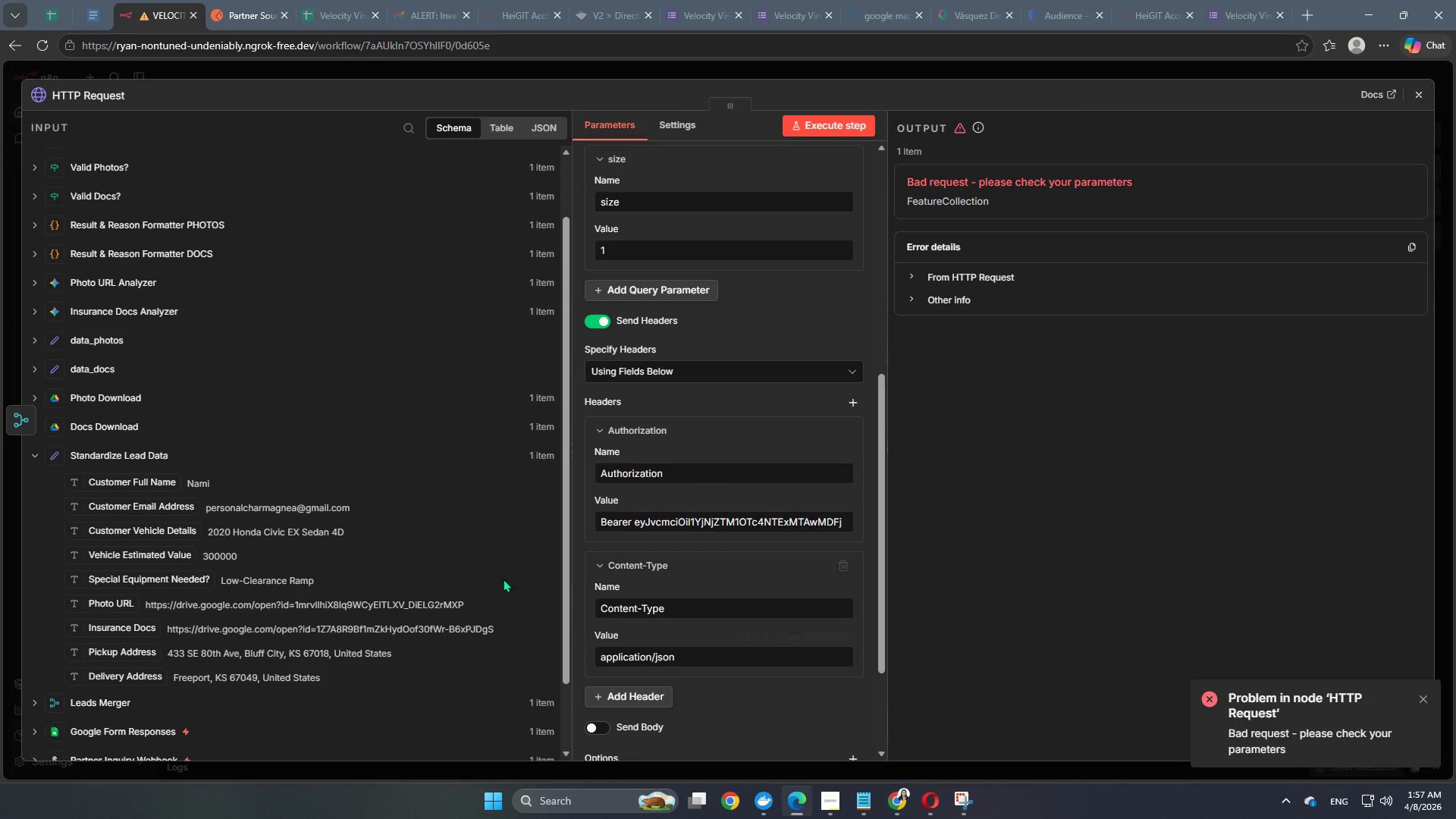 
scroll: coordinate [733, 581], scroll_direction: up, amount: 6.0
 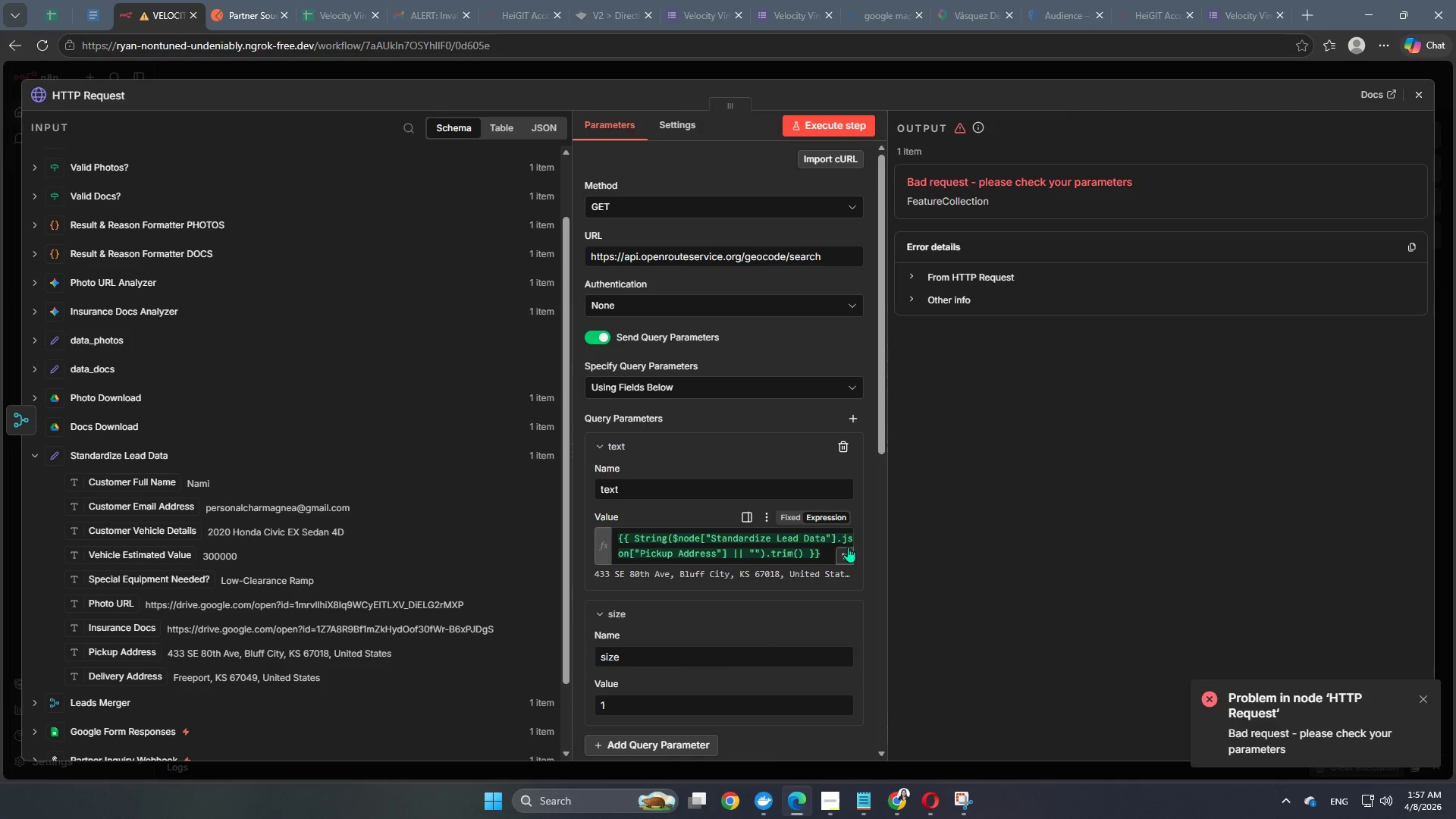 
left_click([849, 552])
 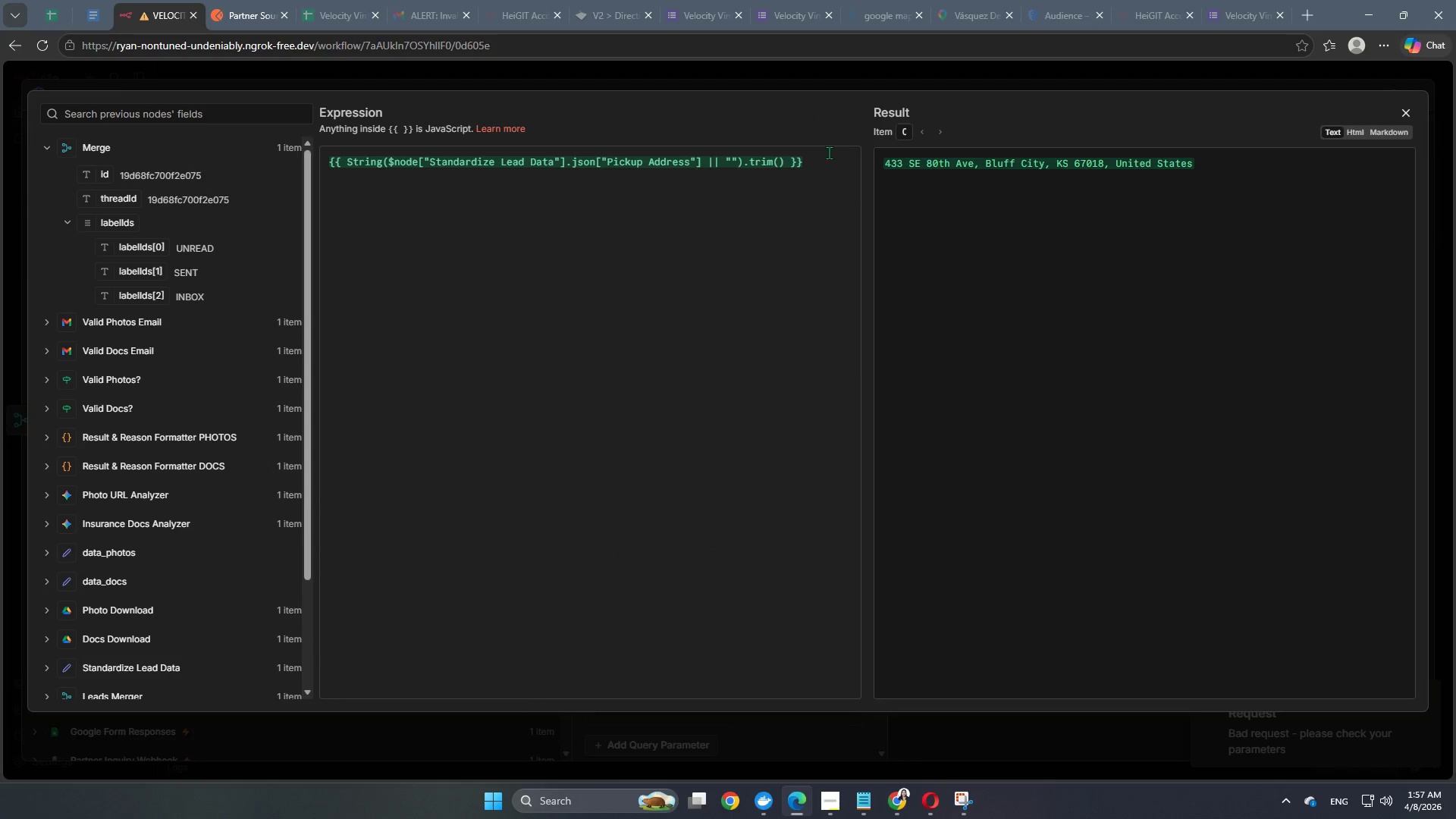 
left_click_drag(start_coordinate=[808, 165], to_coordinate=[76, 162])
 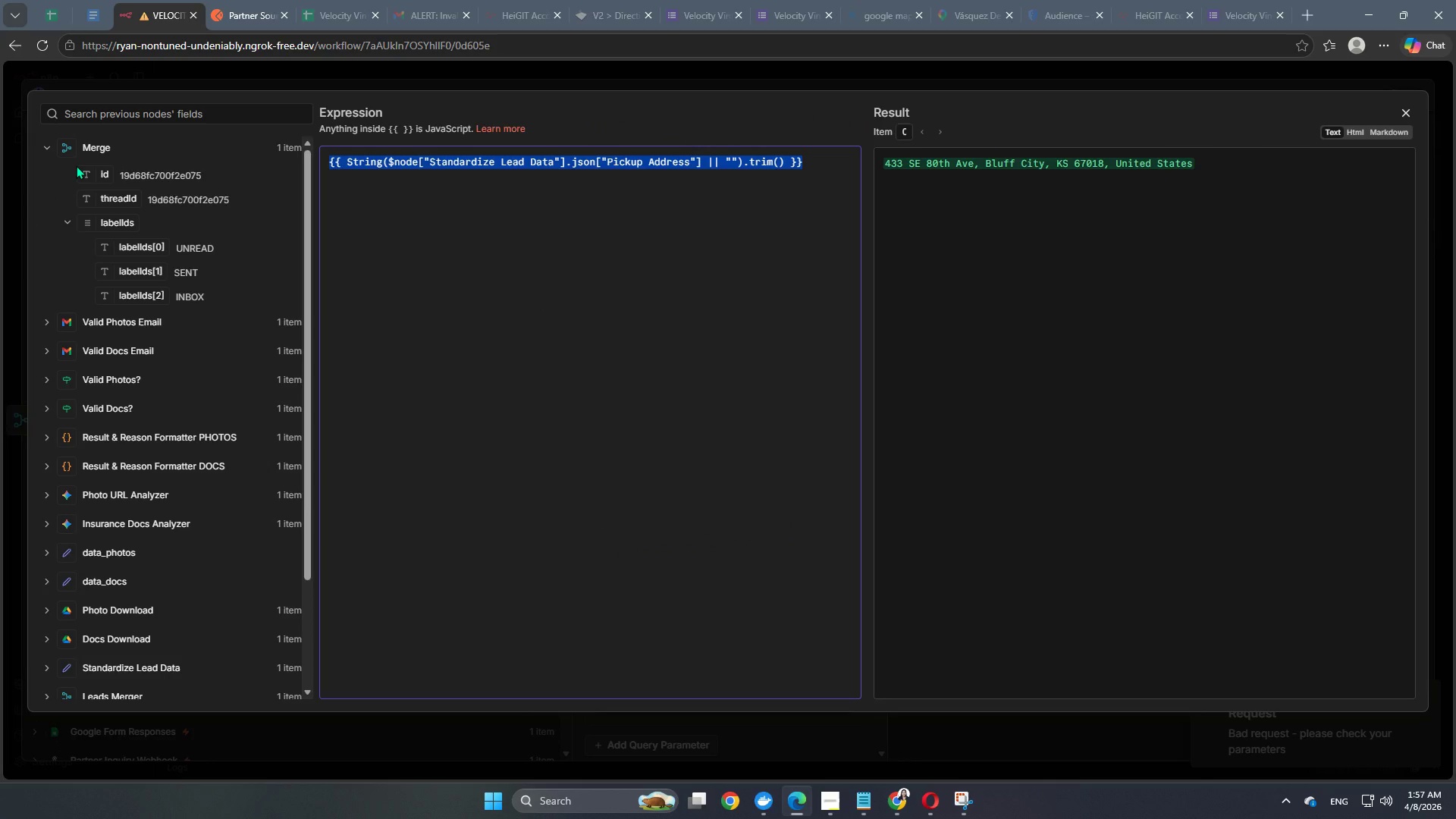 
key(Control+C)
 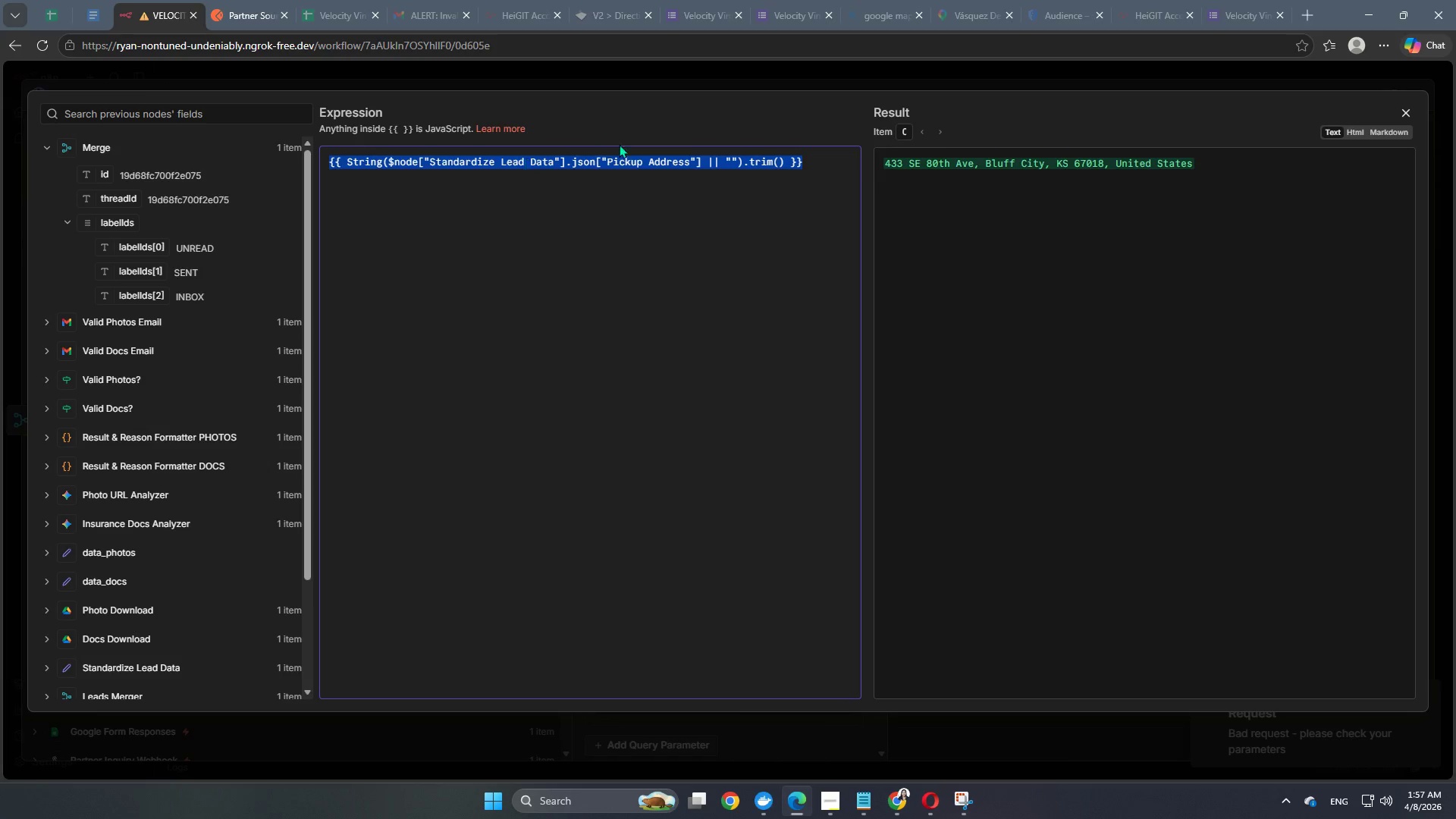 
wait(6.8)
 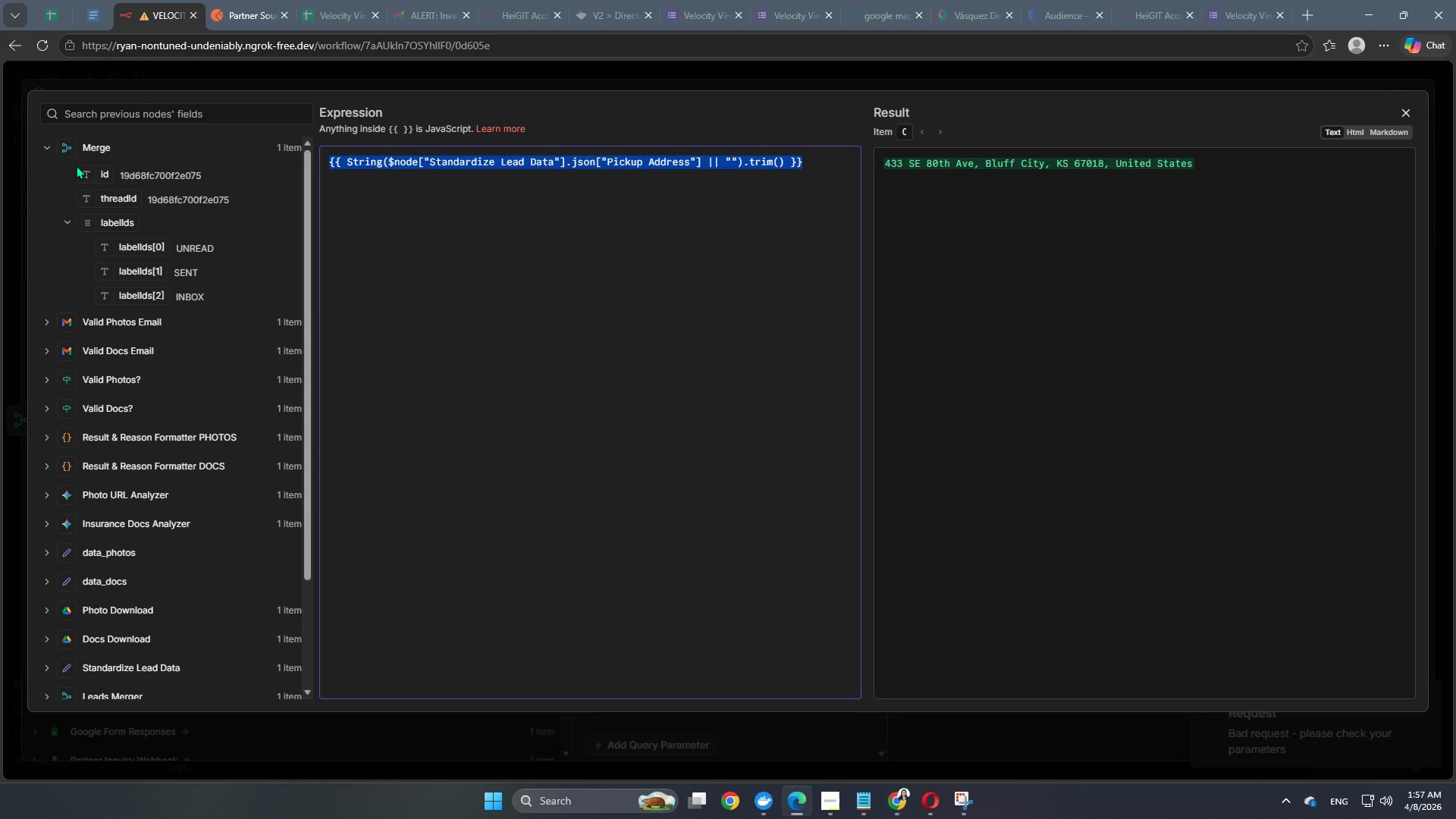 
left_click_drag(start_coordinate=[789, 161], to_coordinate=[734, 178])
 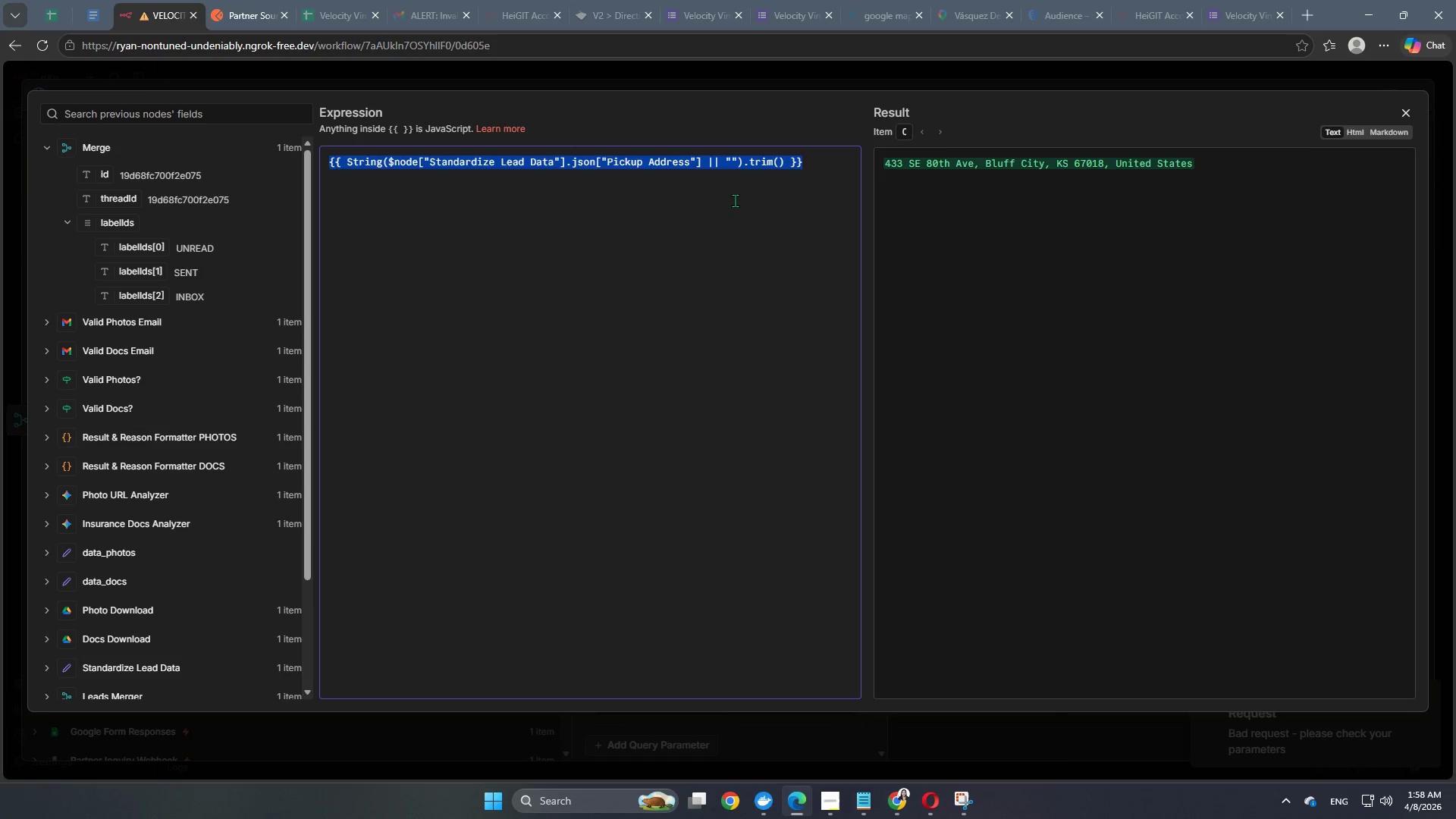 
left_click([756, 188])
 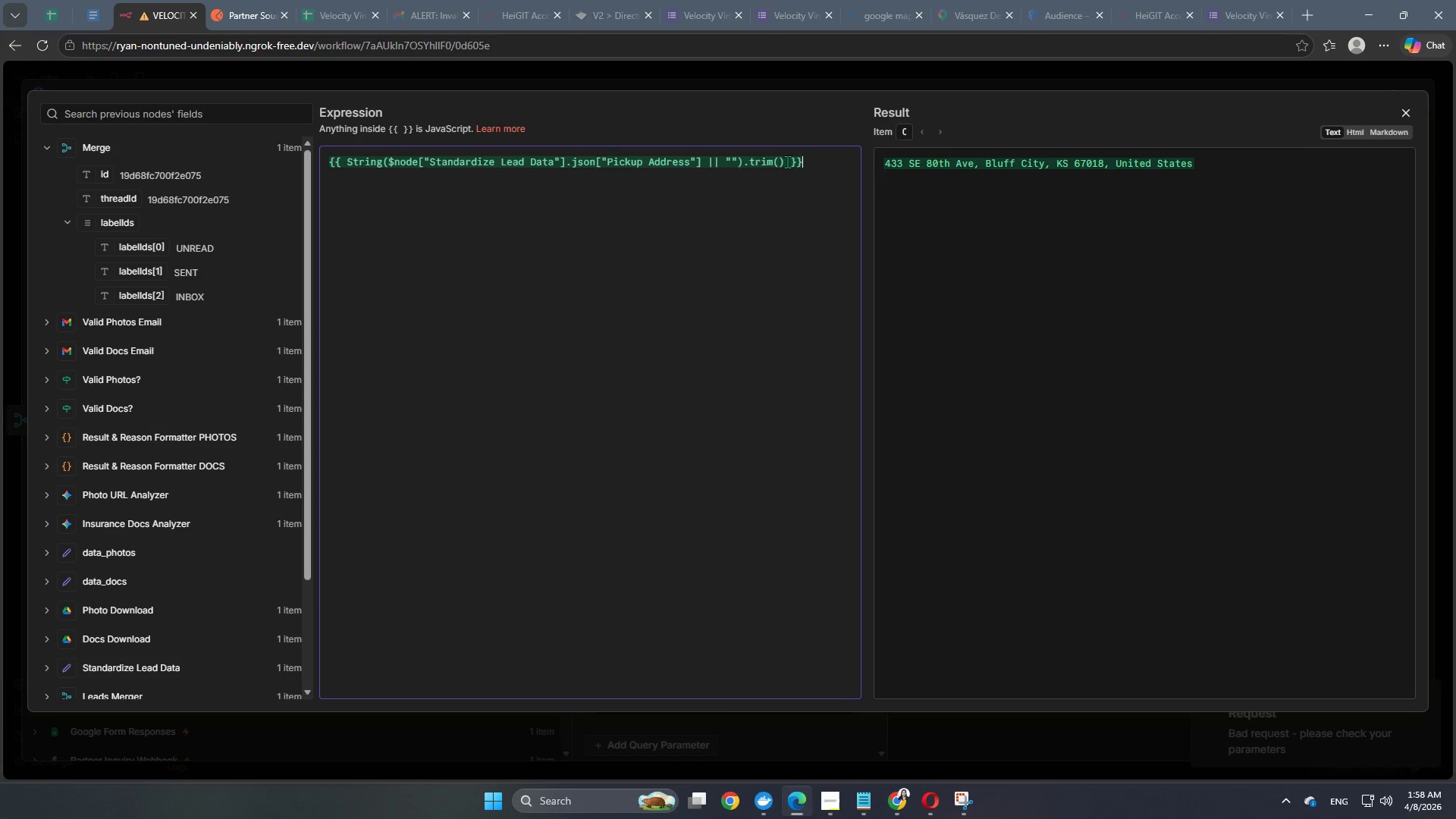 
left_click_drag(start_coordinate=[787, 162], to_coordinate=[595, 162])
 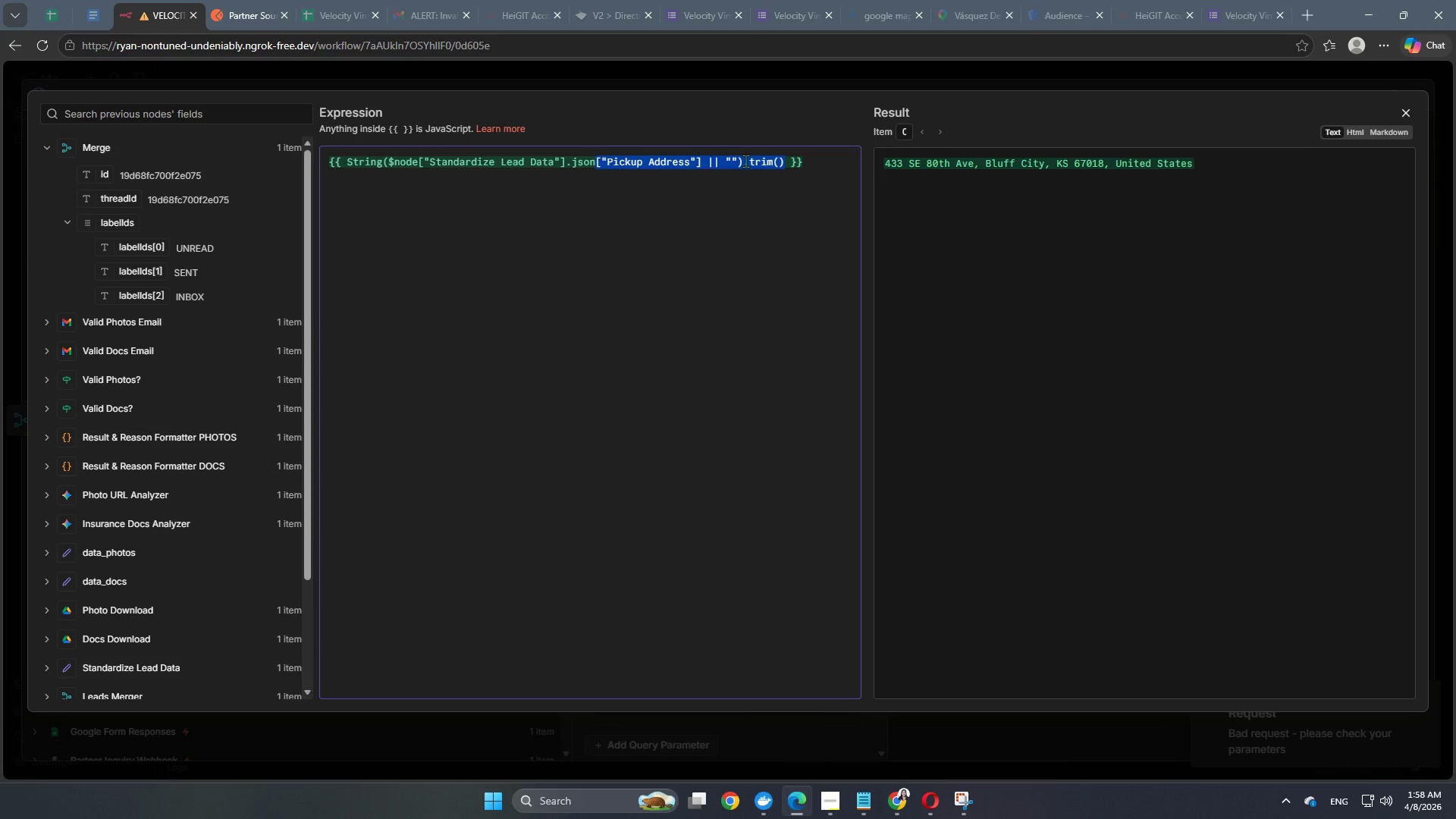 
key(Backspace)
 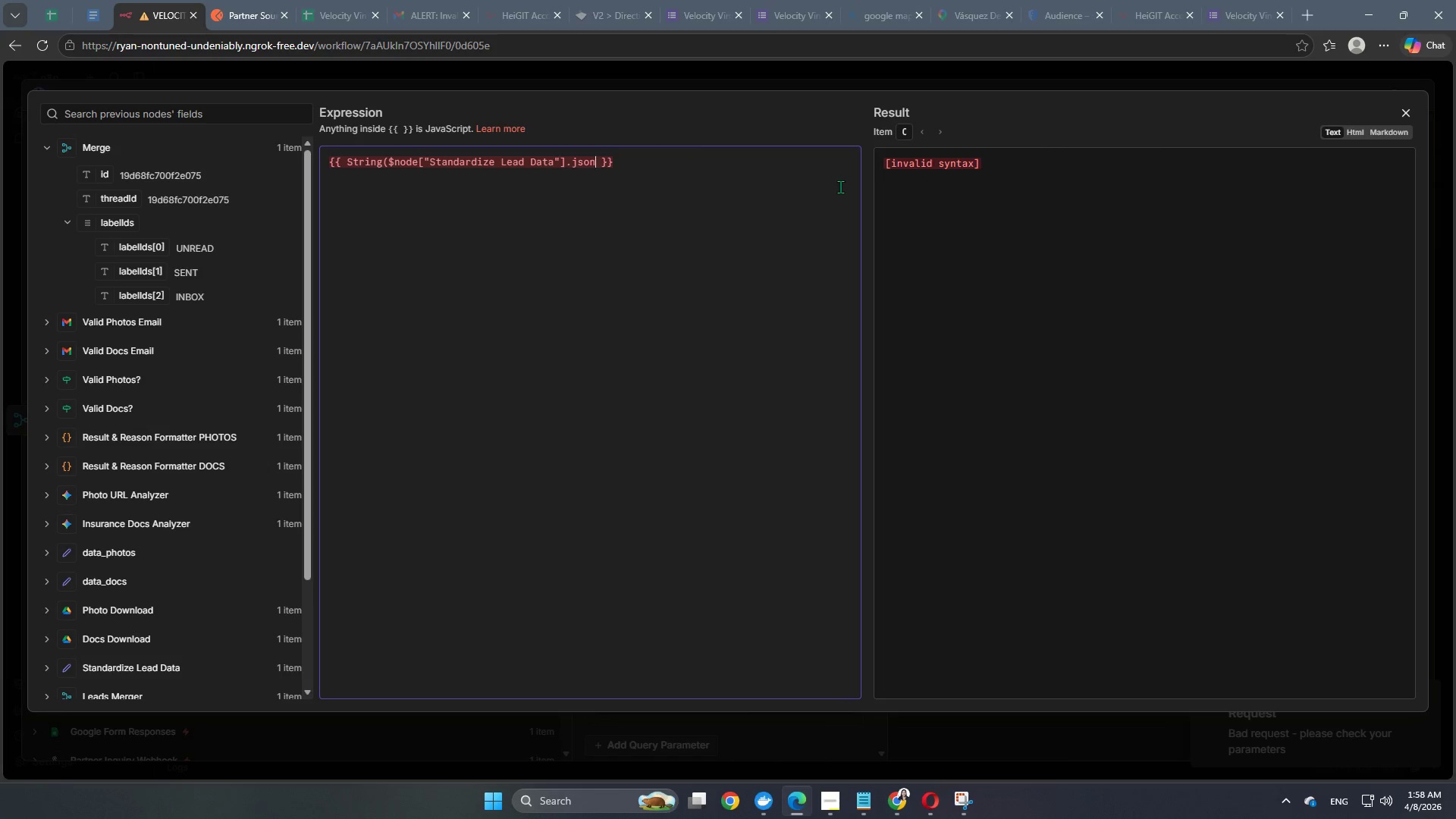 
hold_key(key=ShiftRight, duration=1.5)
 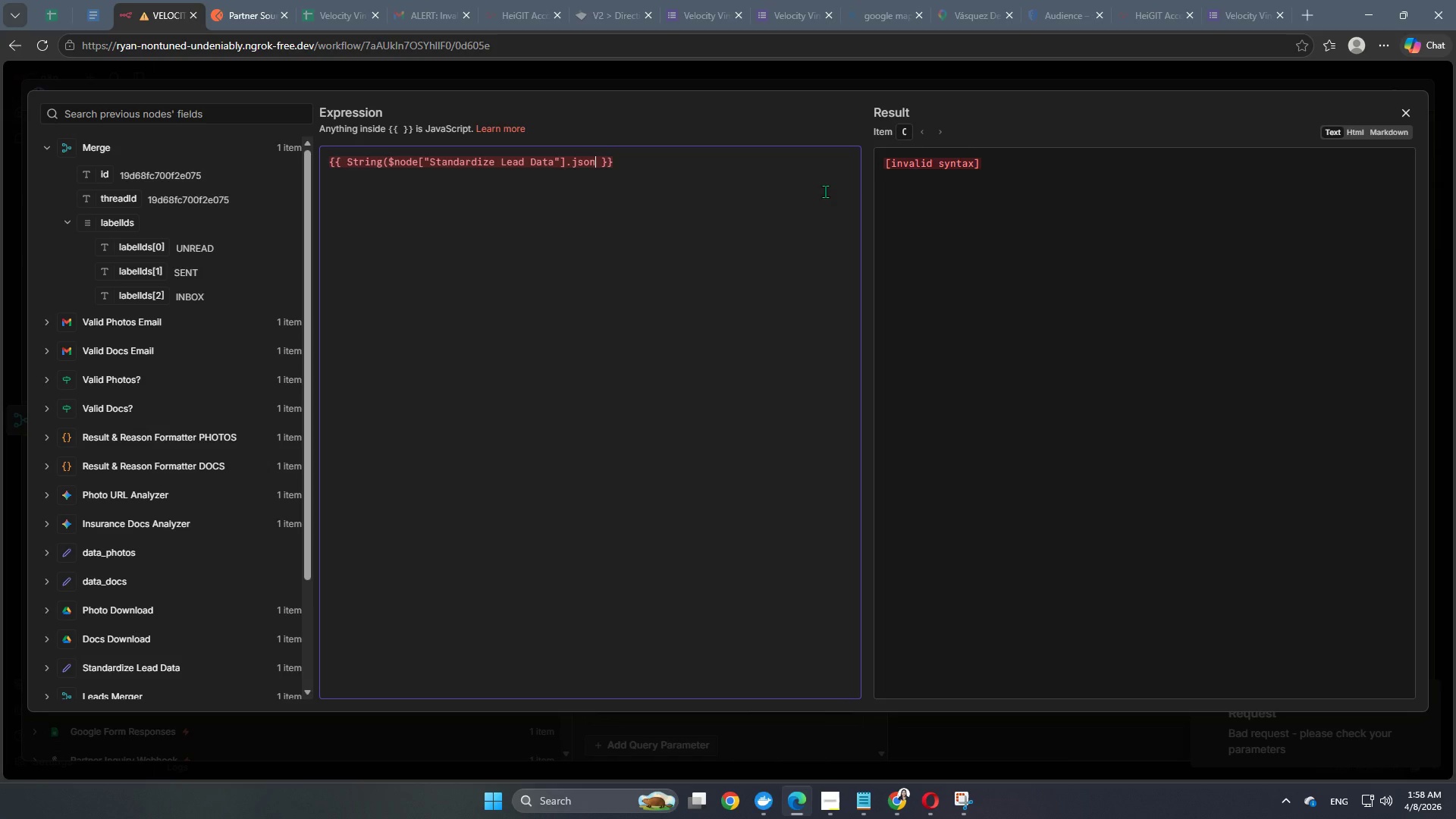 
hold_key(key=ShiftRight, duration=1.47)
 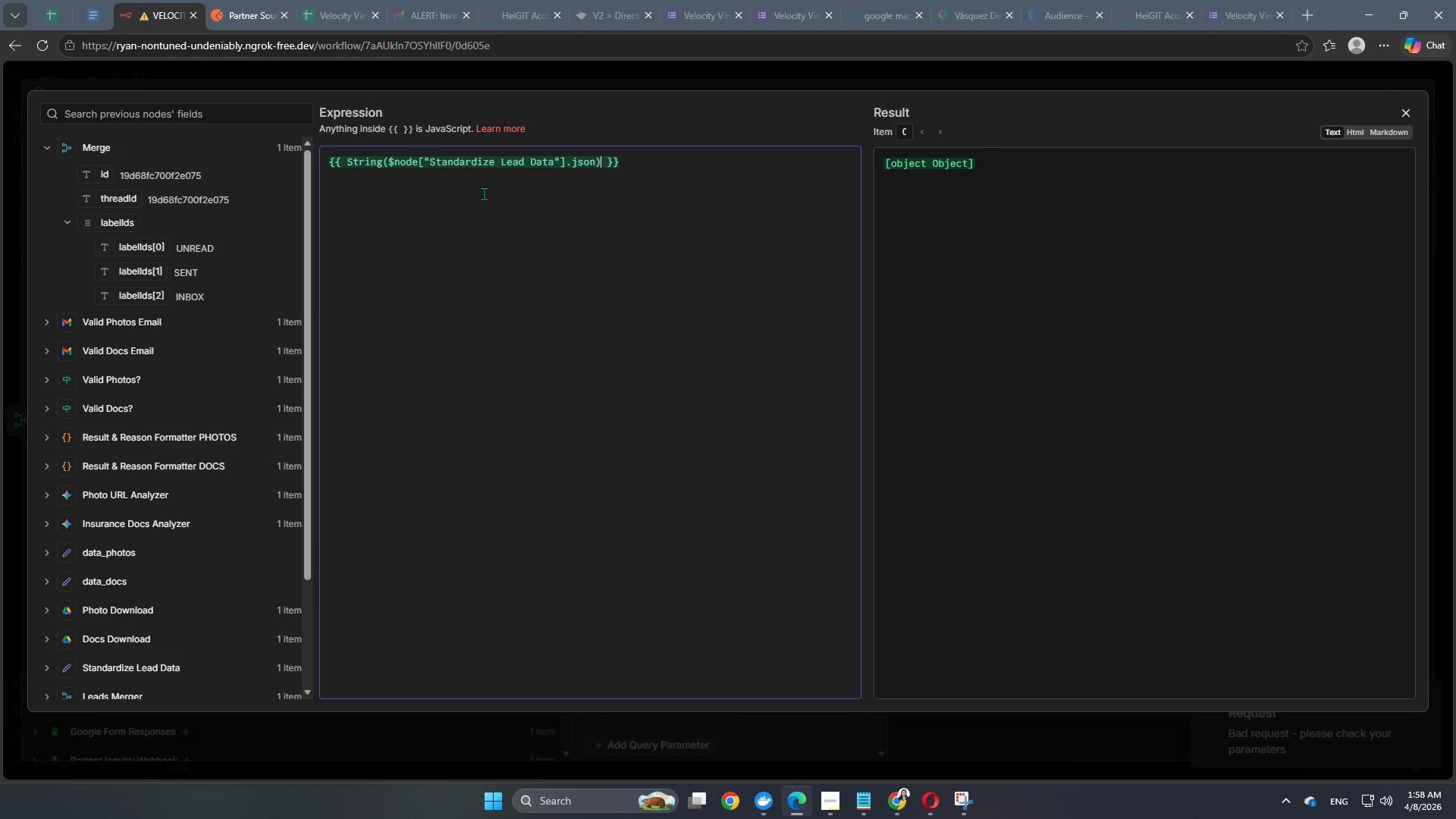 
hold_key(key=0, duration=0.34)
 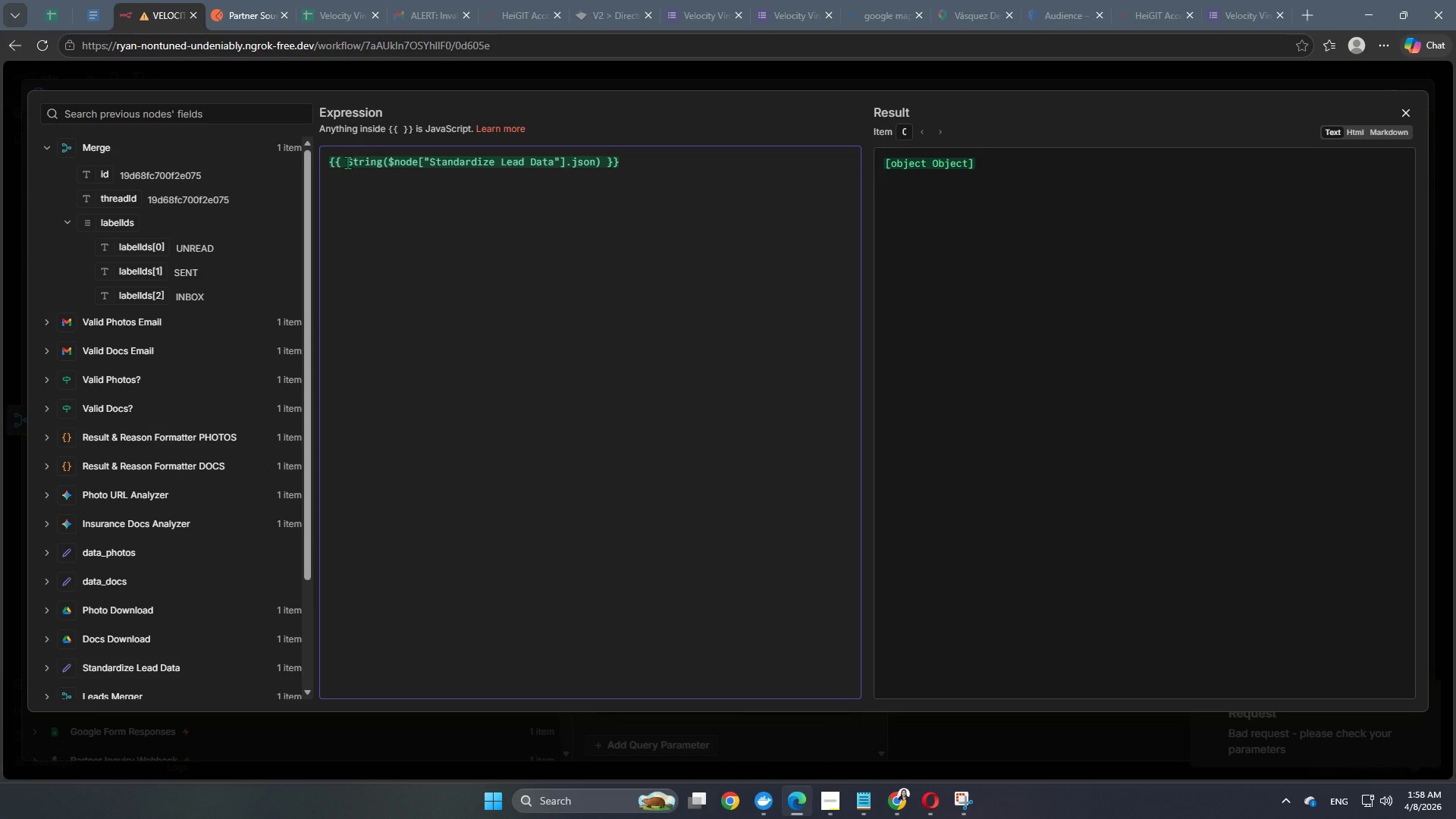 
left_click([347, 162])
 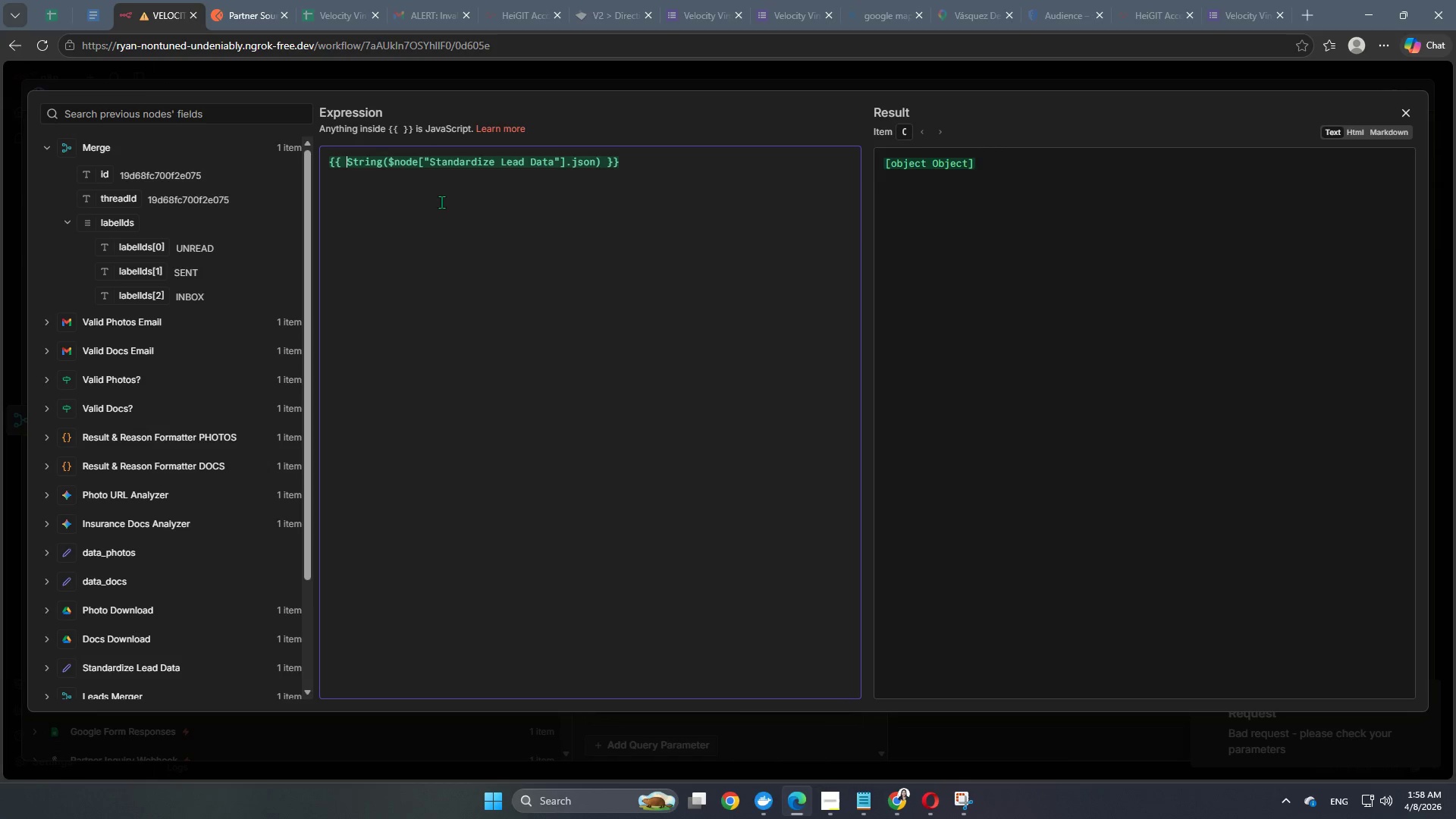 
left_click([419, 165])
 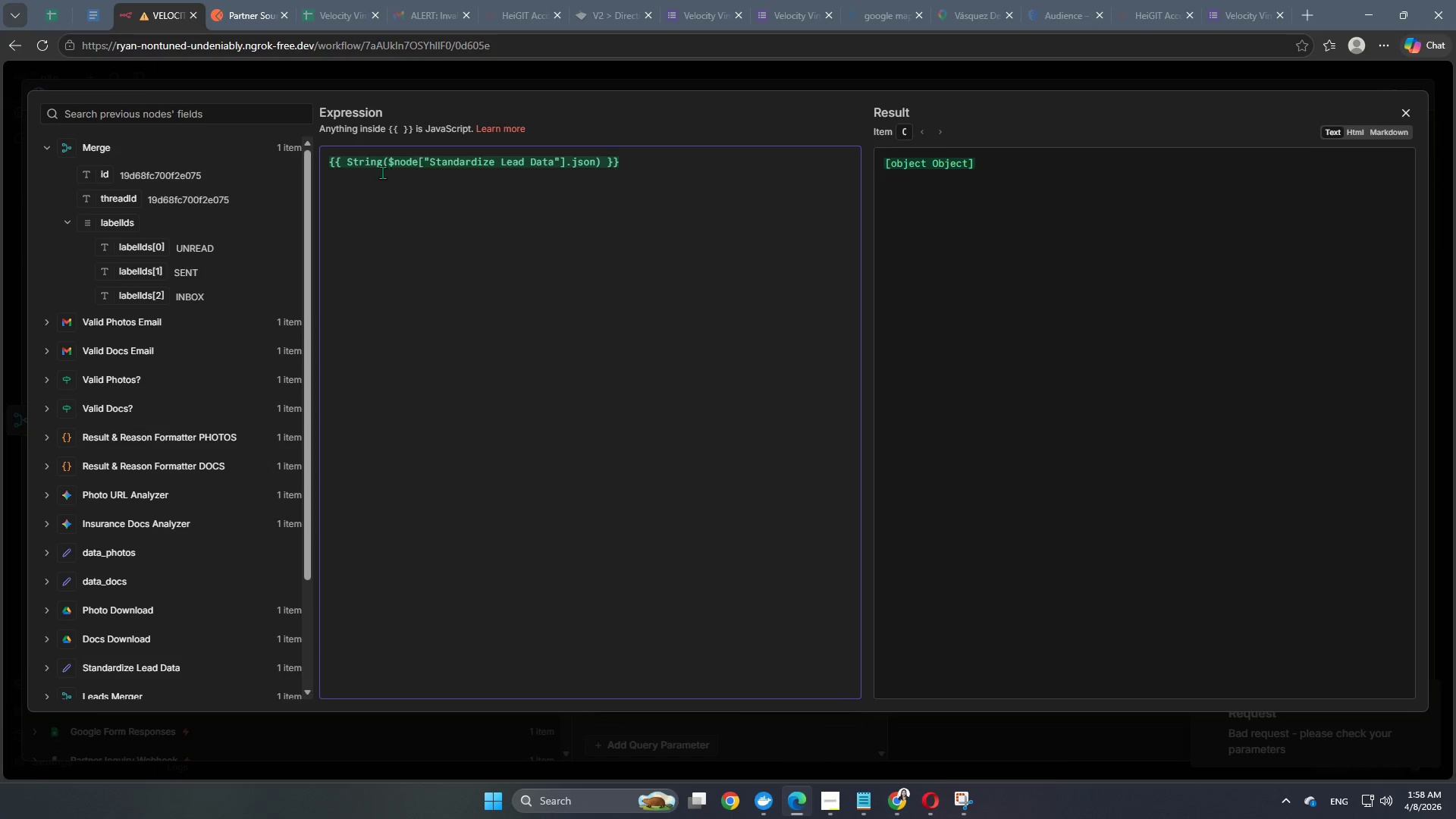 
wait(6.41)
 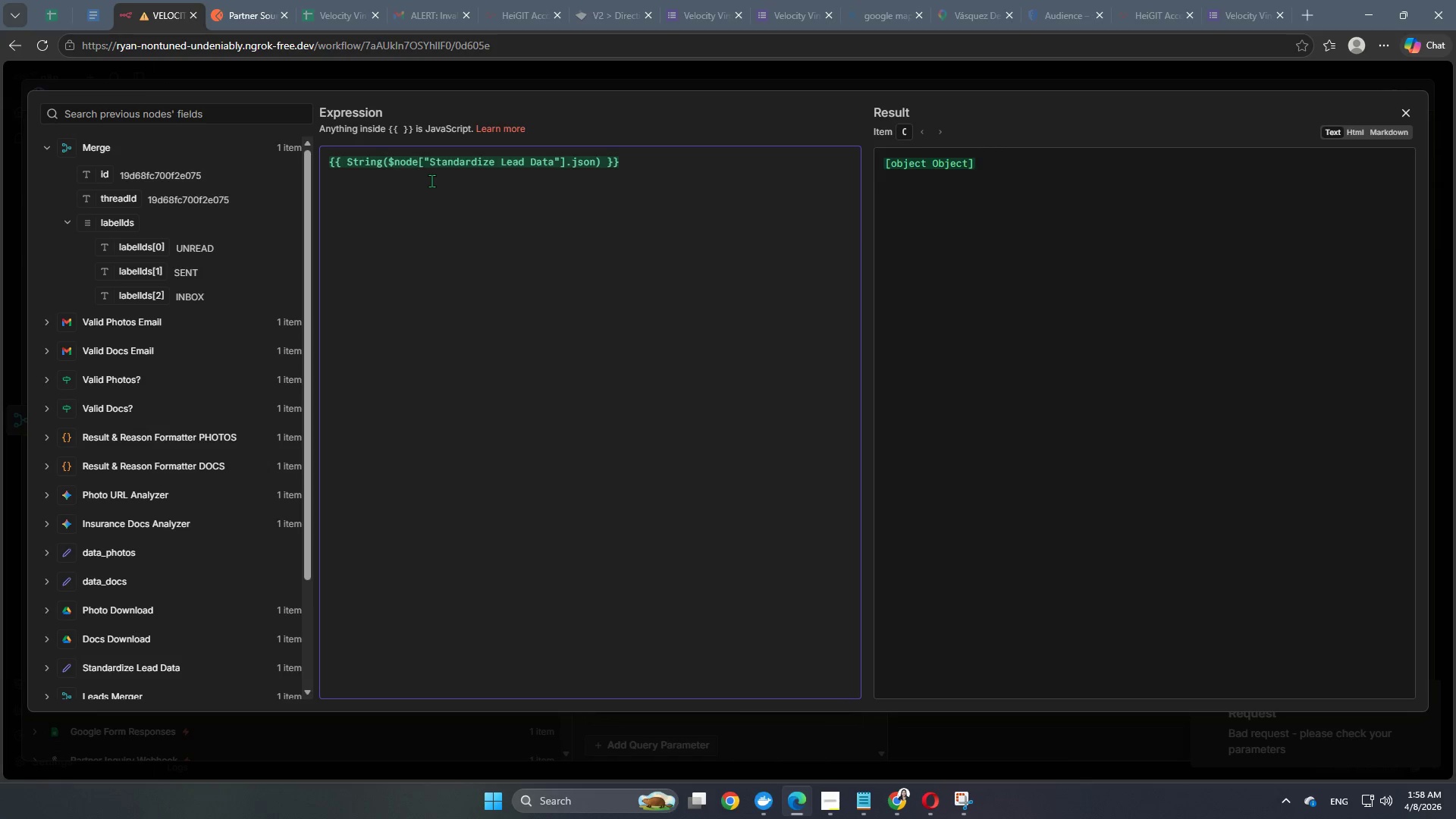 
left_click([384, 165])
 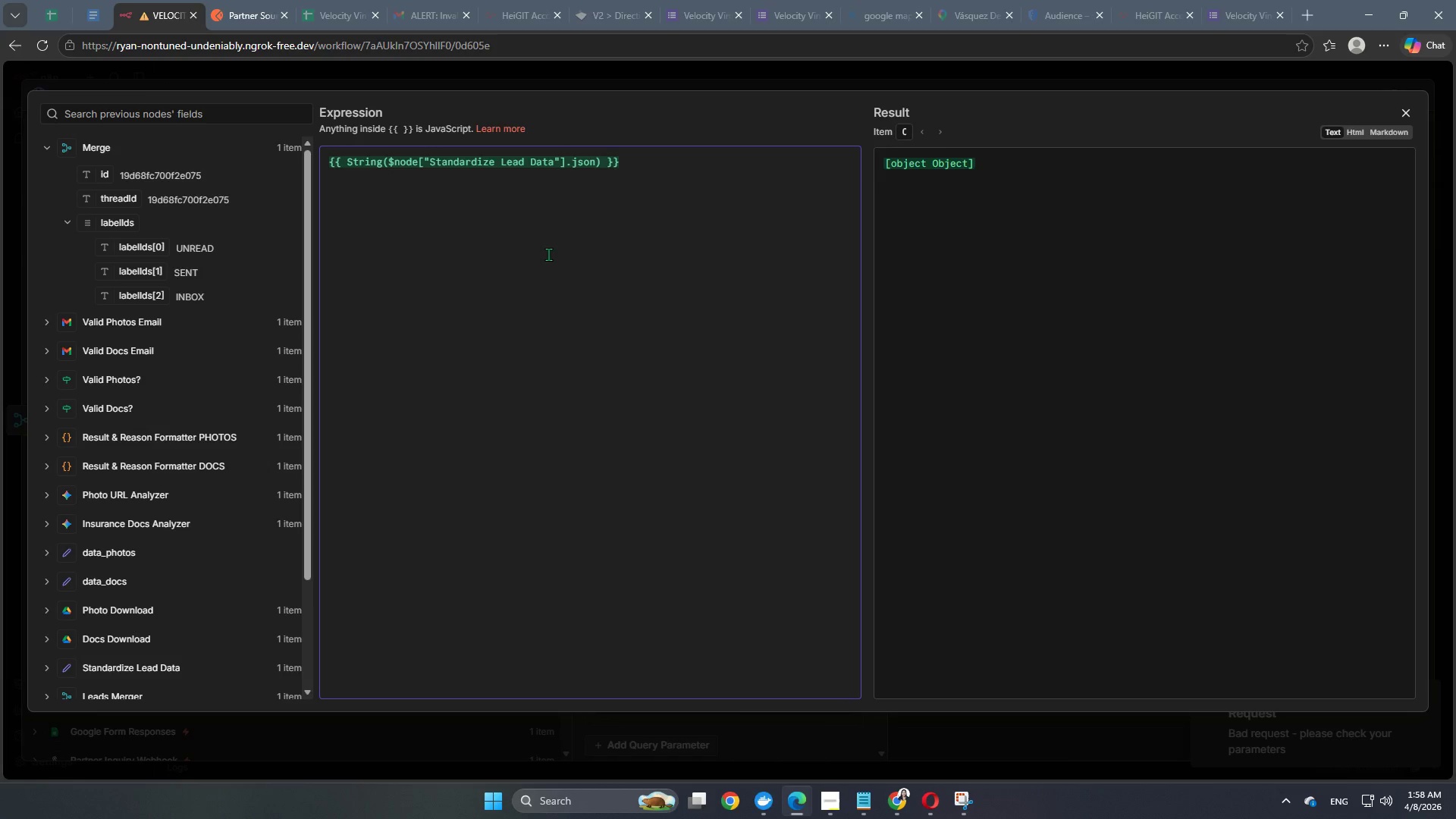 
key(Backspace)
key(Backspace)
key(Backspace)
key(Backspace)
key(Backspace)
key(Backspace)
type(JSON)
 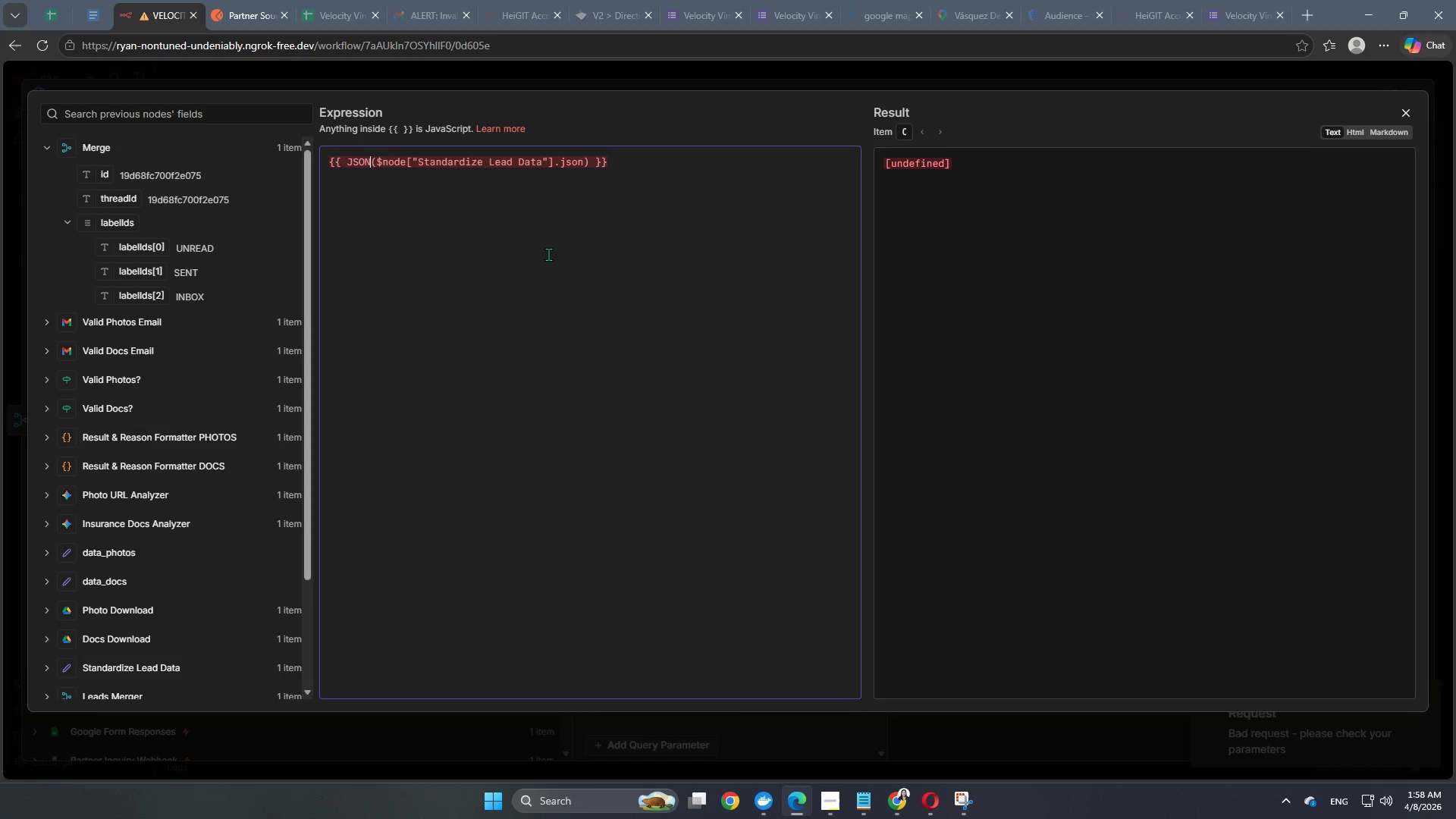 
type(.Stringify)
 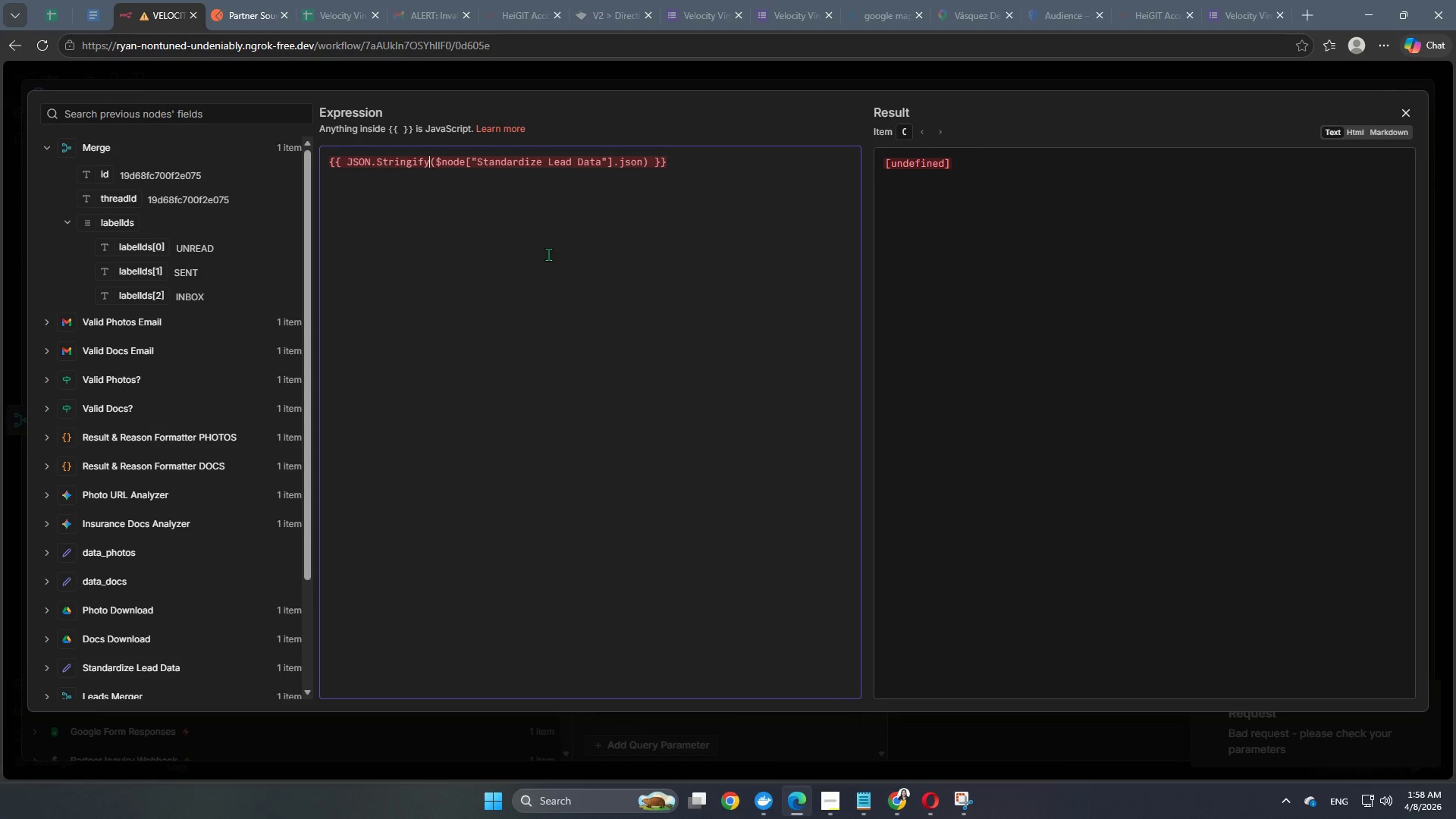 
wait(7.41)
 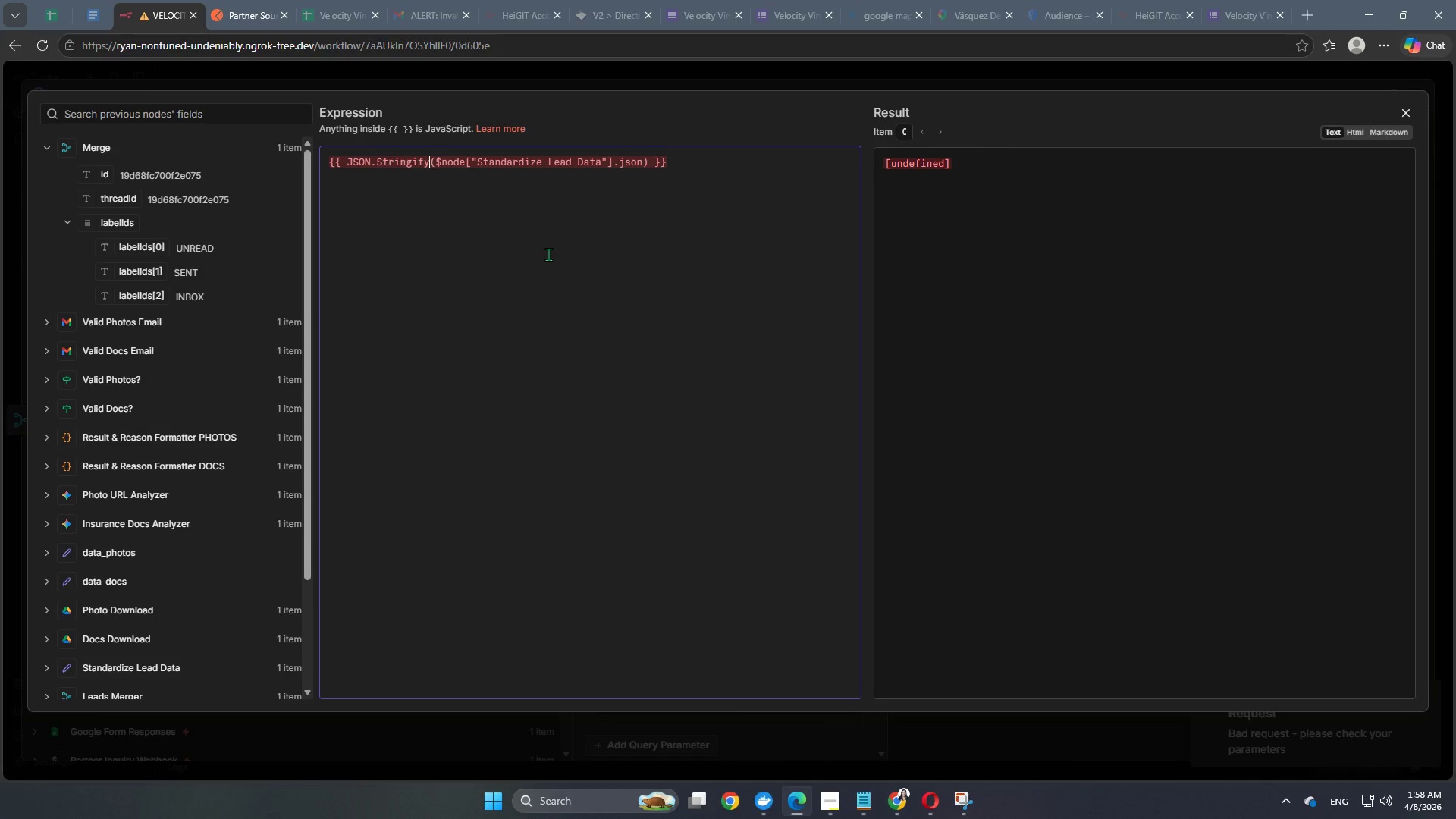 
left_click([381, 165])
 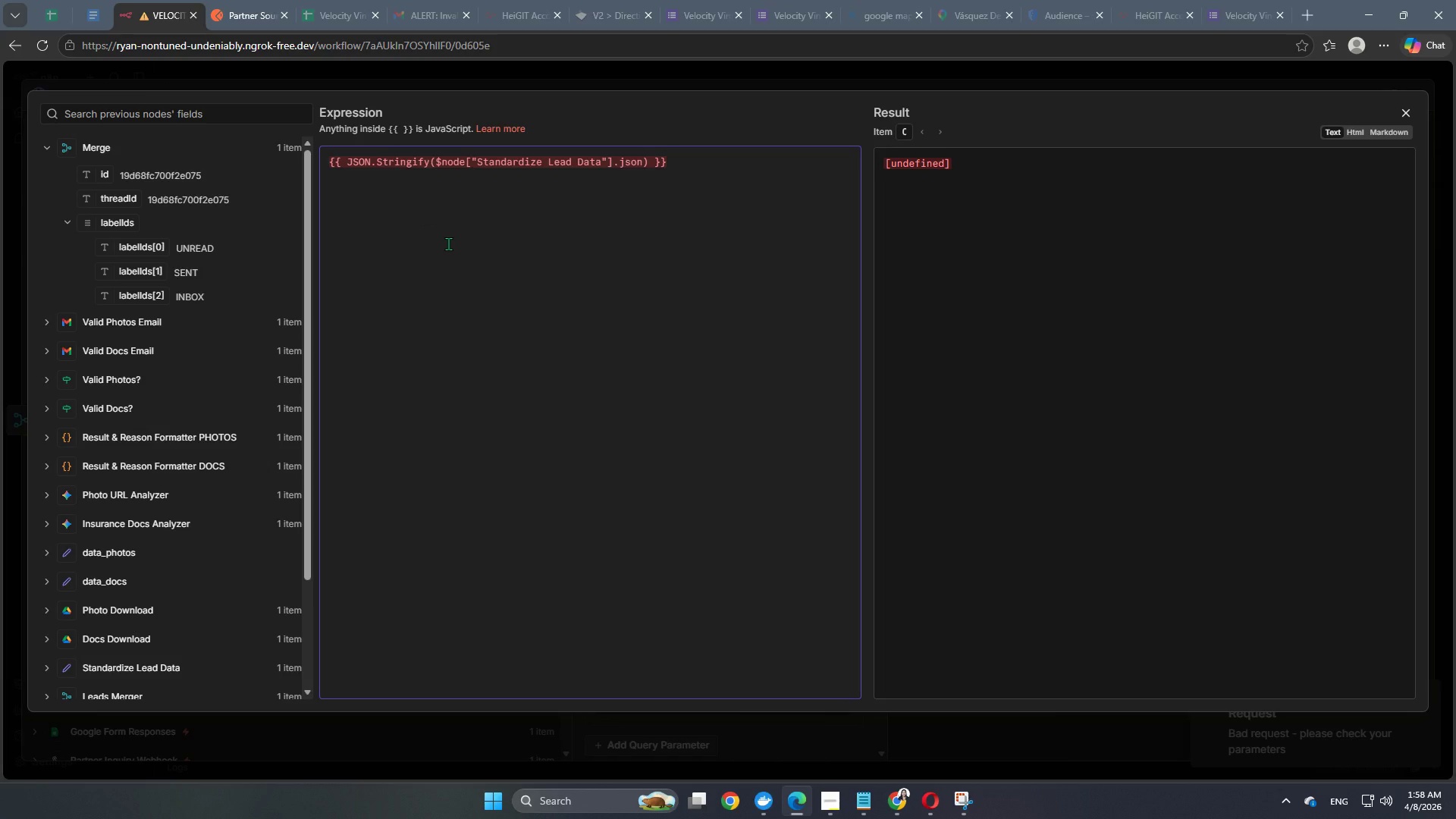 
key(Backspace)
 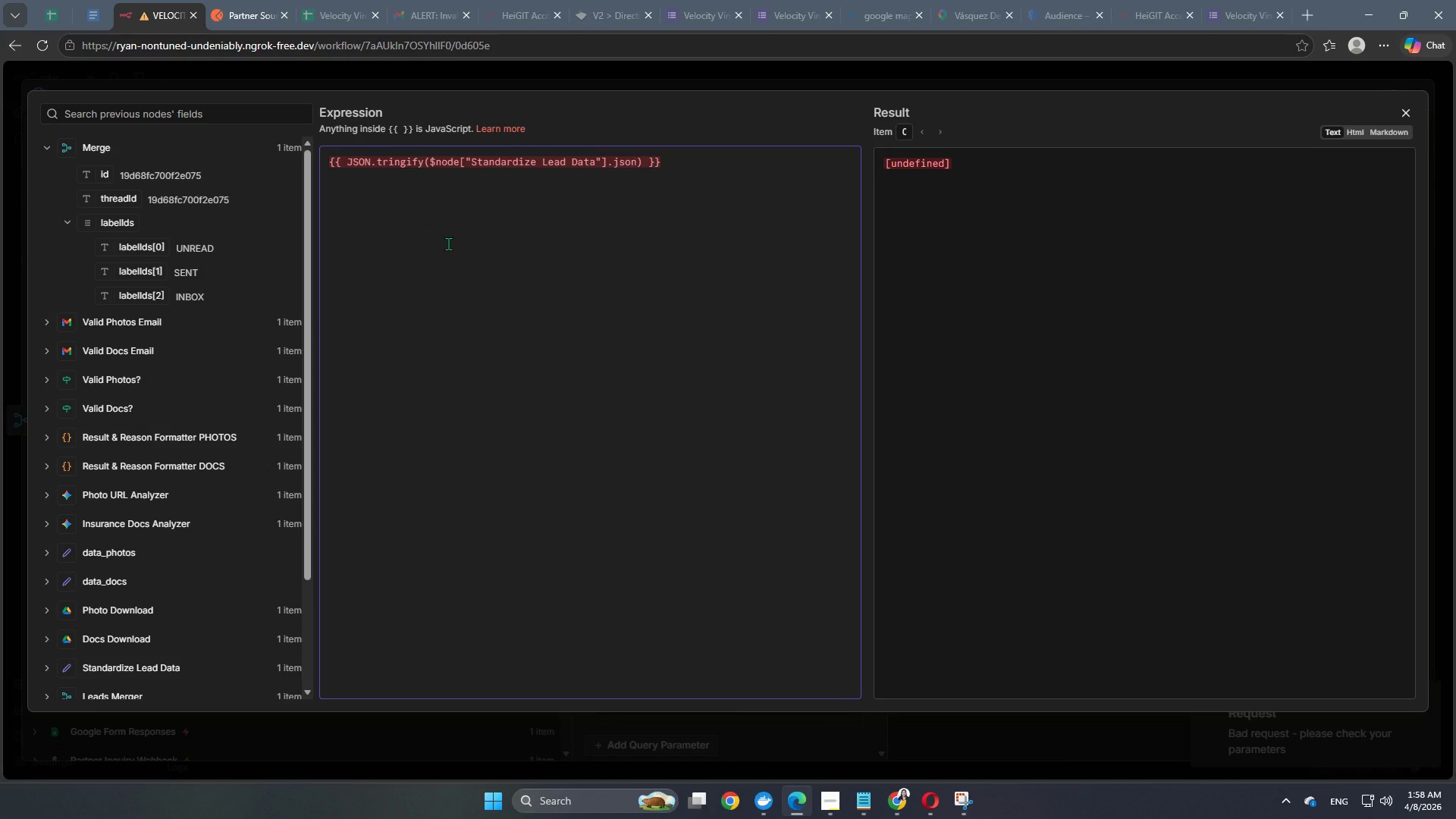 
key(S)
 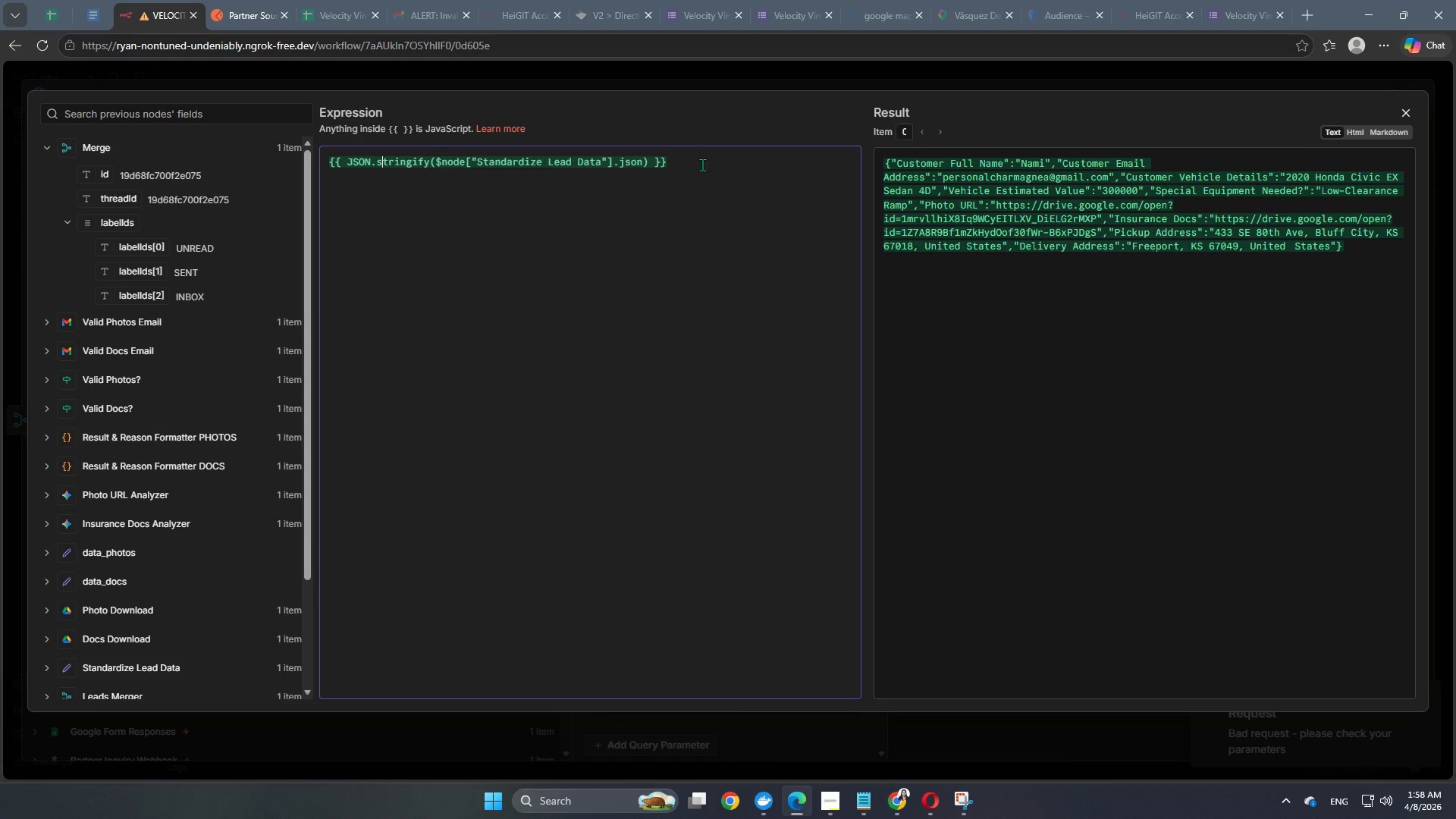 
left_click([829, 75])
 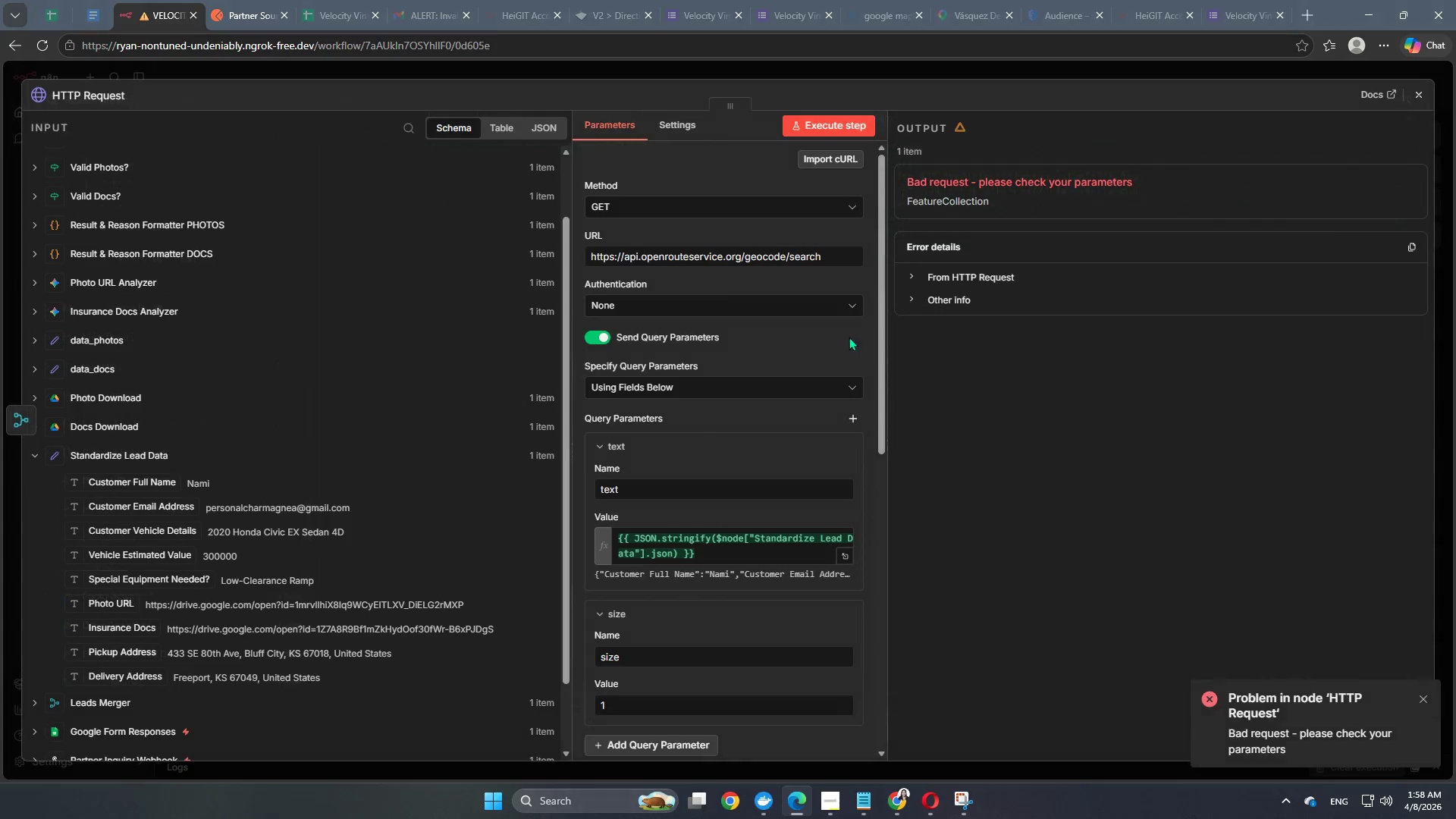 
scroll: coordinate [691, 440], scroll_direction: up, amount: 3.0
 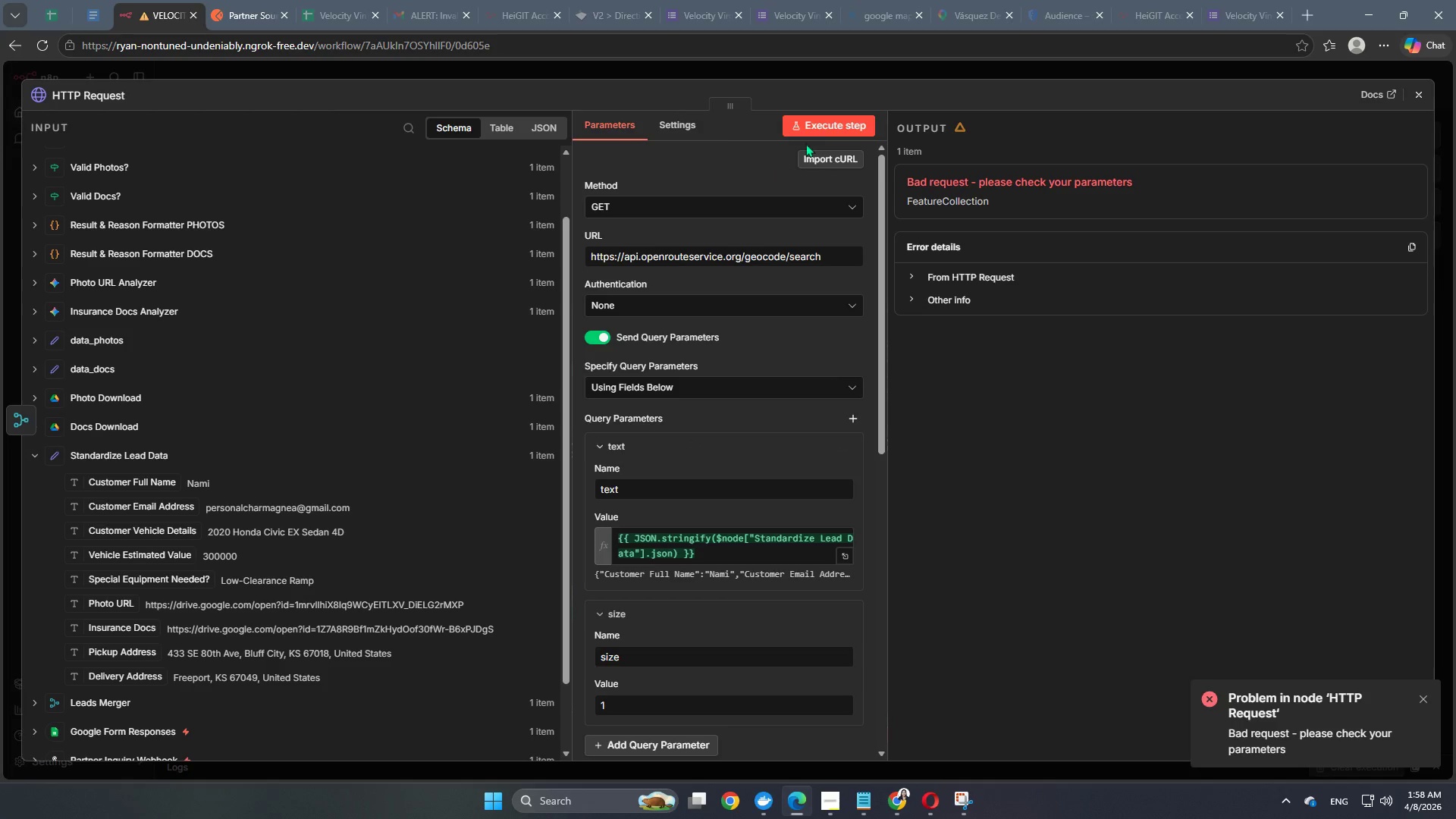 
left_click([823, 127])
 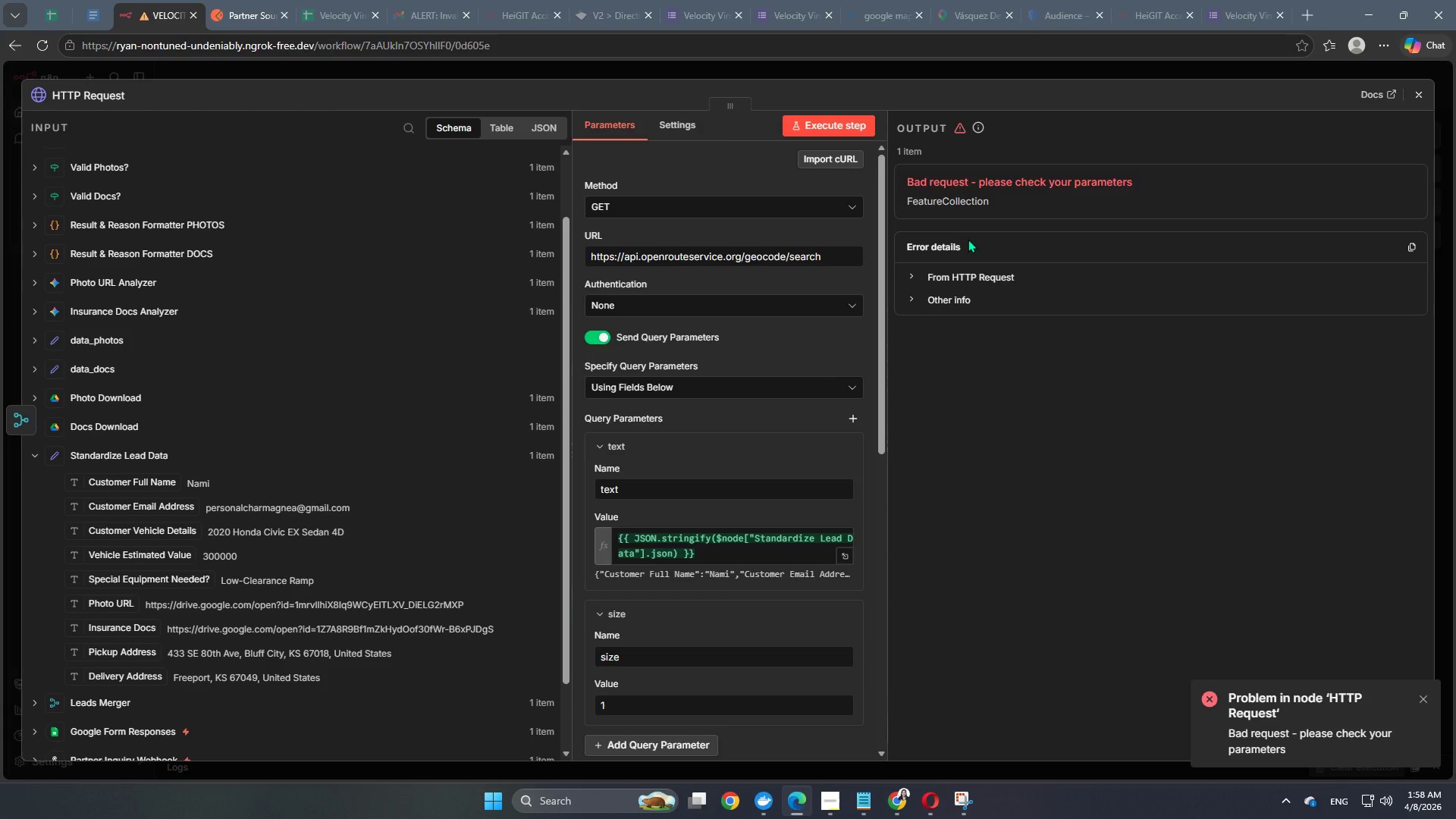 
left_click([949, 300])
 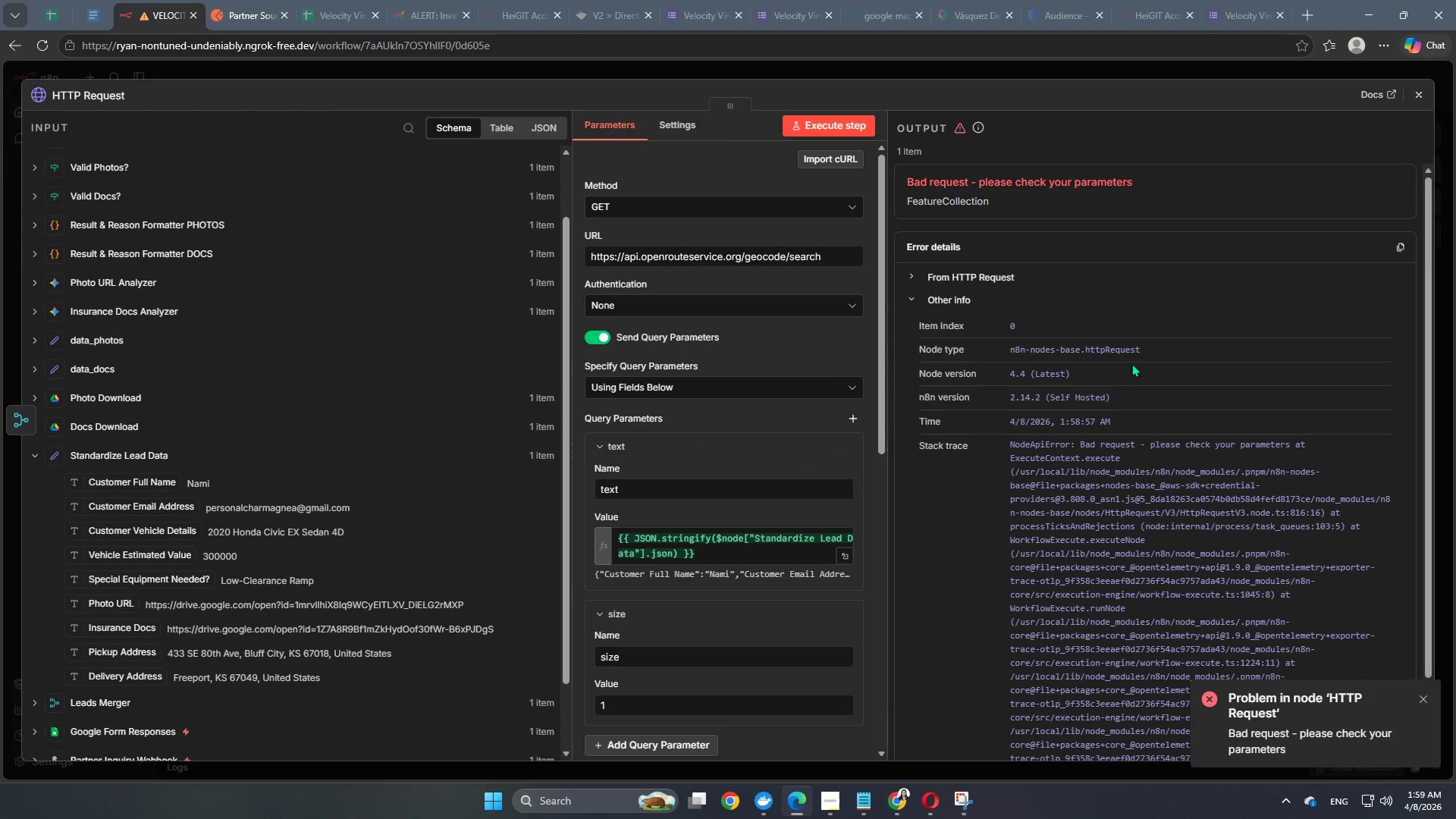 
scroll: coordinate [1151, 375], scroll_direction: down, amount: 5.0
 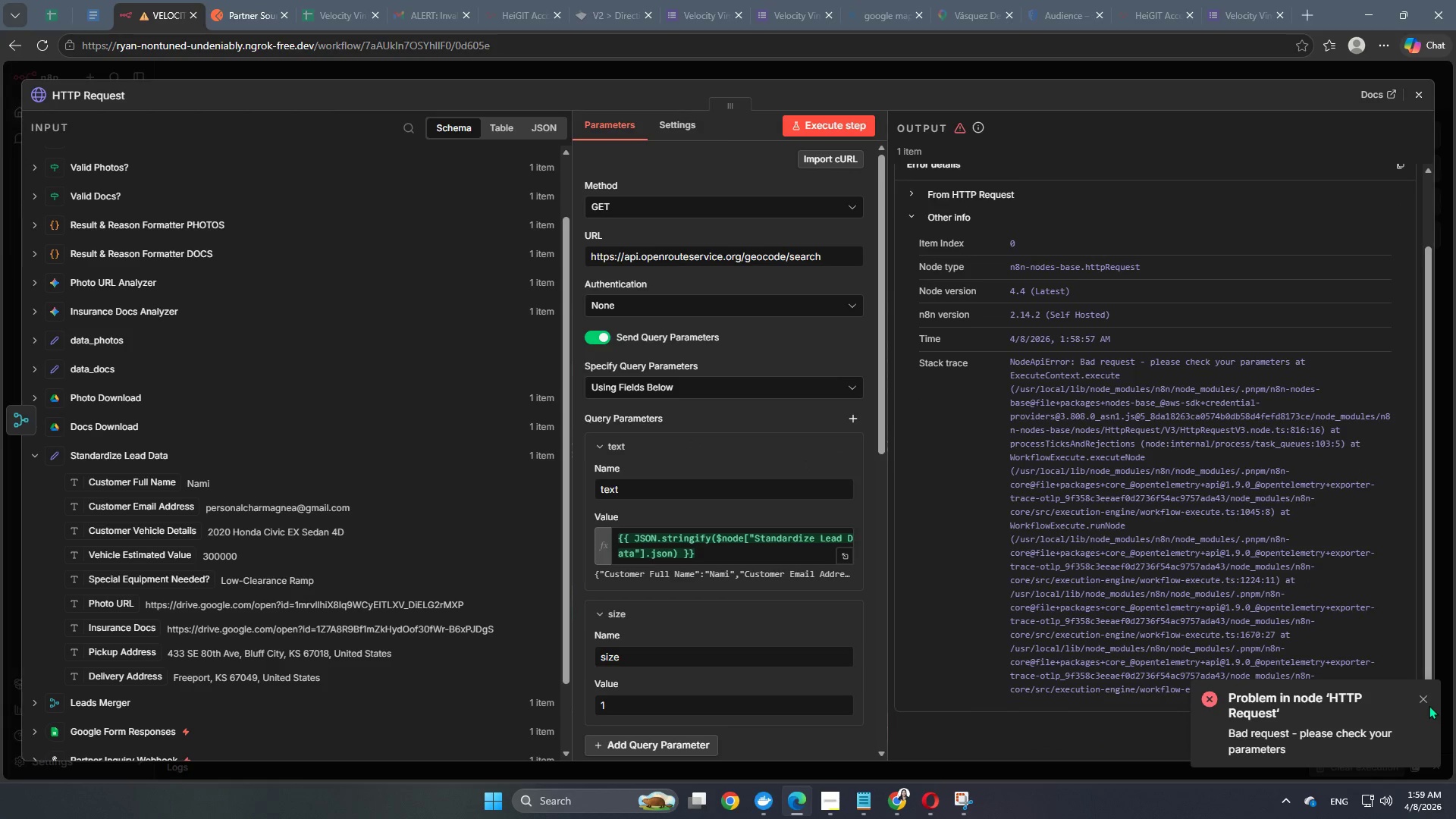 
left_click([1425, 703])
 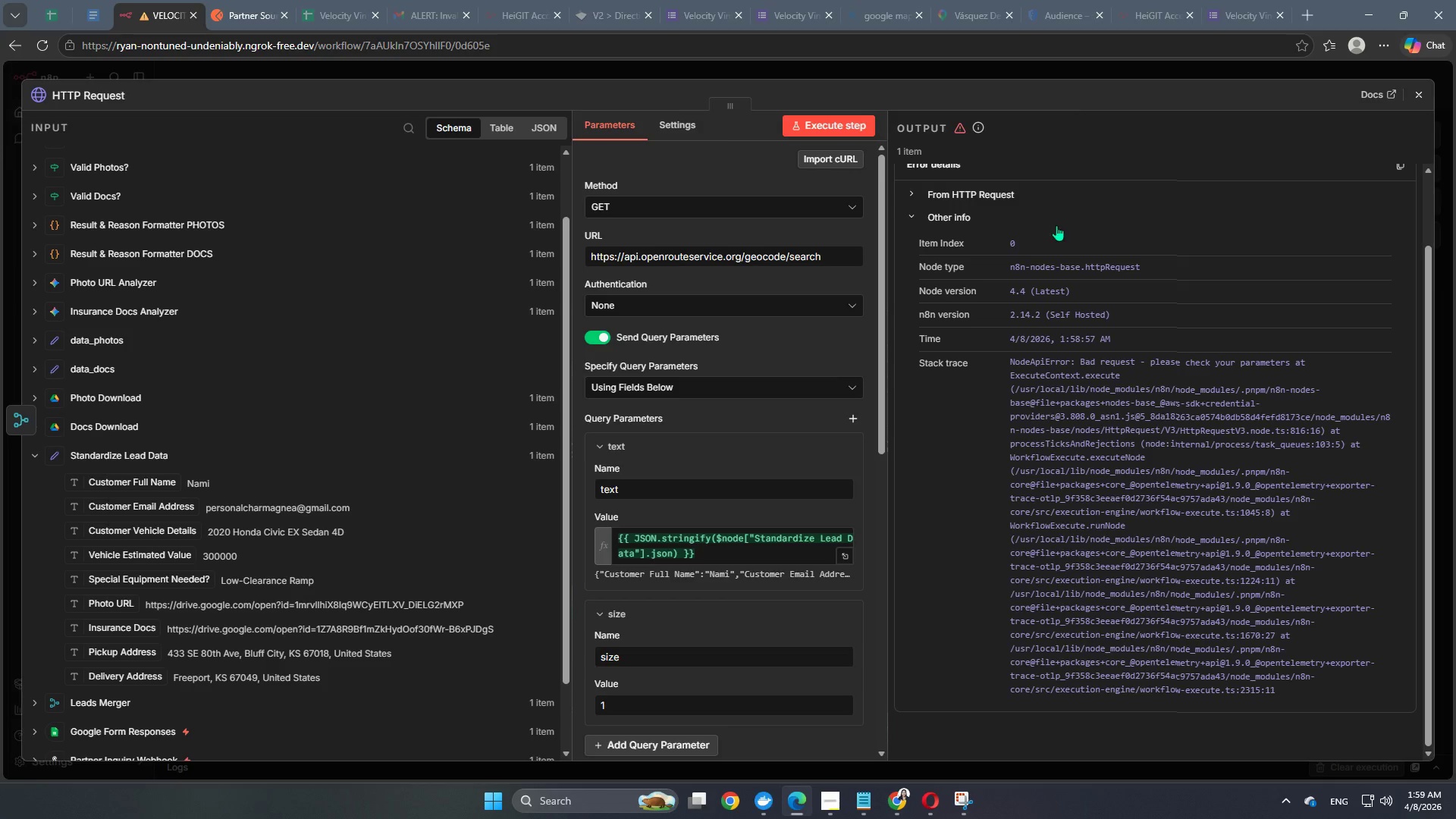 
left_click([985, 195])
 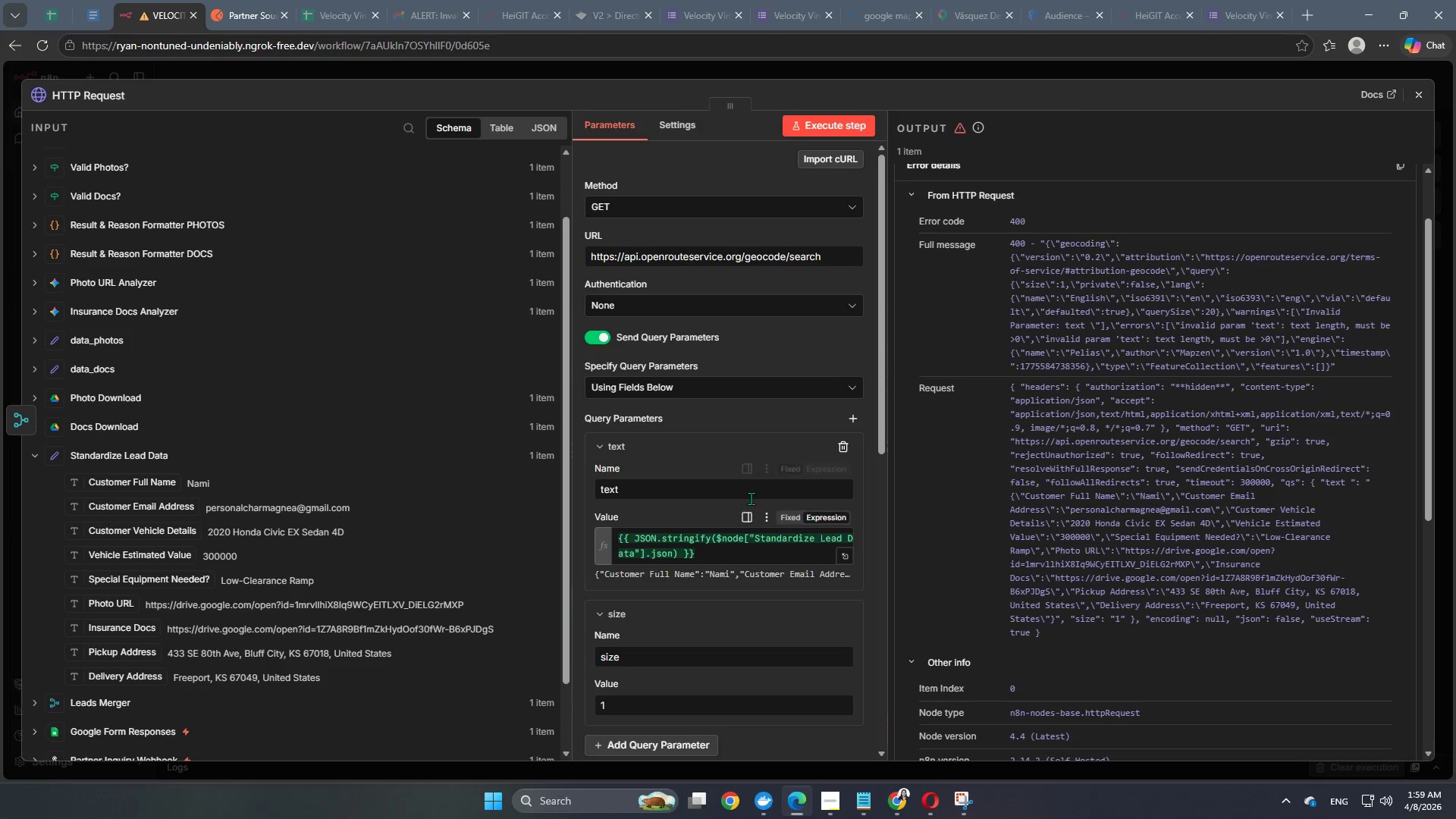 
scroll: coordinate [673, 516], scroll_direction: up, amount: 5.0
 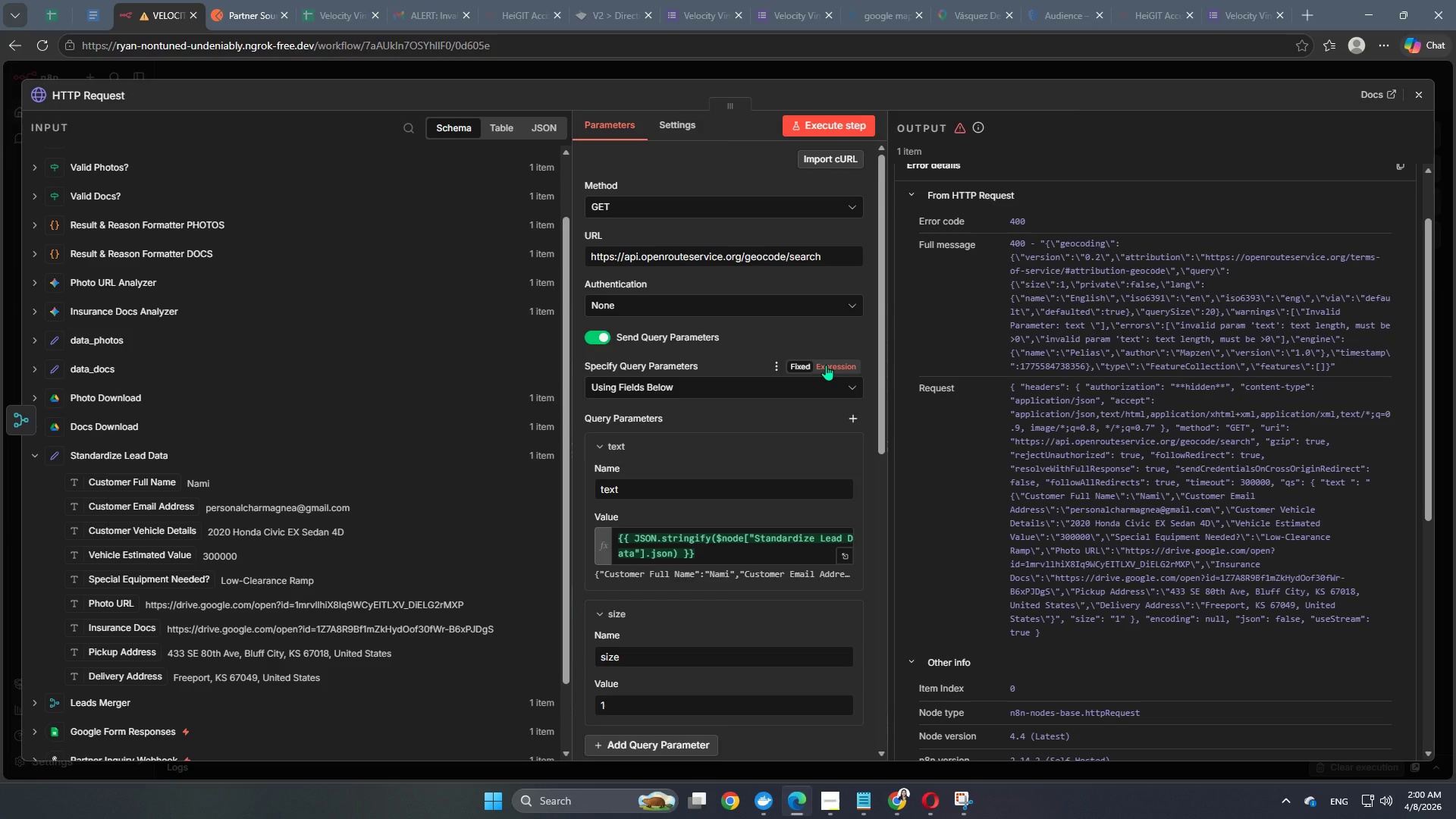 
wait(74.02)
 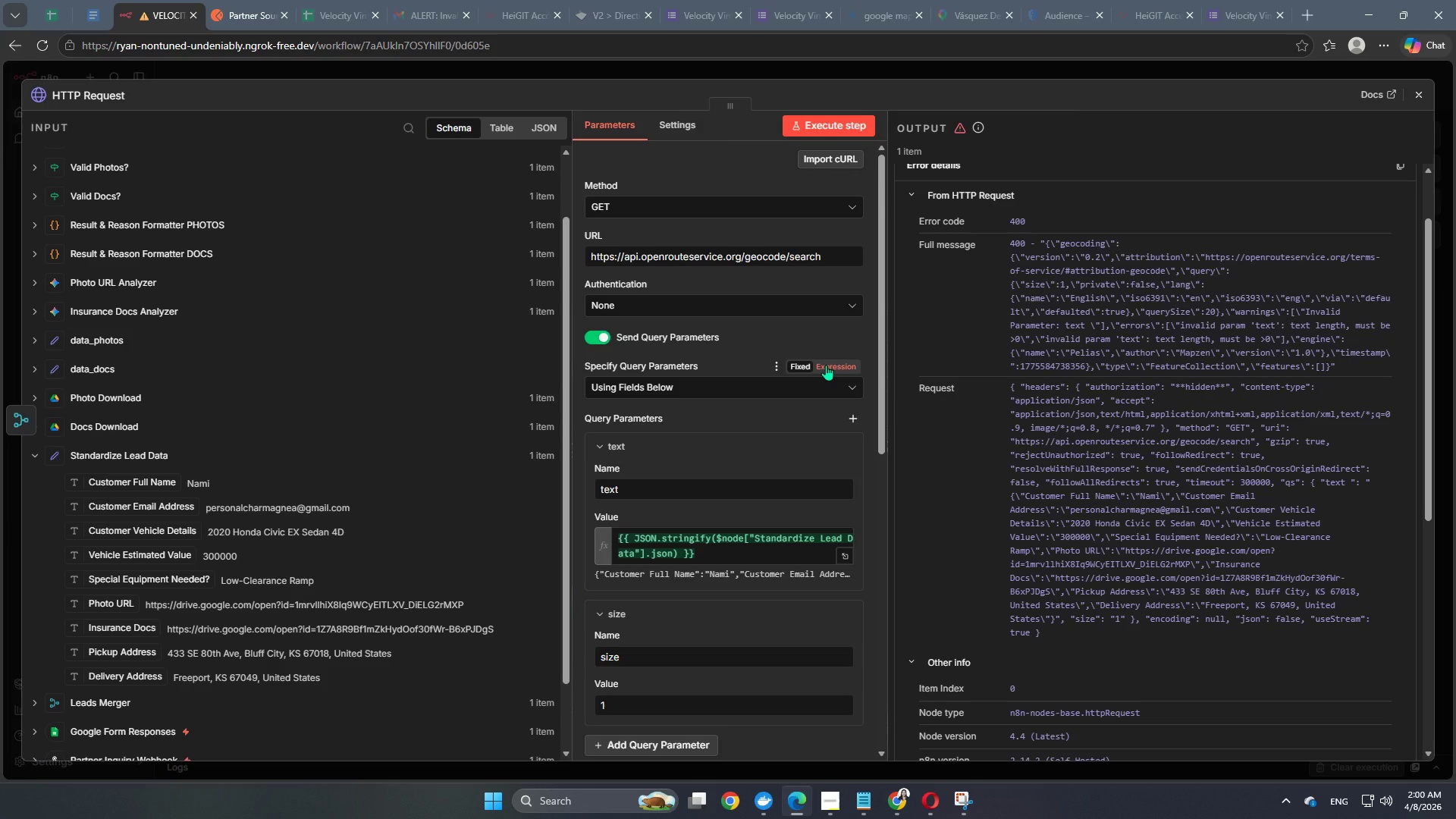 
left_click([987, 67])
 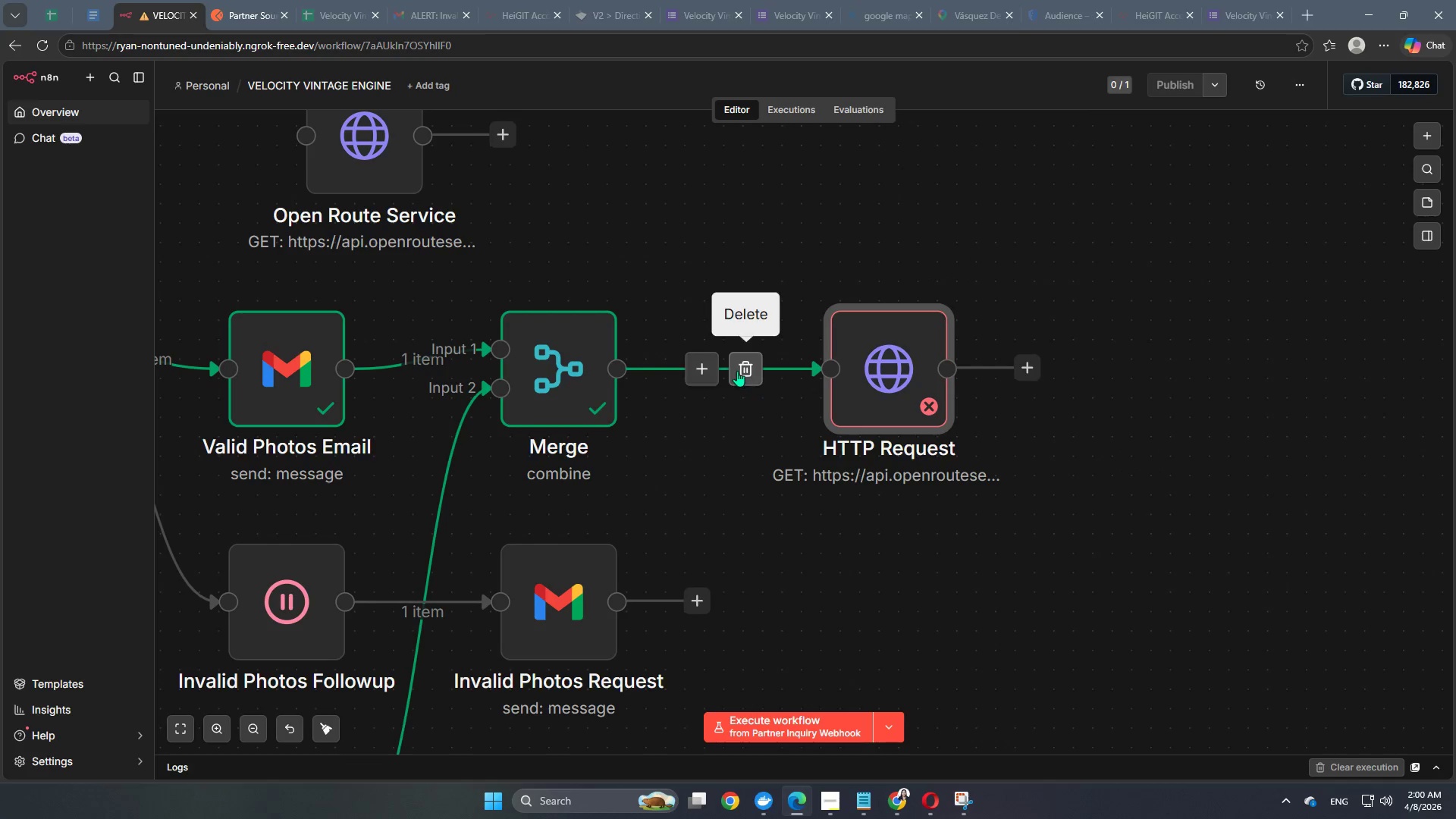 
left_click([739, 371])
 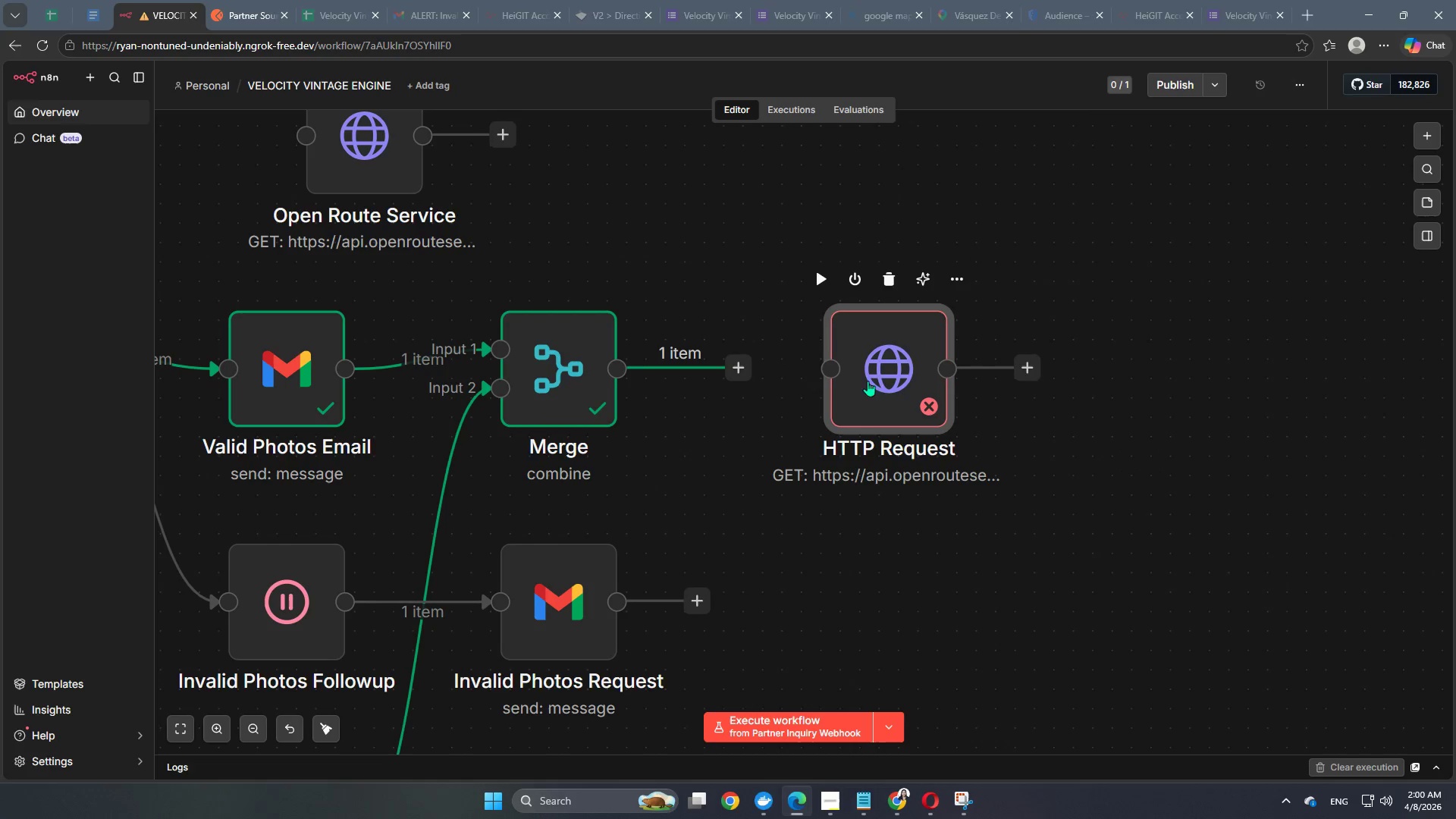 
left_click_drag(start_coordinate=[880, 375], to_coordinate=[675, 227])
 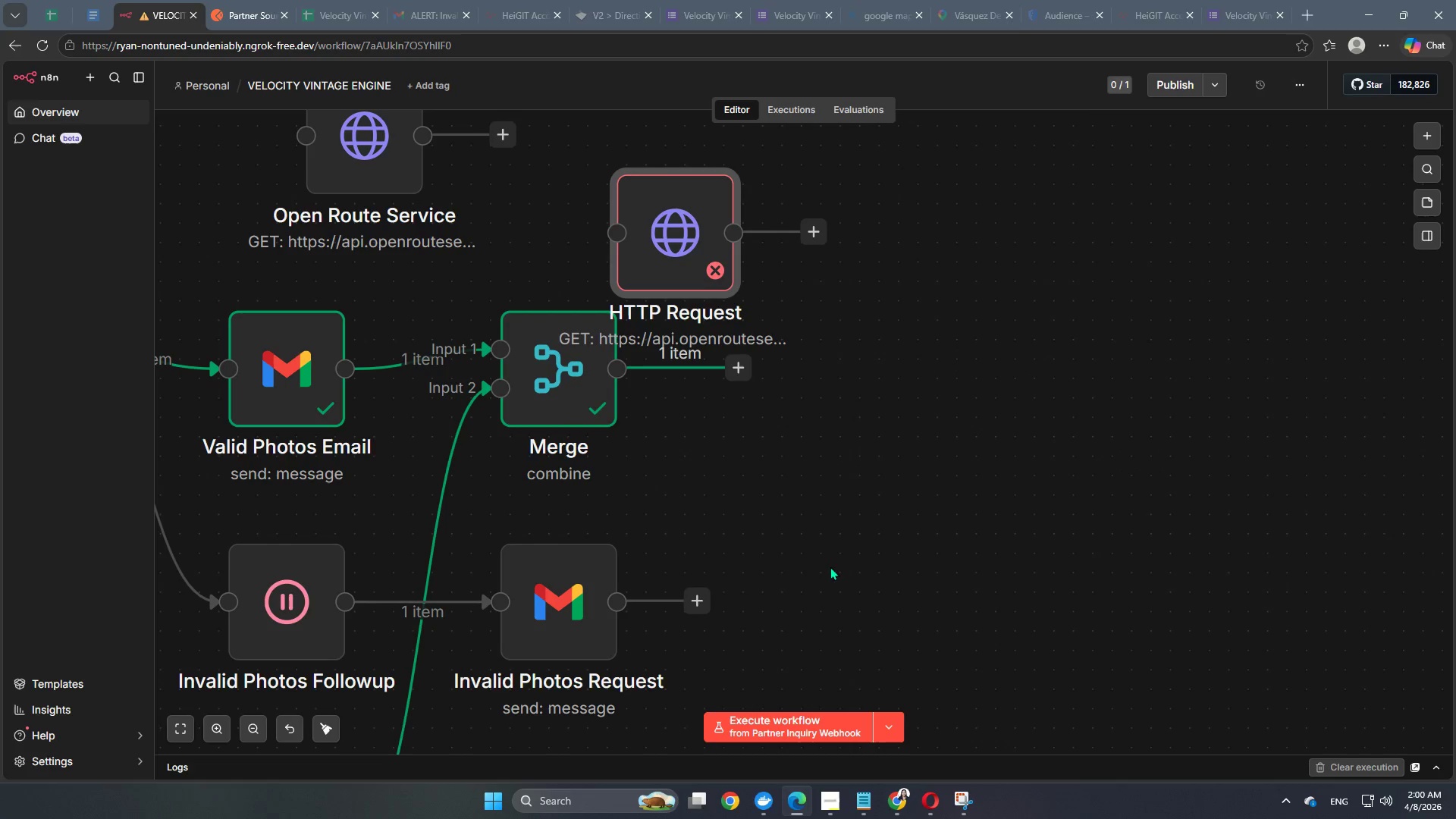 
hold_key(key=Space, duration=0.94)
 